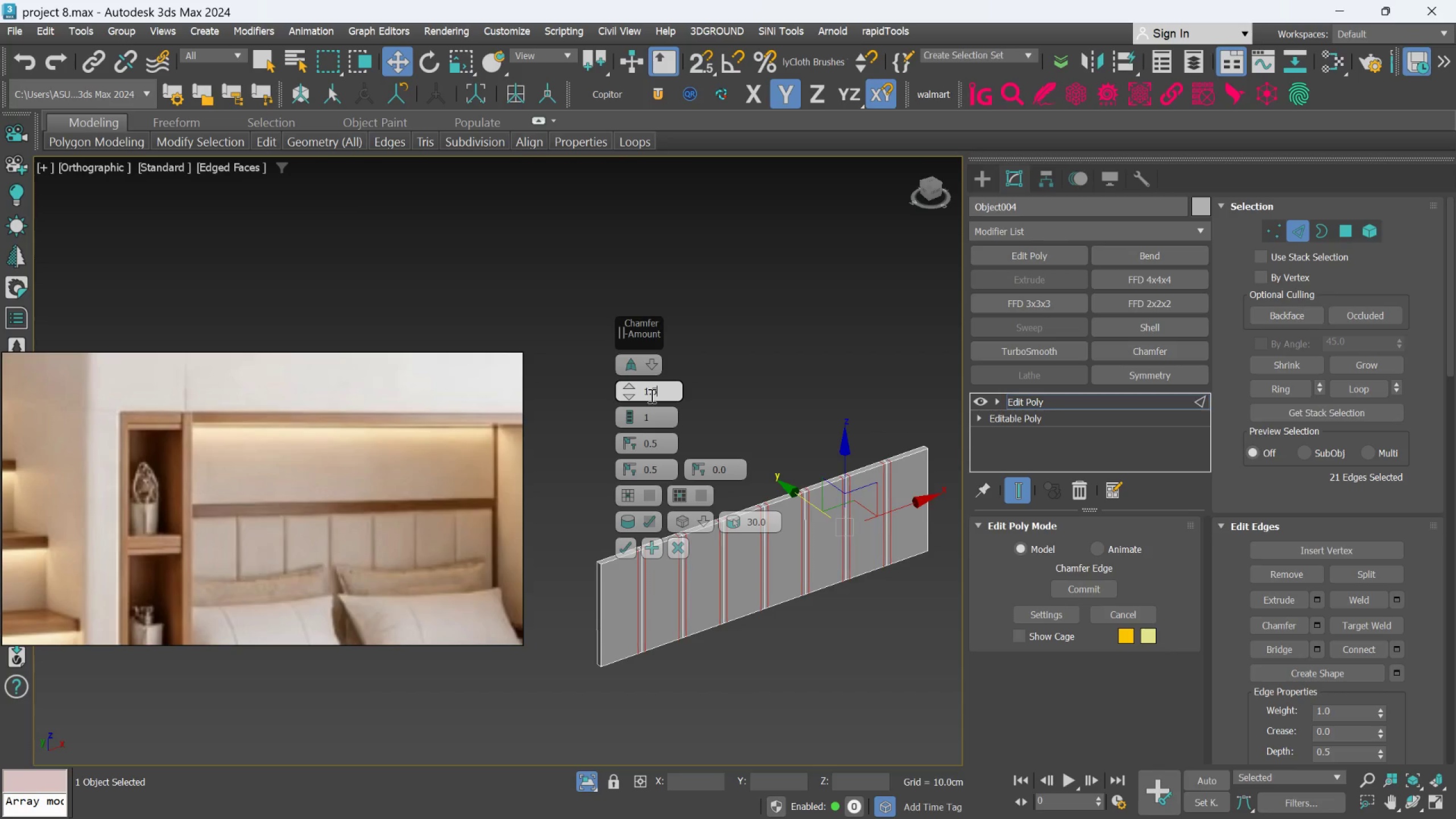 
key(Enter)
 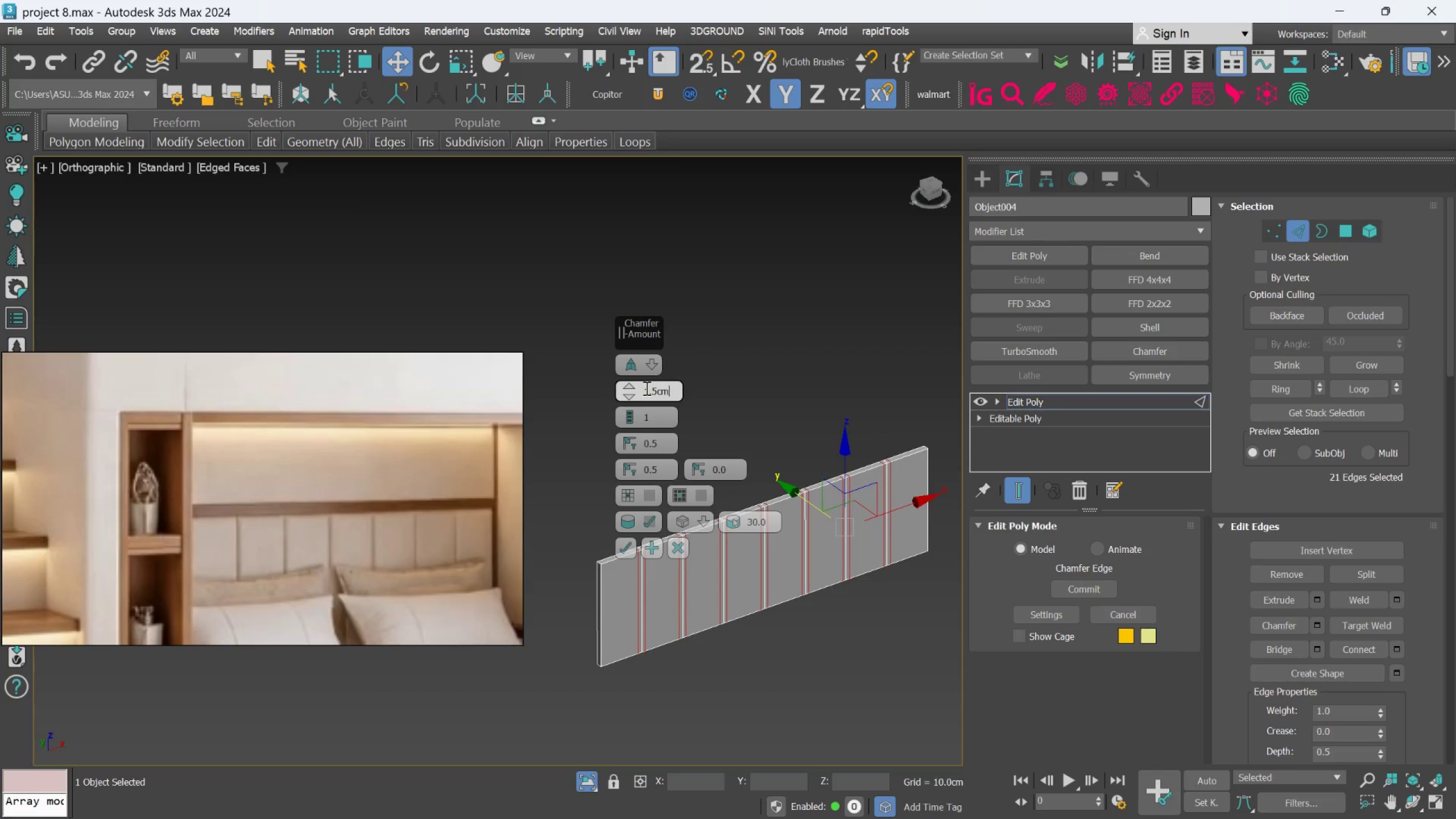 
double_click([646, 389])
 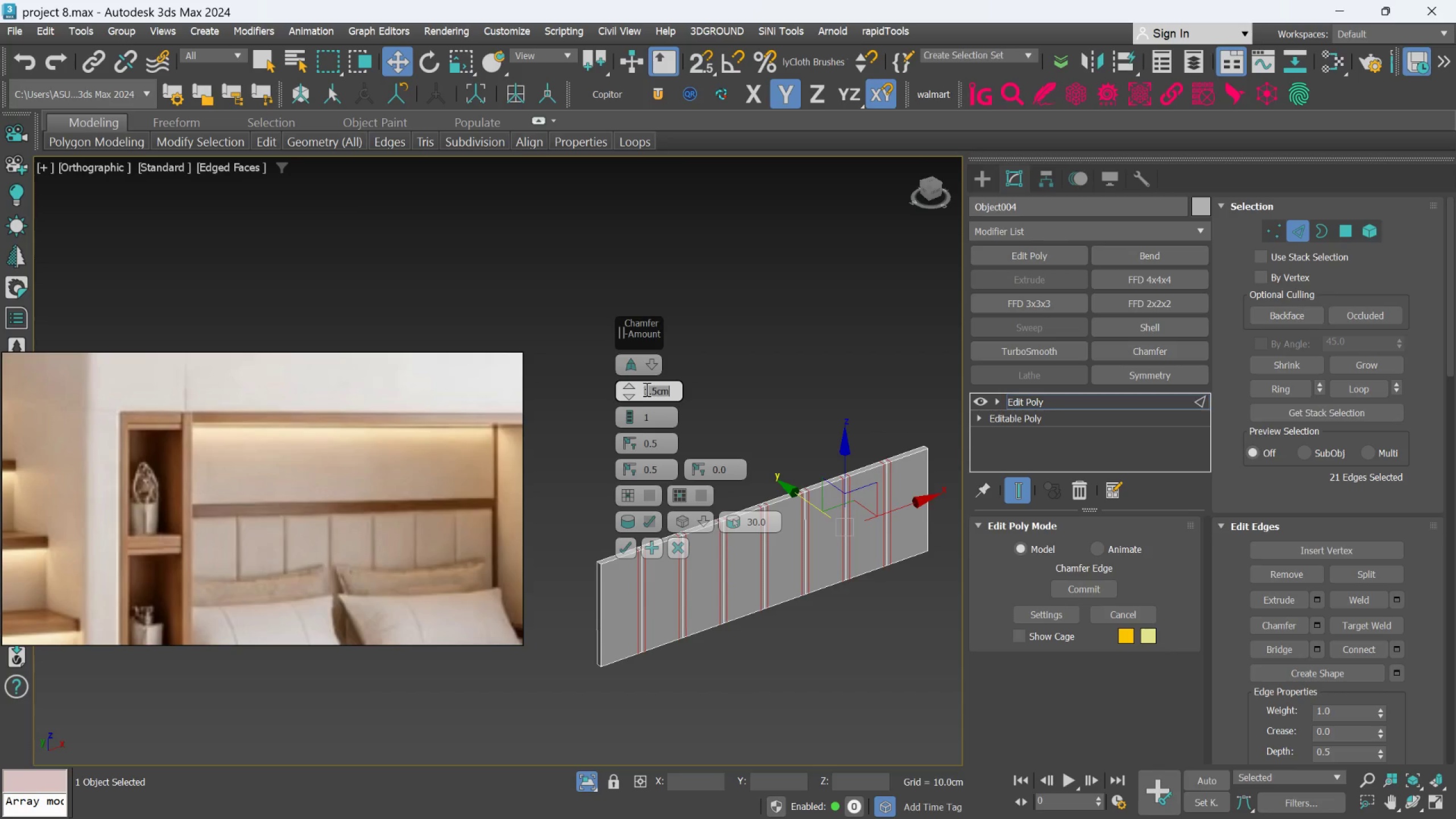 
key(1)
 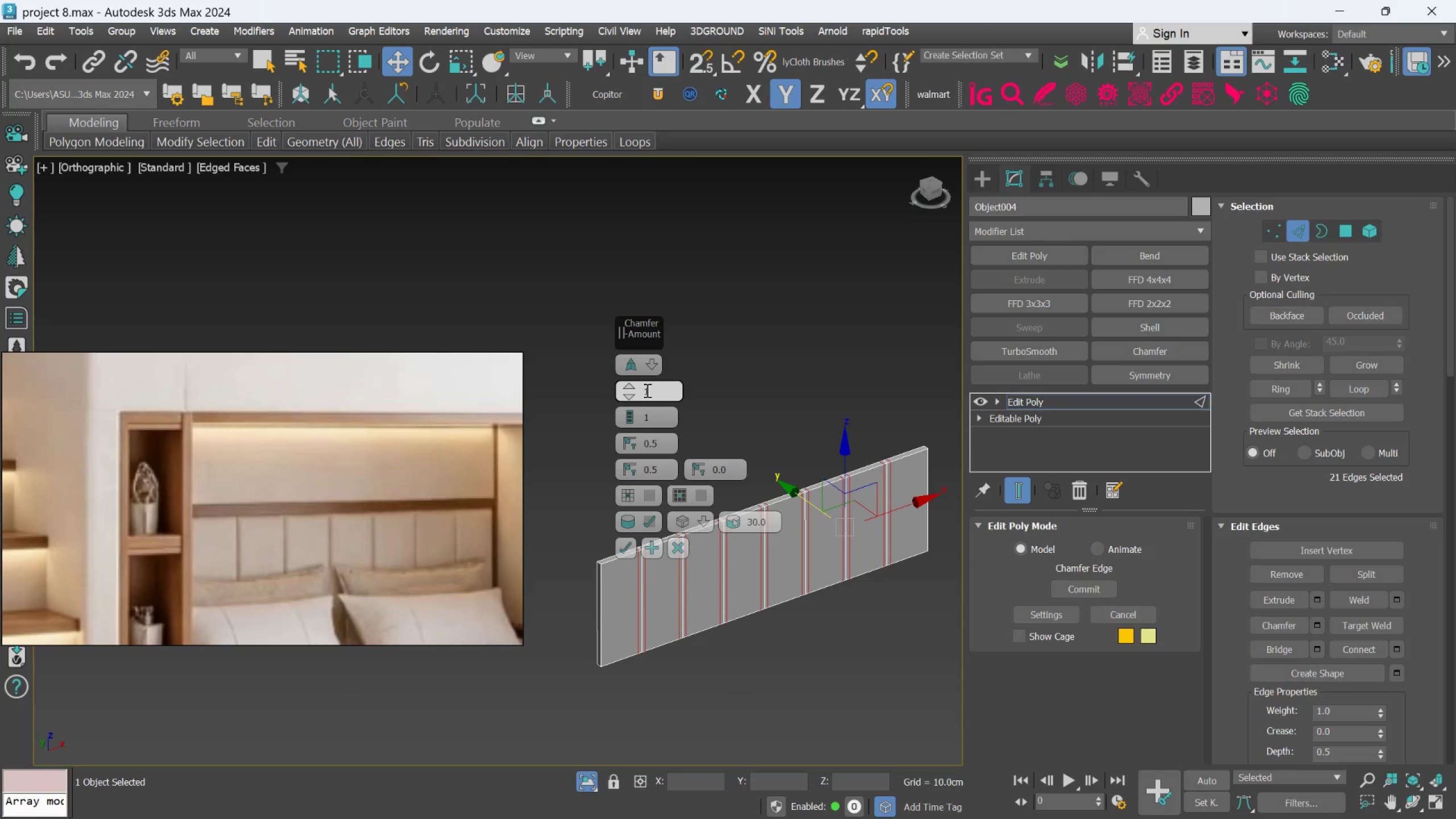 
key(Enter)
 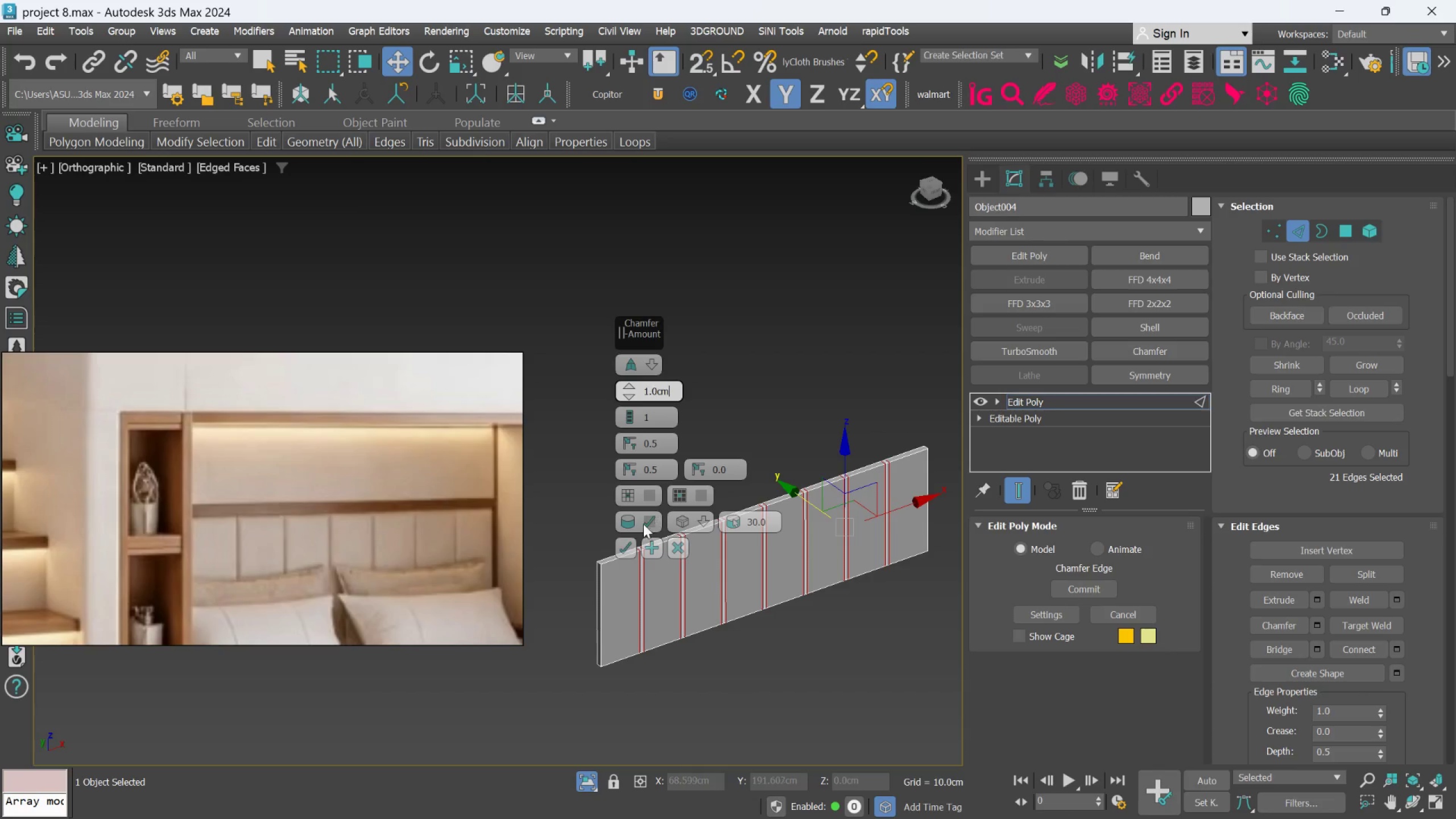 
left_click([626, 544])
 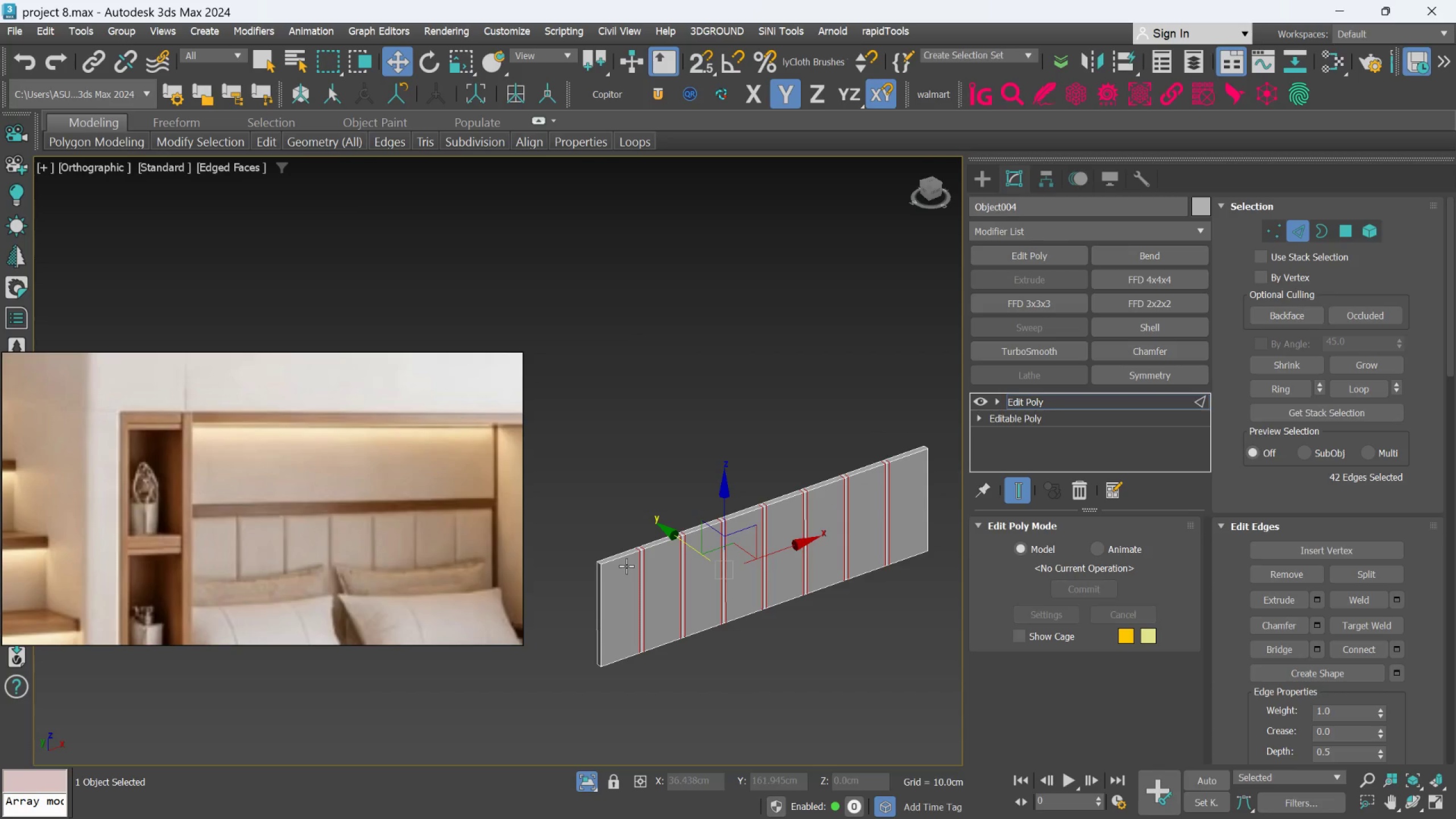 
scroll: coordinate [649, 542], scroll_direction: up, amount: 5.0
 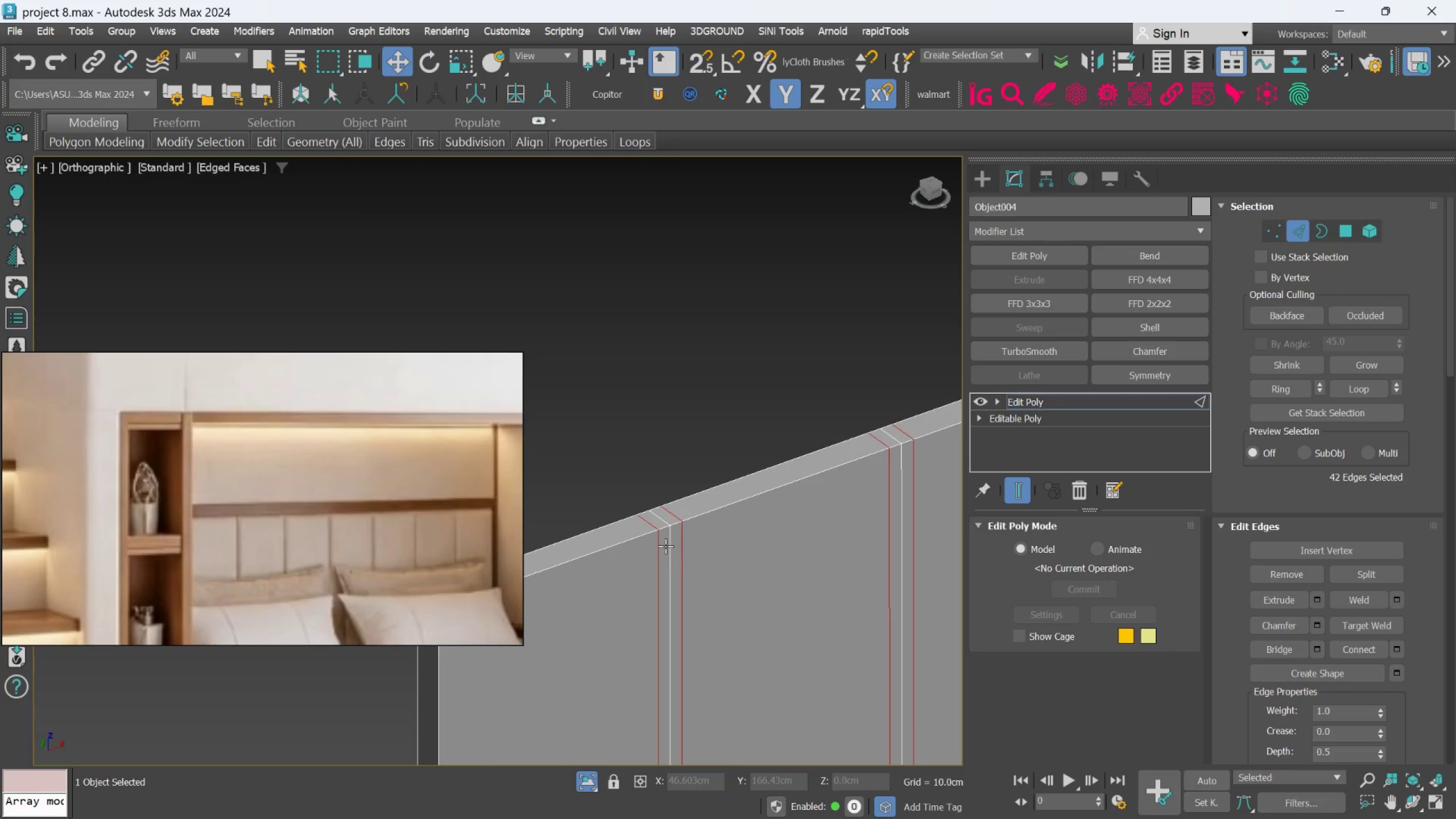 
left_click([665, 546])
 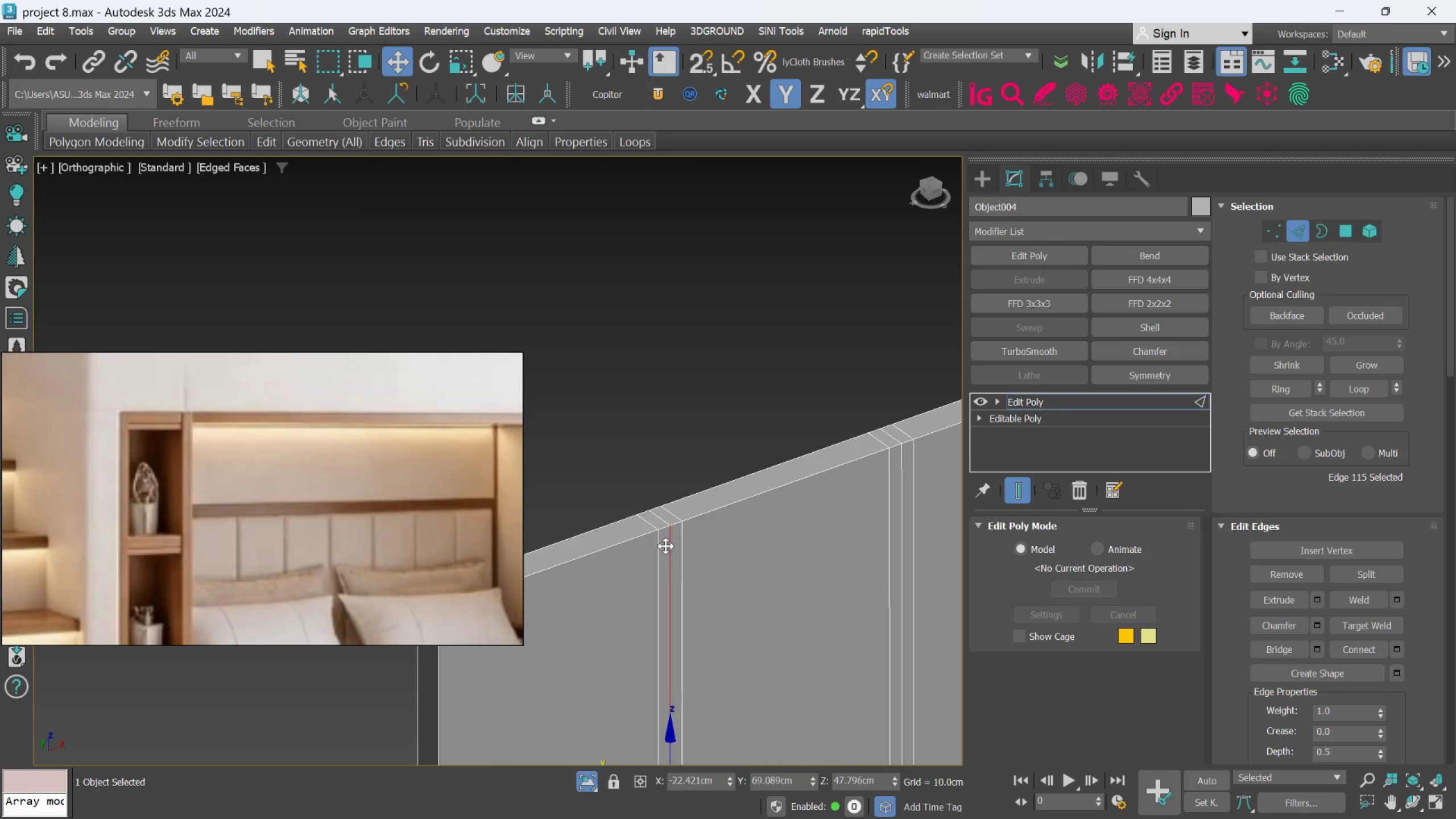 
scroll: coordinate [665, 546], scroll_direction: down, amount: 3.0
 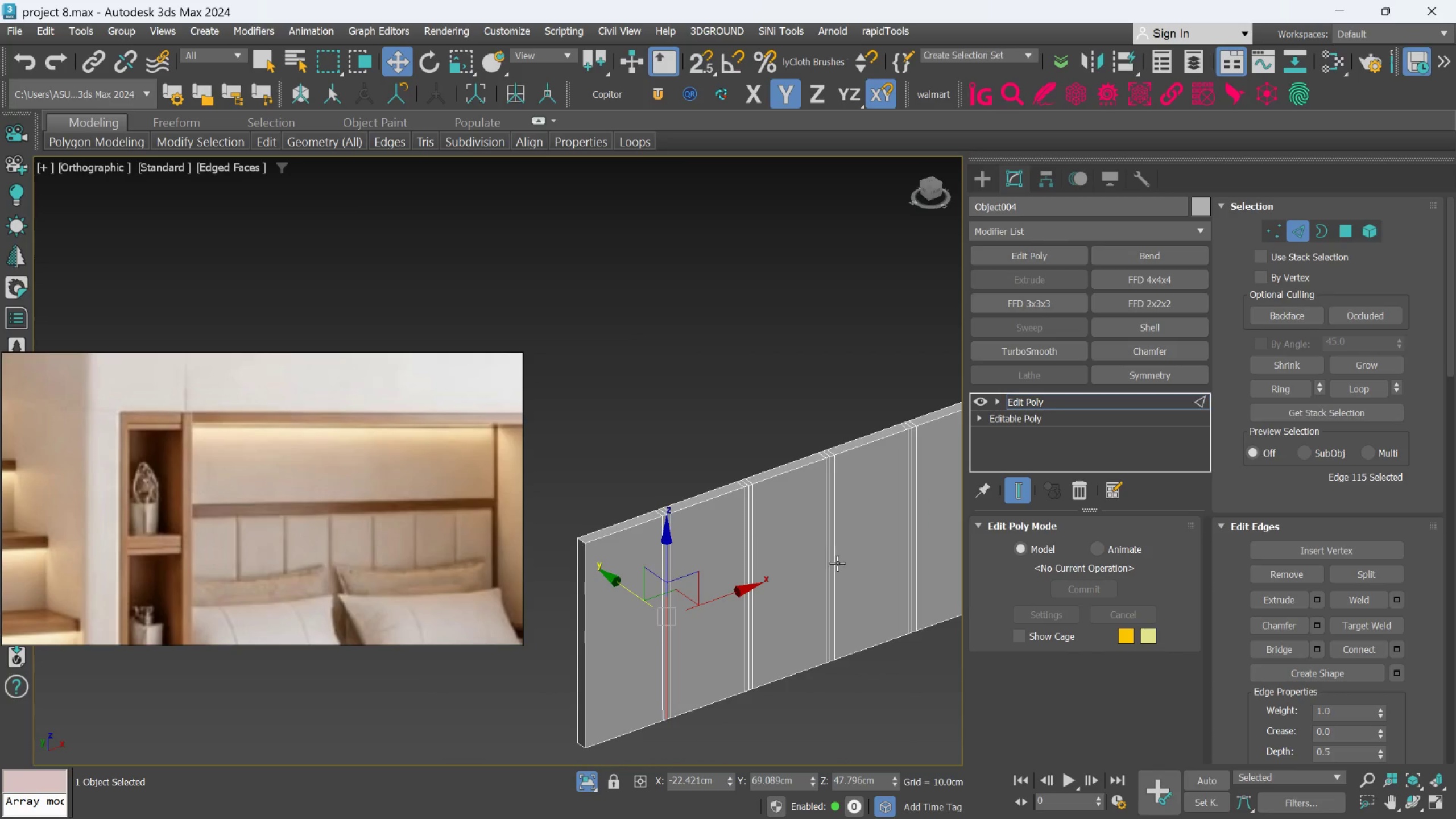 
scroll: coordinate [837, 570], scroll_direction: up, amount: 2.0
 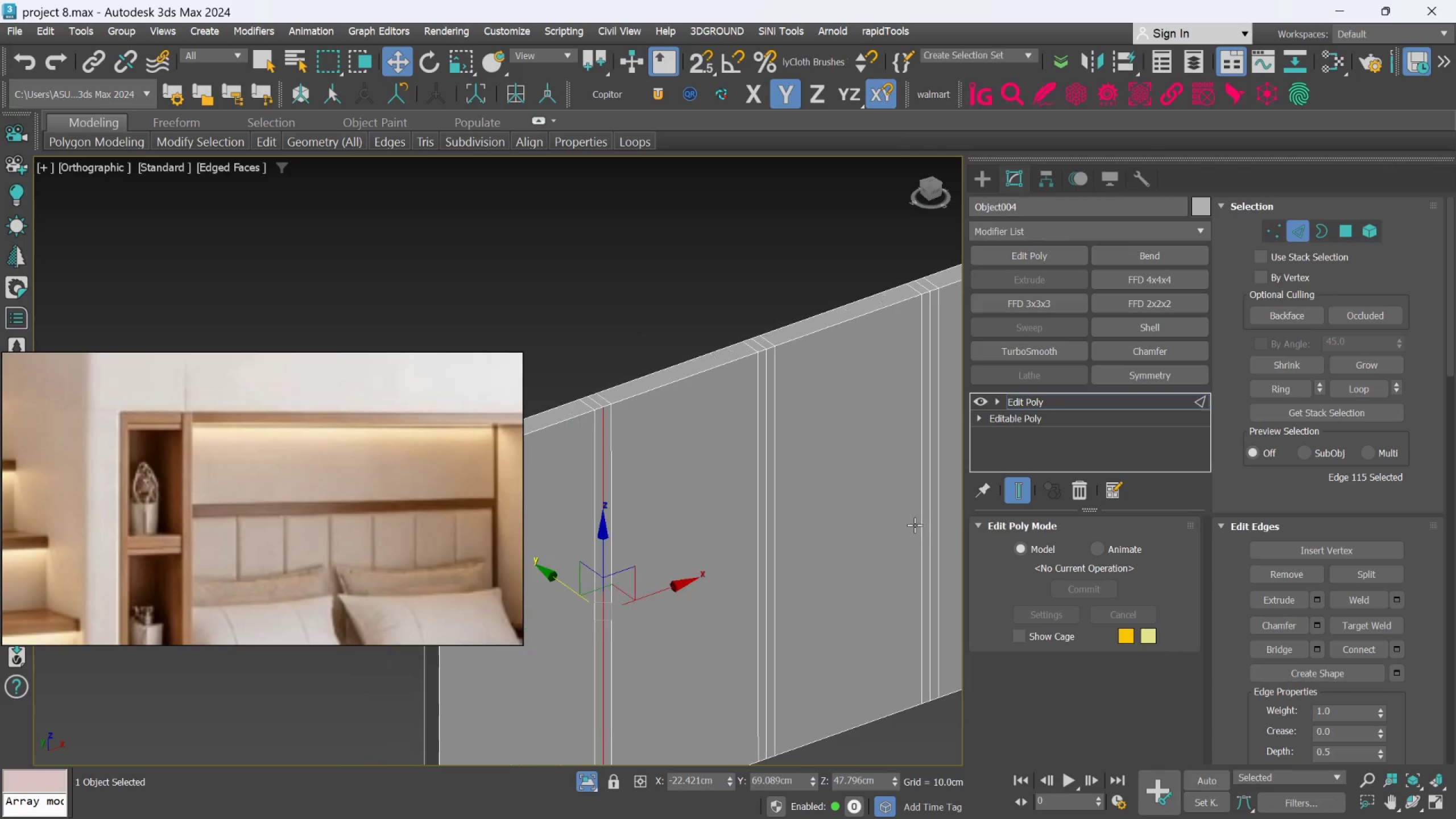 
scroll: coordinate [845, 534], scroll_direction: down, amount: 2.0
 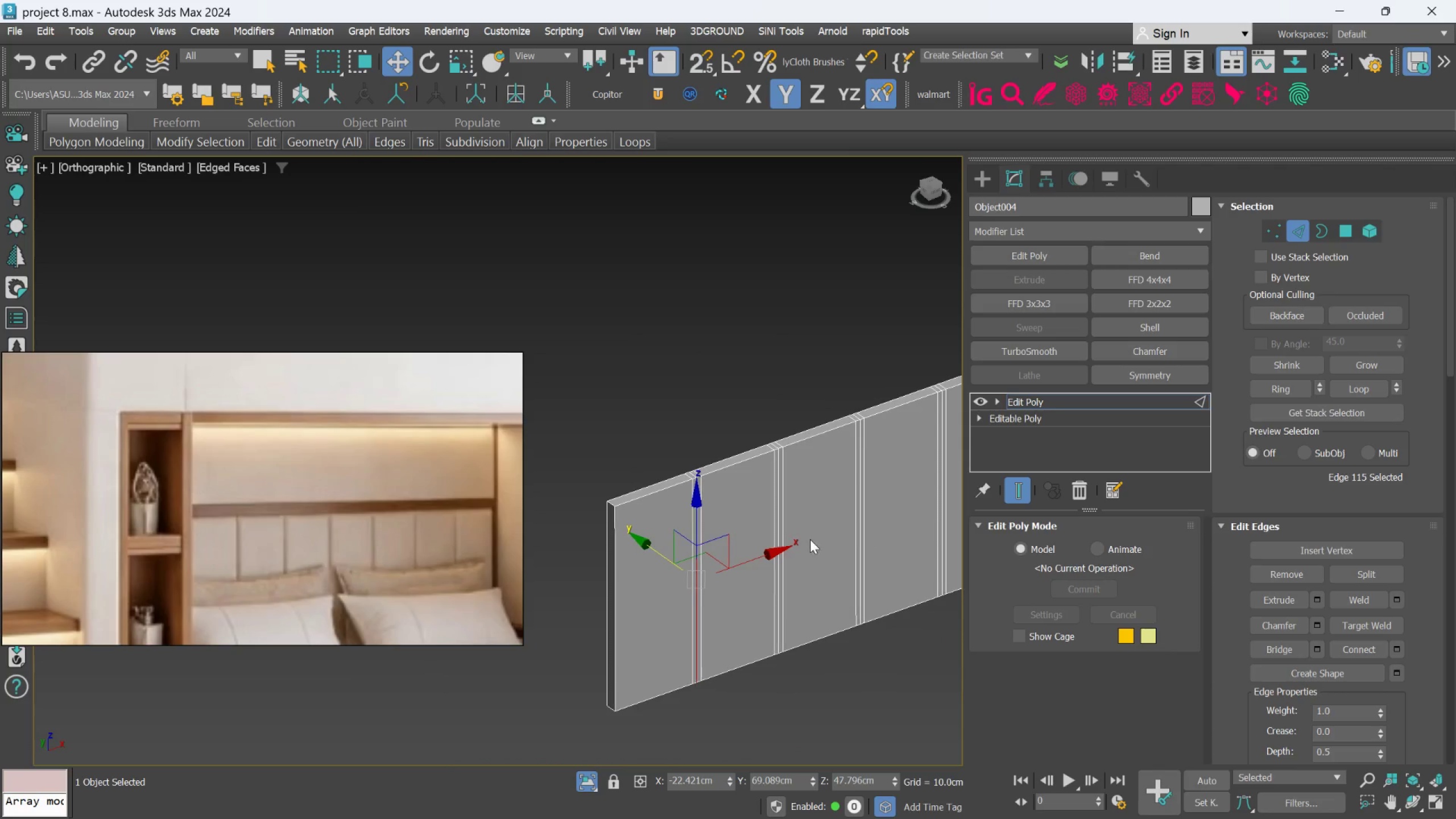 
scroll: coordinate [808, 538], scroll_direction: up, amount: 1.0
 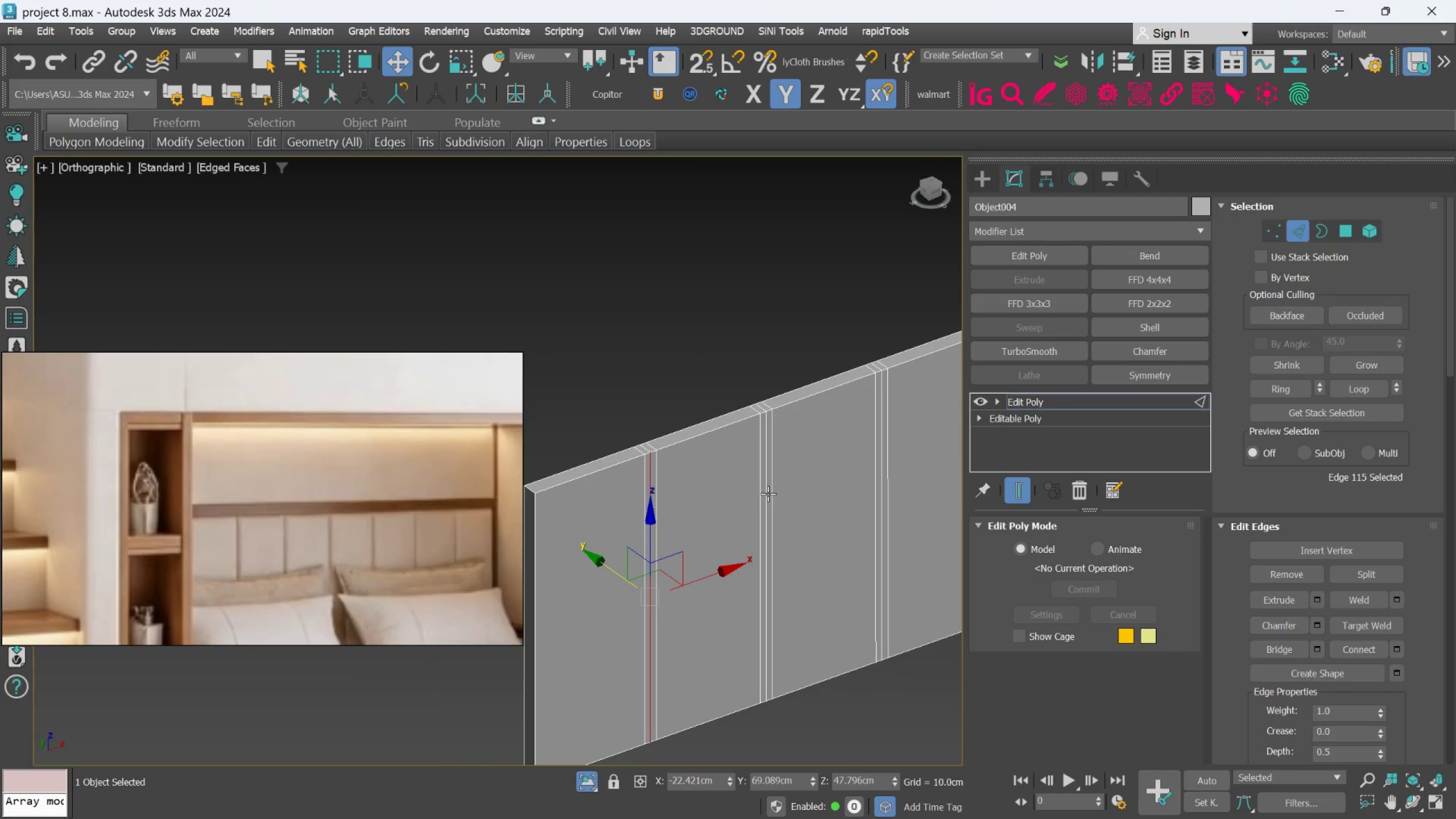 
hold_key(key=ControlLeft, duration=0.76)
left_click([768, 494])
 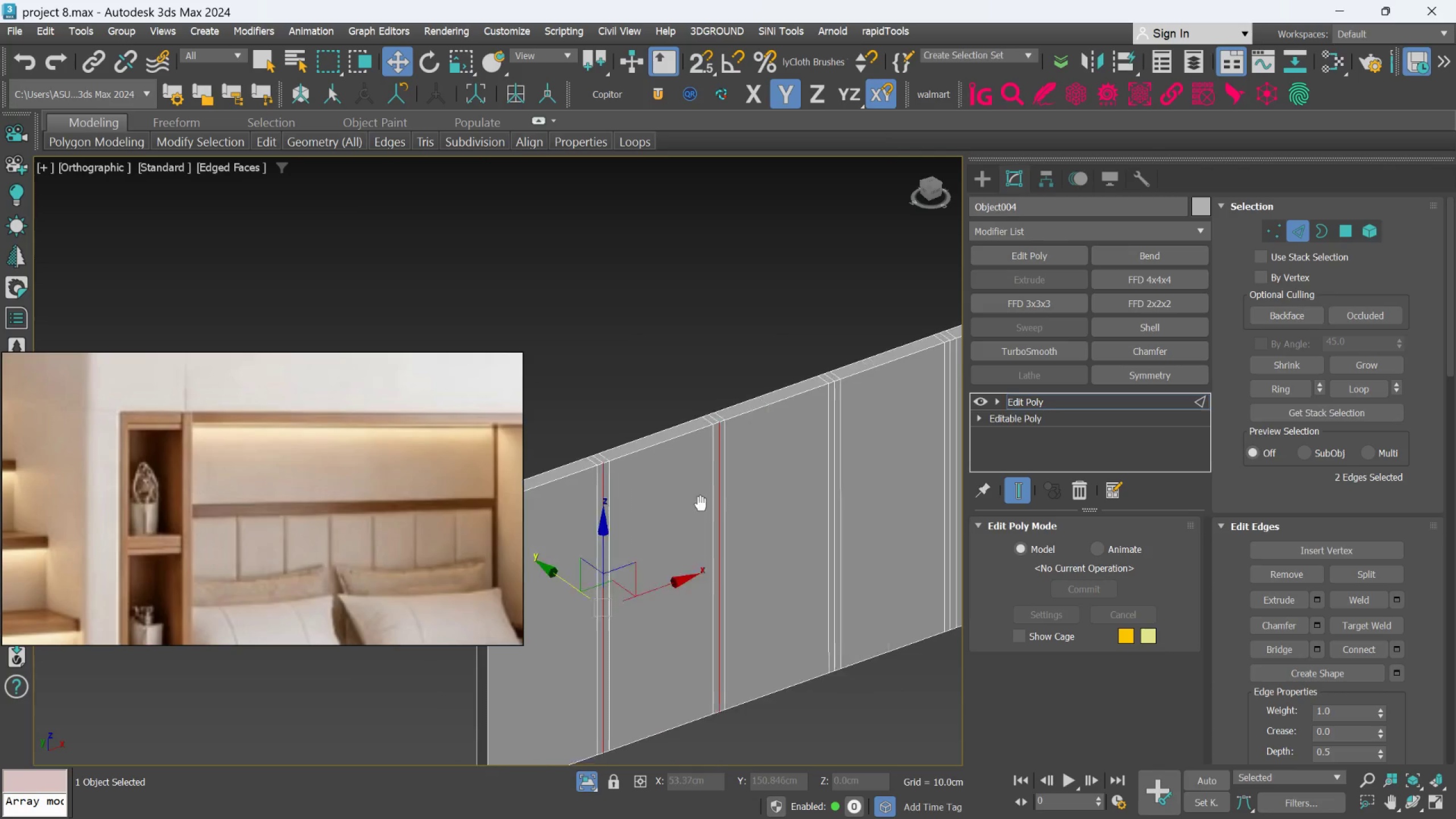 
hold_key(key=ControlLeft, duration=1.13)
left_click([803, 465])
 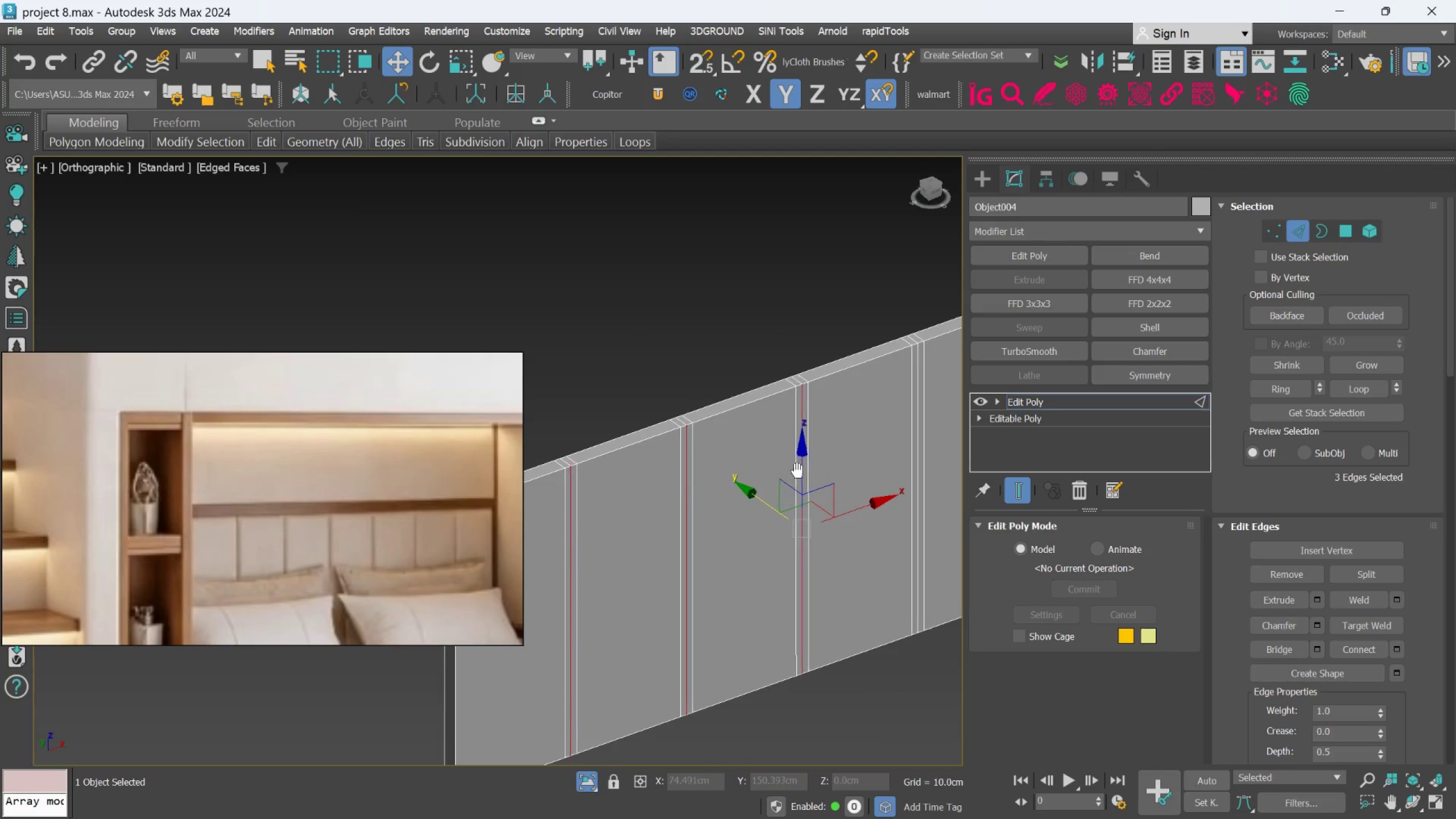 
hold_key(key=ControlLeft, duration=1.13)
left_click([858, 485])
 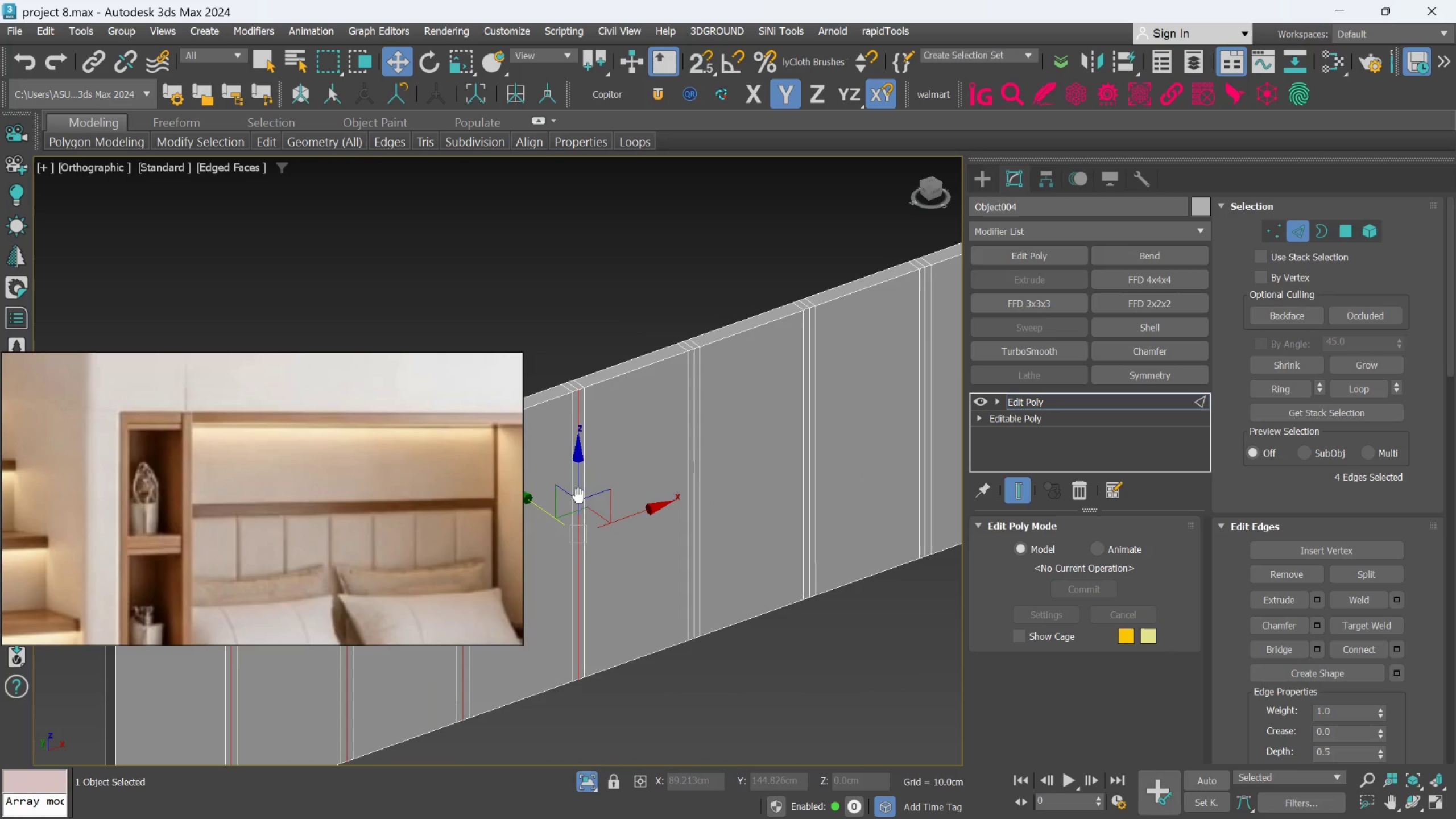 
hold_key(key=ControlLeft, duration=2.04)
 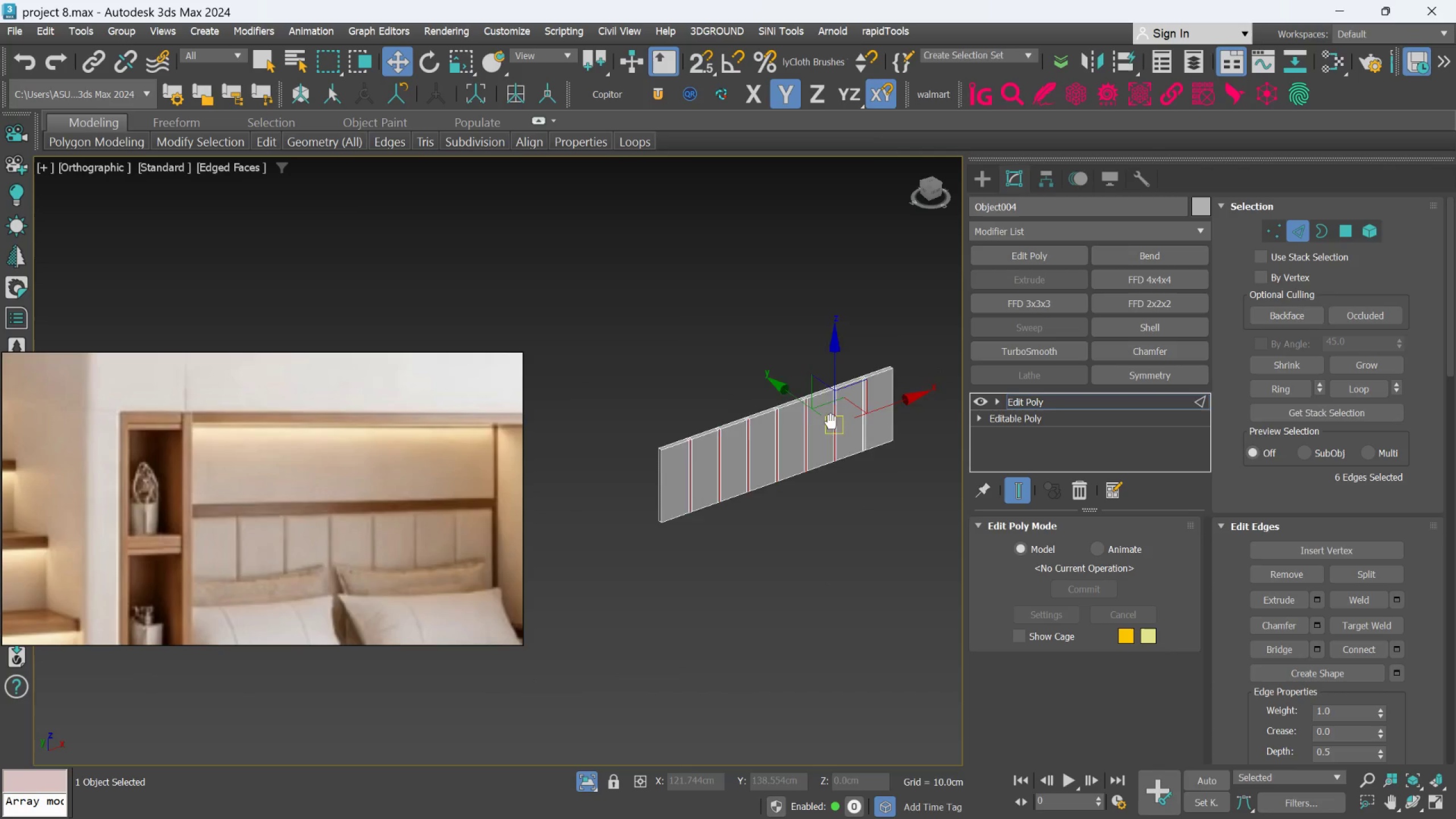 
scroll: coordinate [729, 451], scroll_direction: none, amount: 0.0
 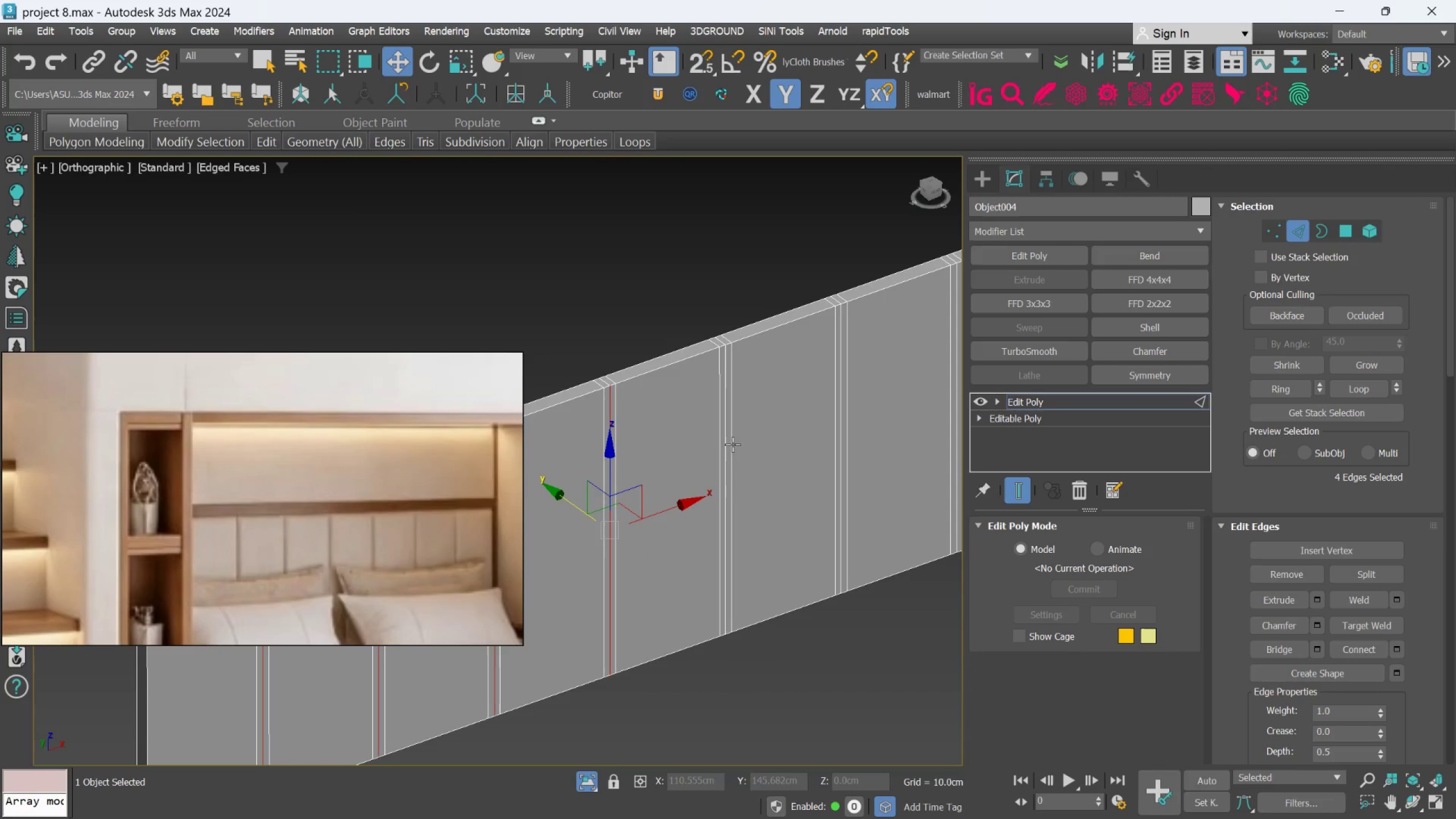 
left_click([729, 439])
 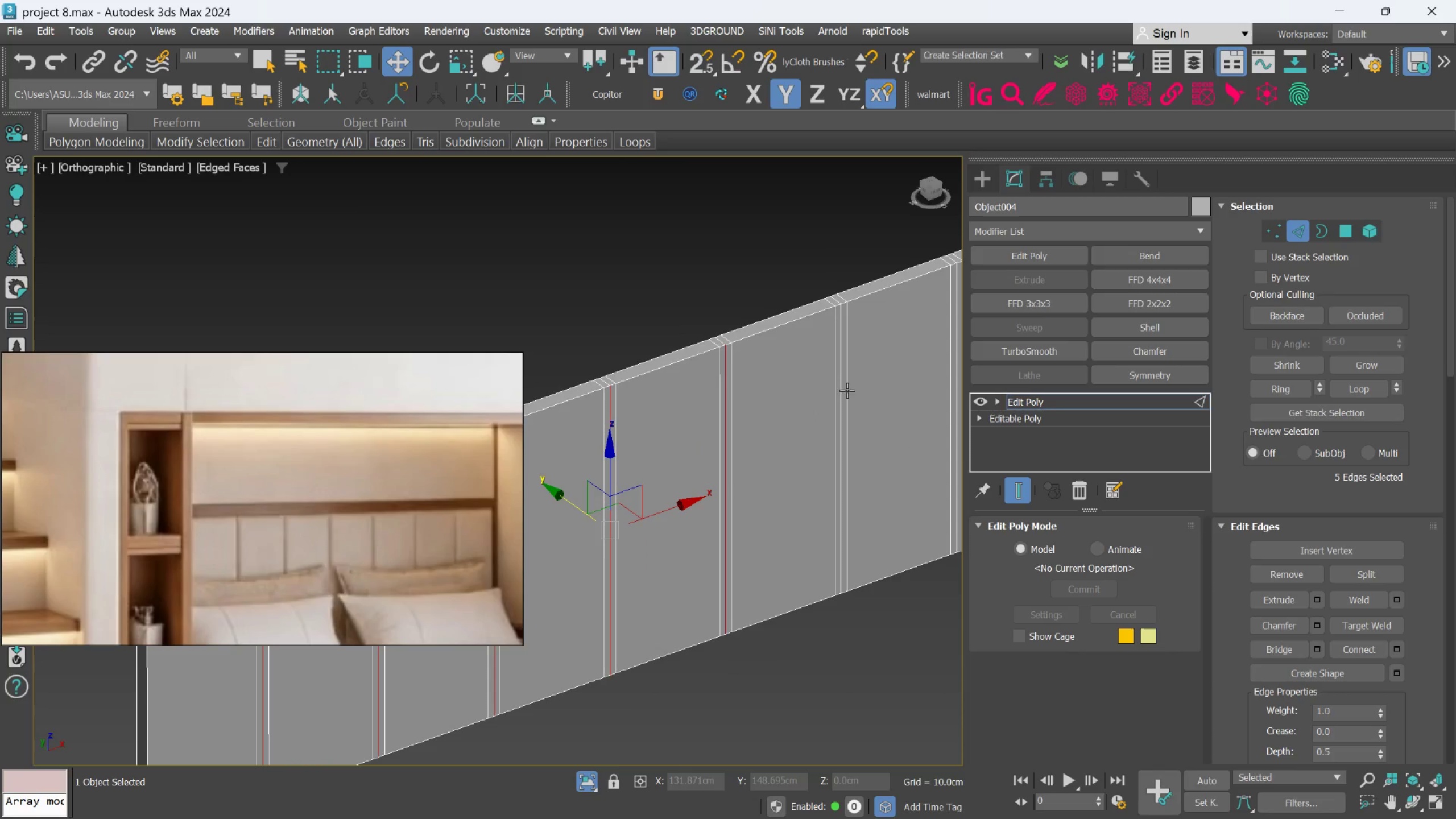 
left_click([842, 394])
 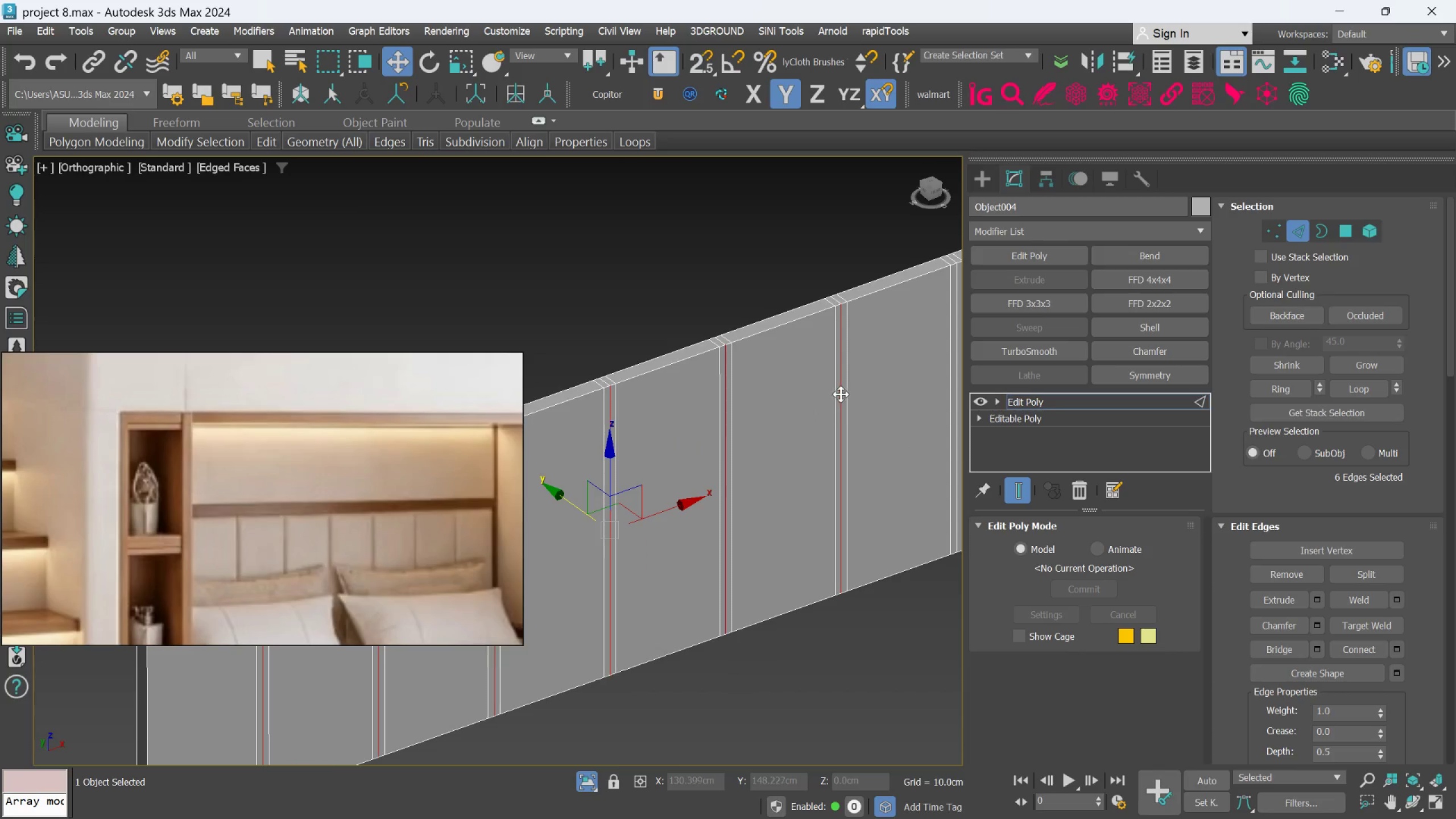 
scroll: coordinate [840, 395], scroll_direction: down, amount: 4.0
 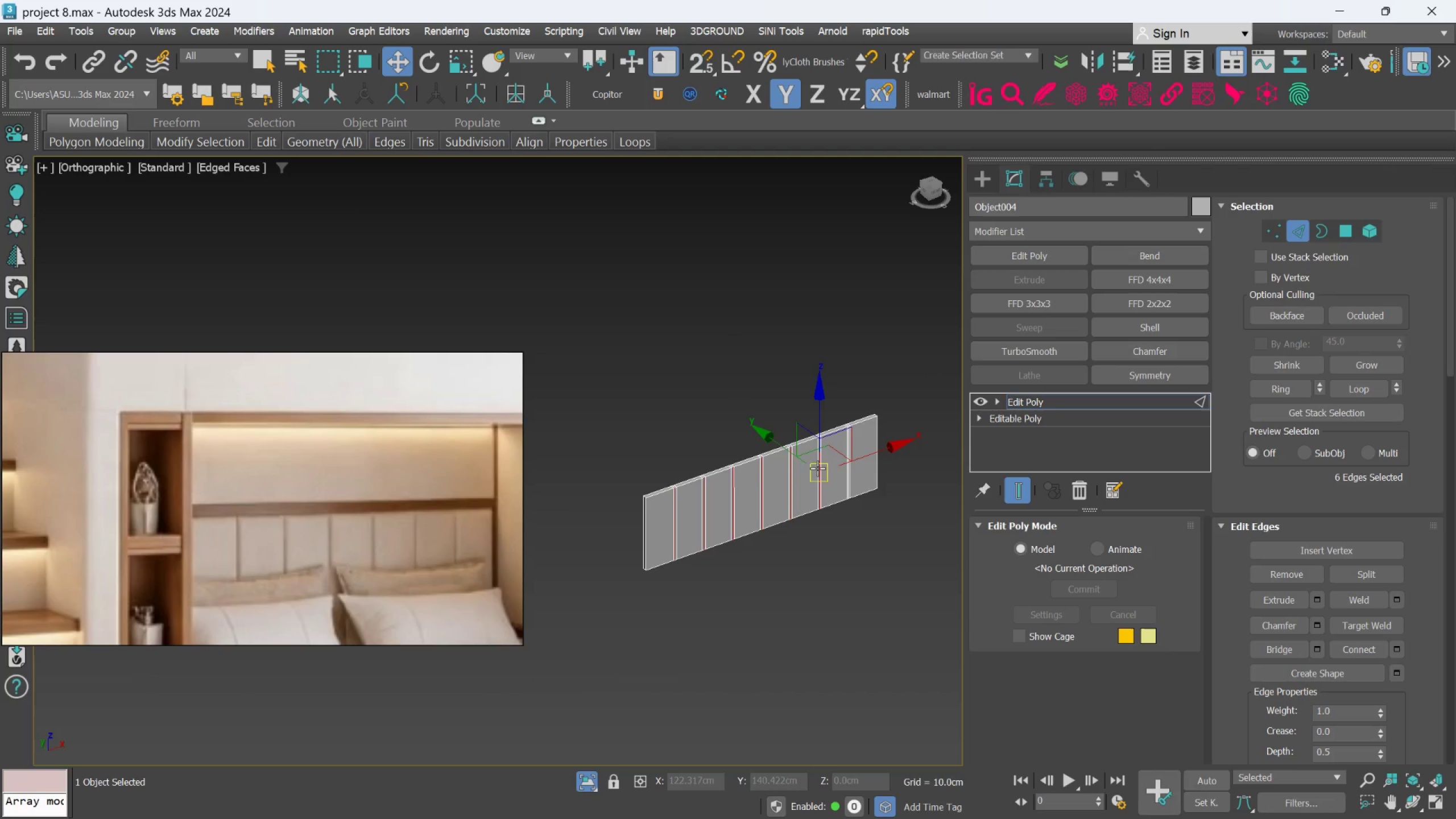 
hold_key(key=ControlLeft, duration=0.82)
 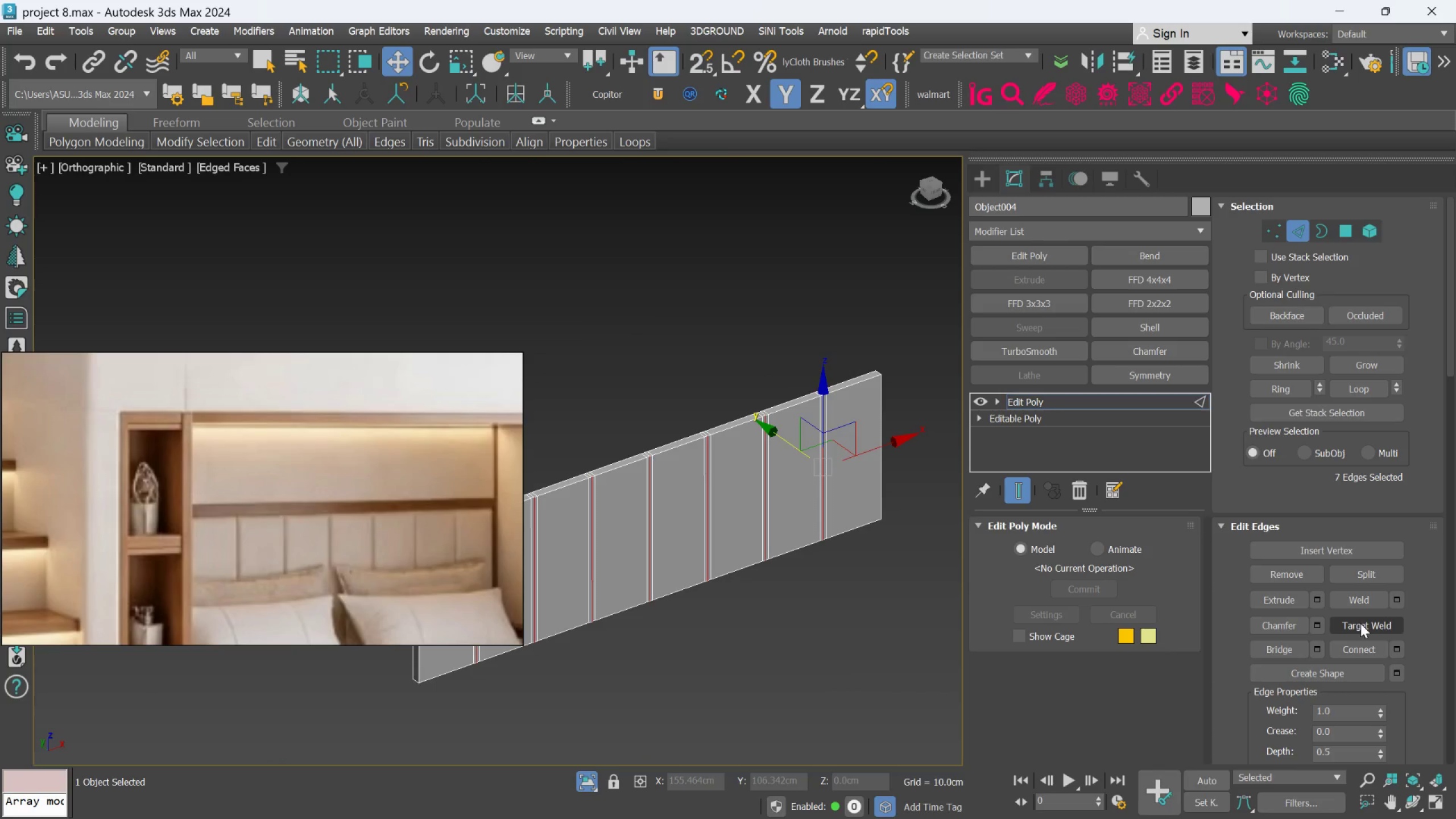 
scroll: coordinate [854, 457], scroll_direction: up, amount: 5.0
 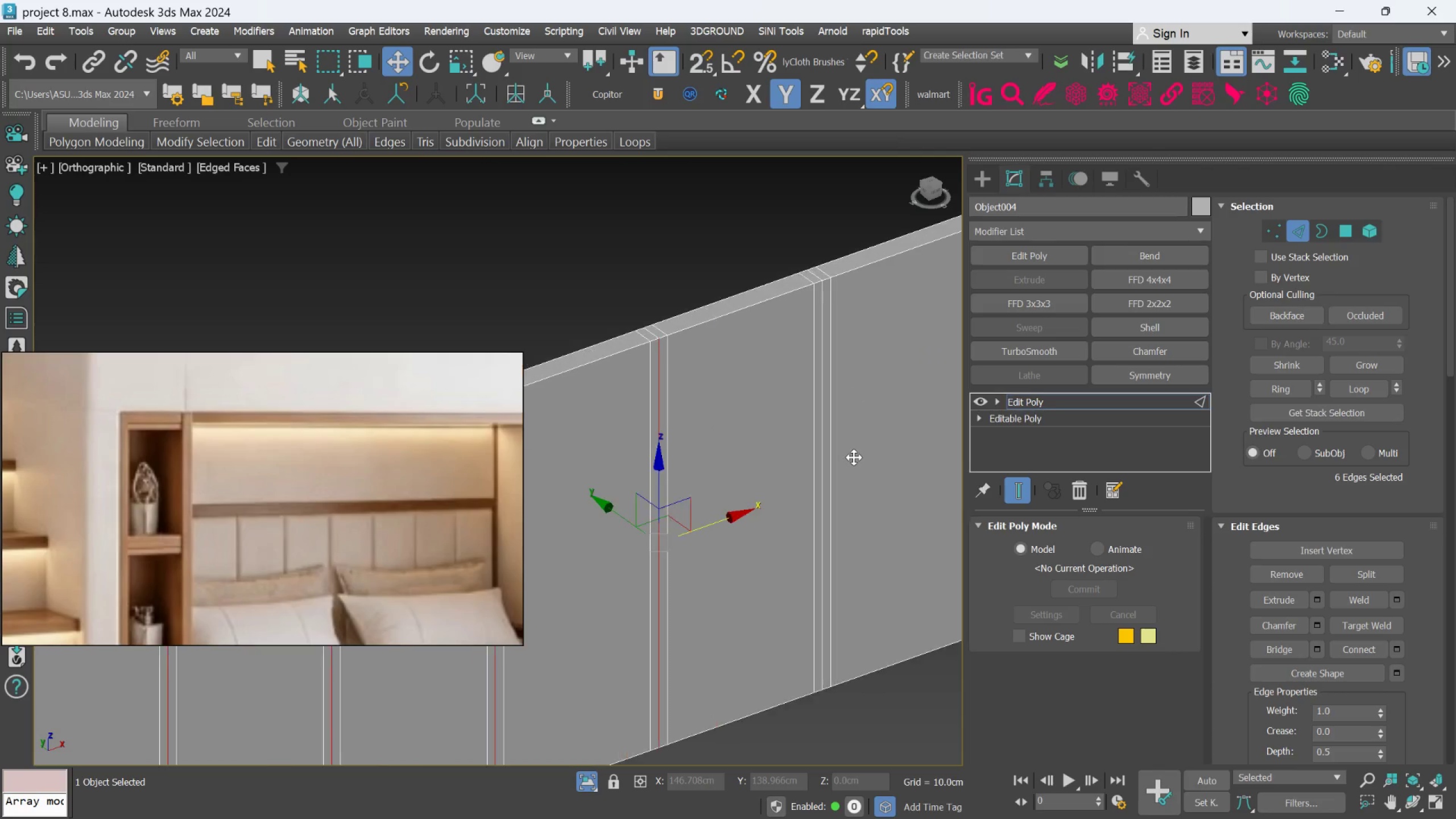 
left_click([825, 457])
 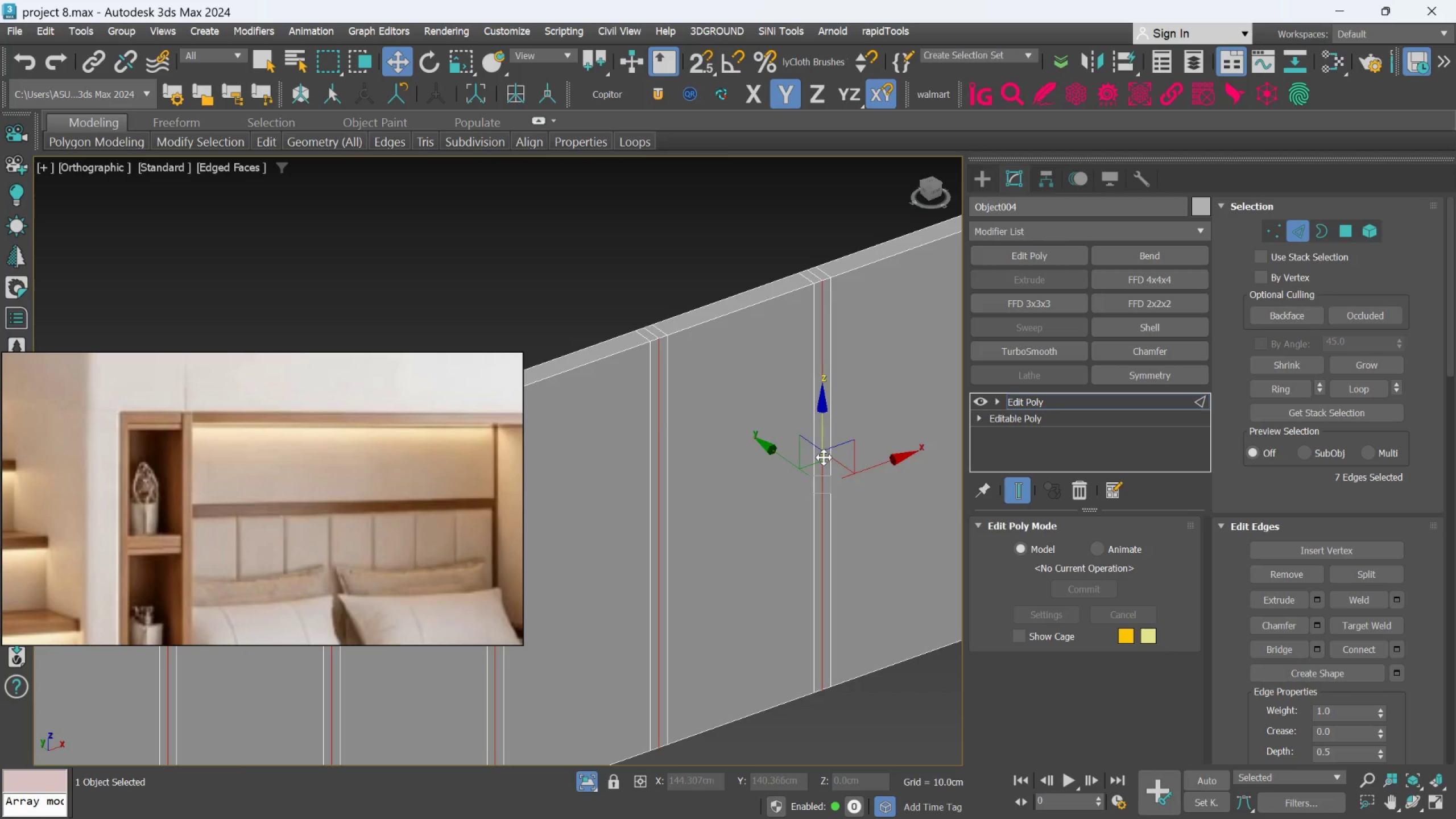 
scroll: coordinate [824, 457], scroll_direction: down, amount: 3.0
 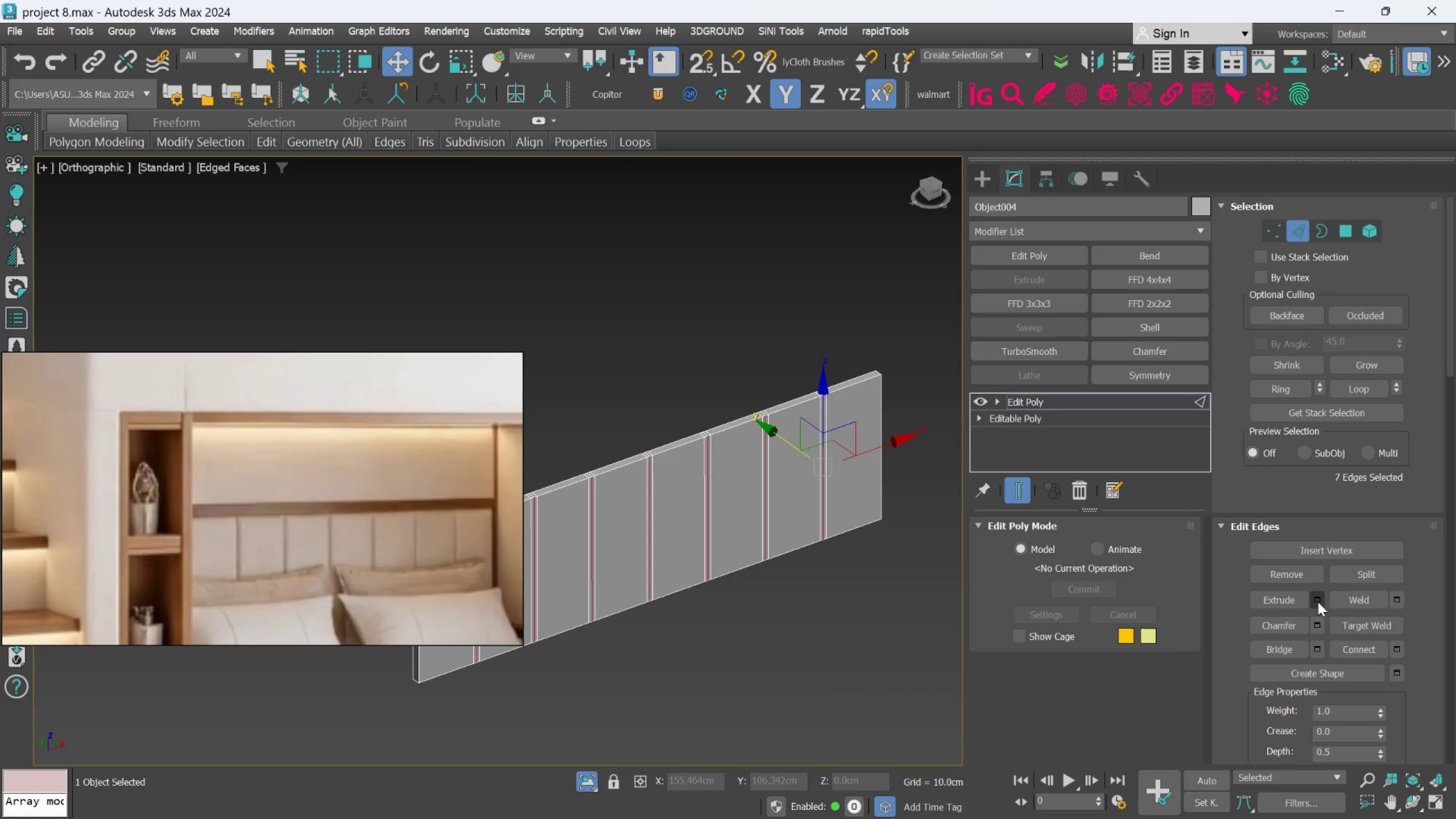 
left_click([1318, 601])
 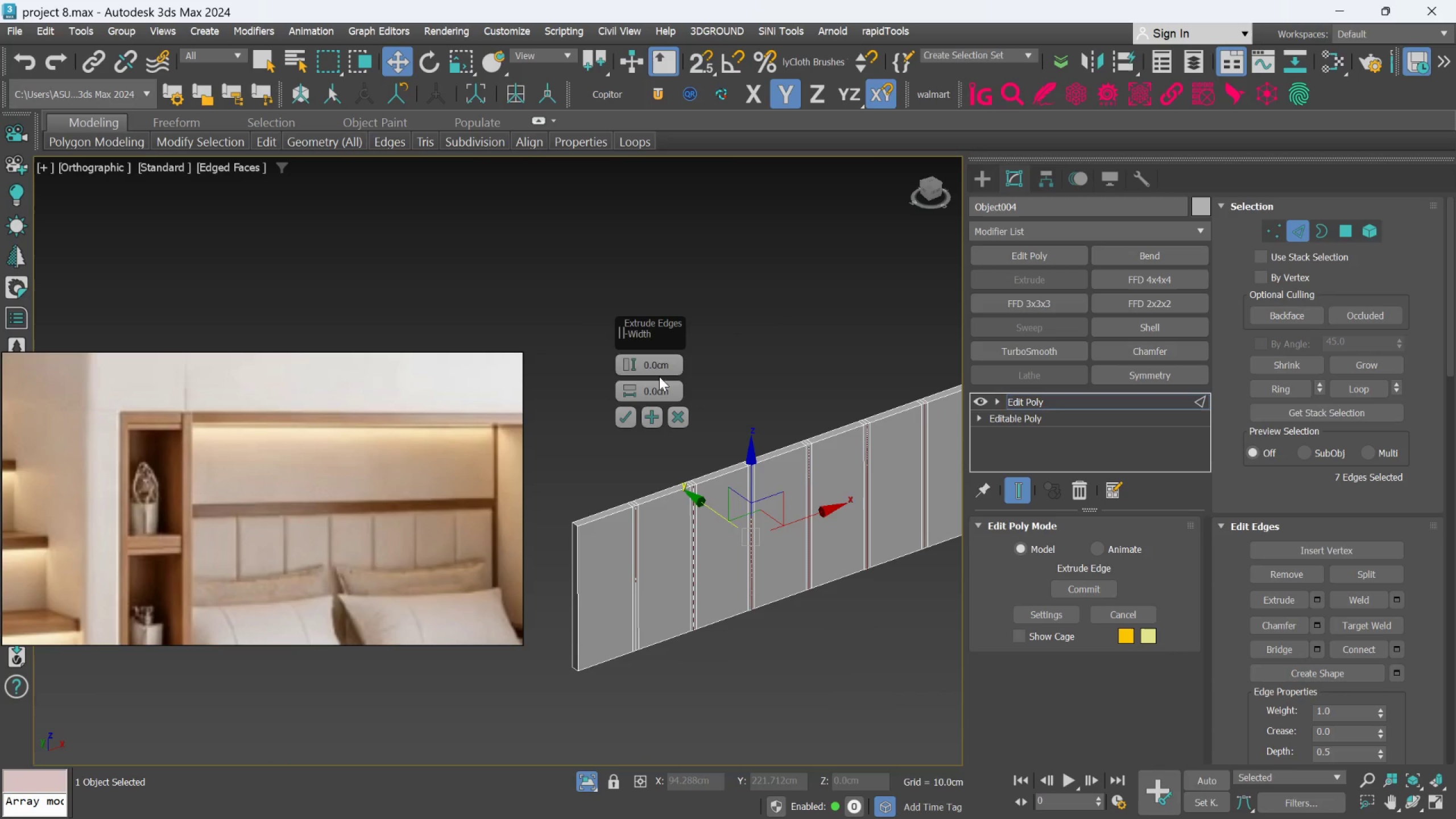 
double_click([657, 373])
 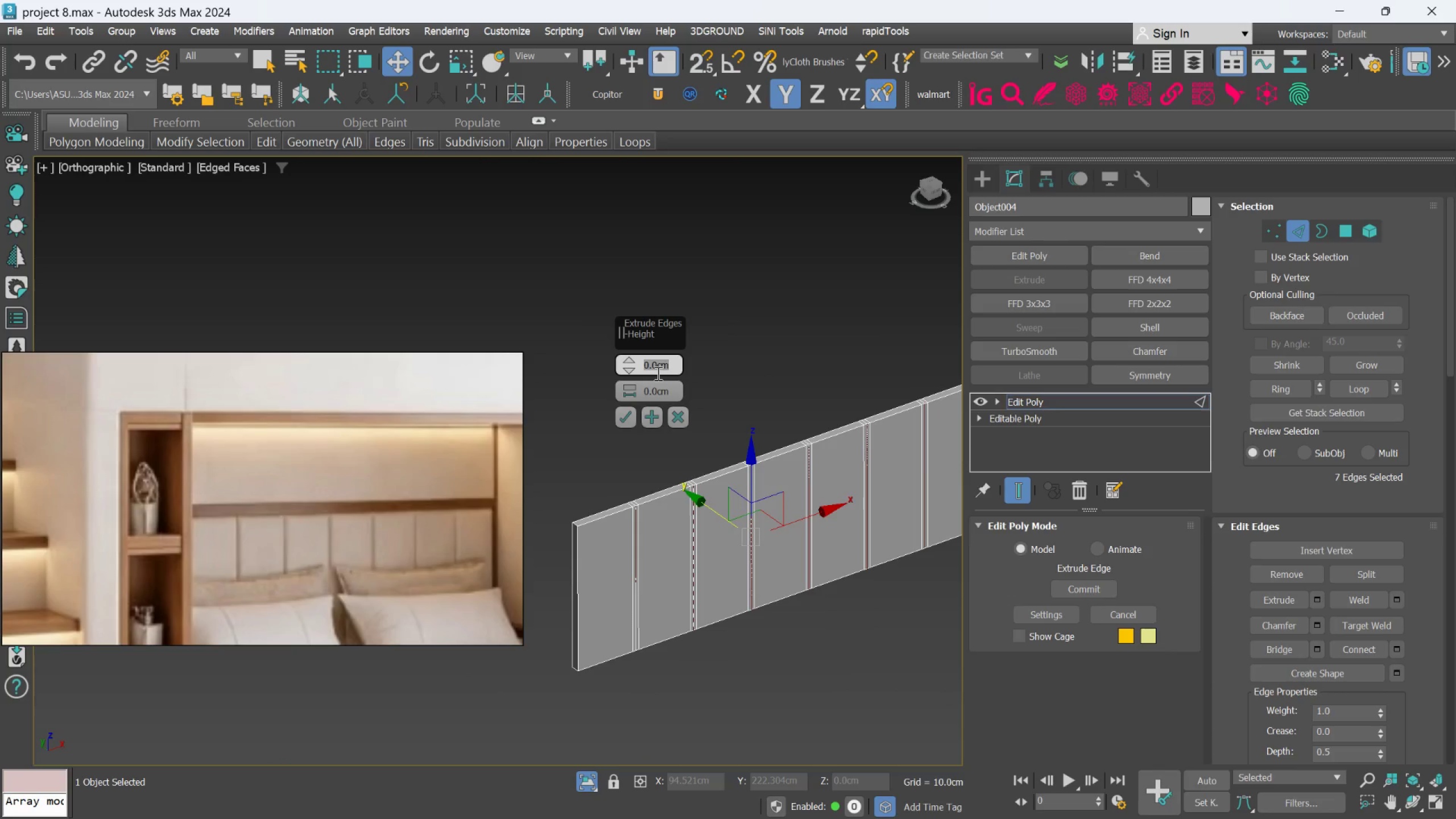 
key(Minus)
 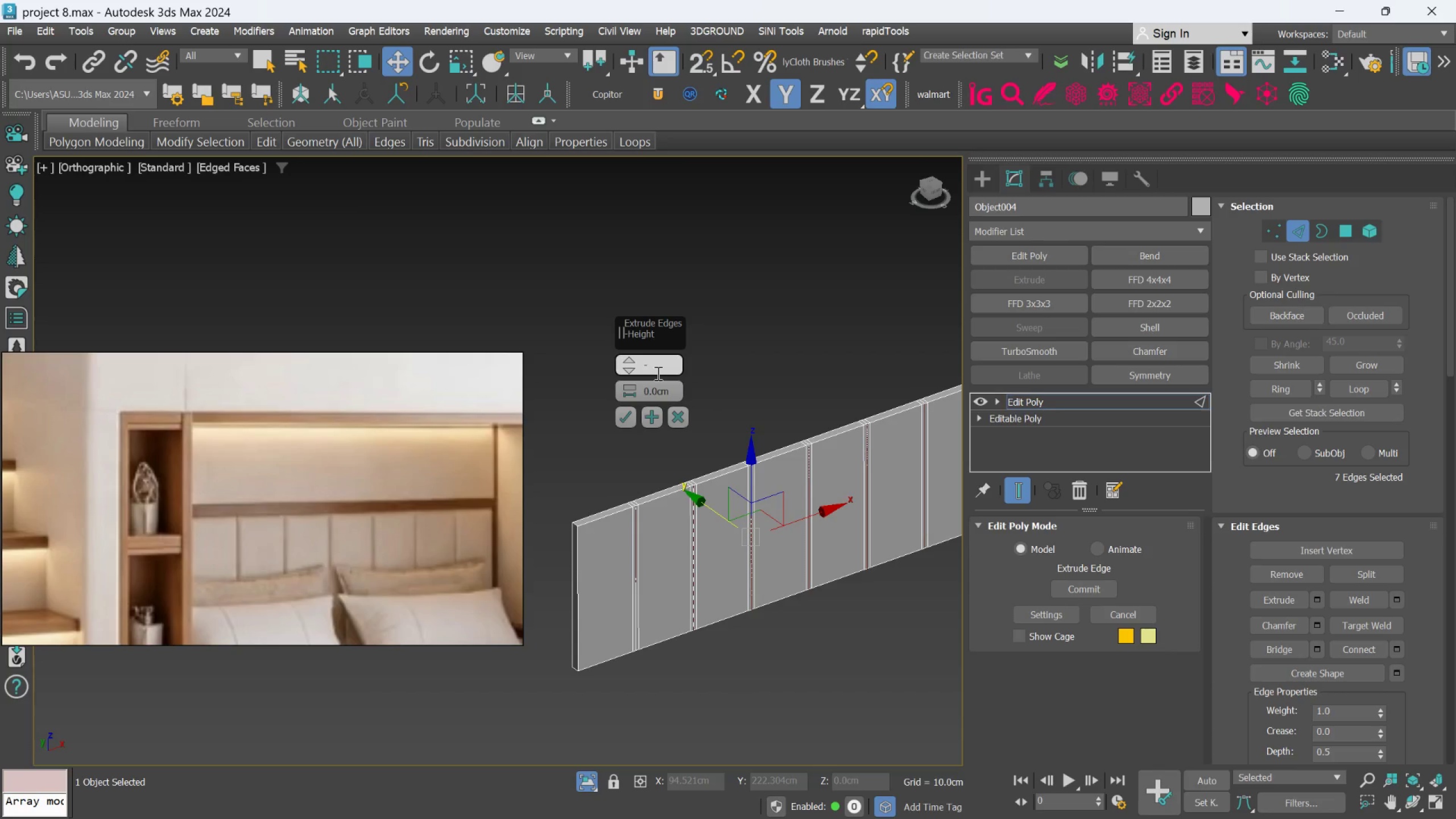 
key(Quote)
 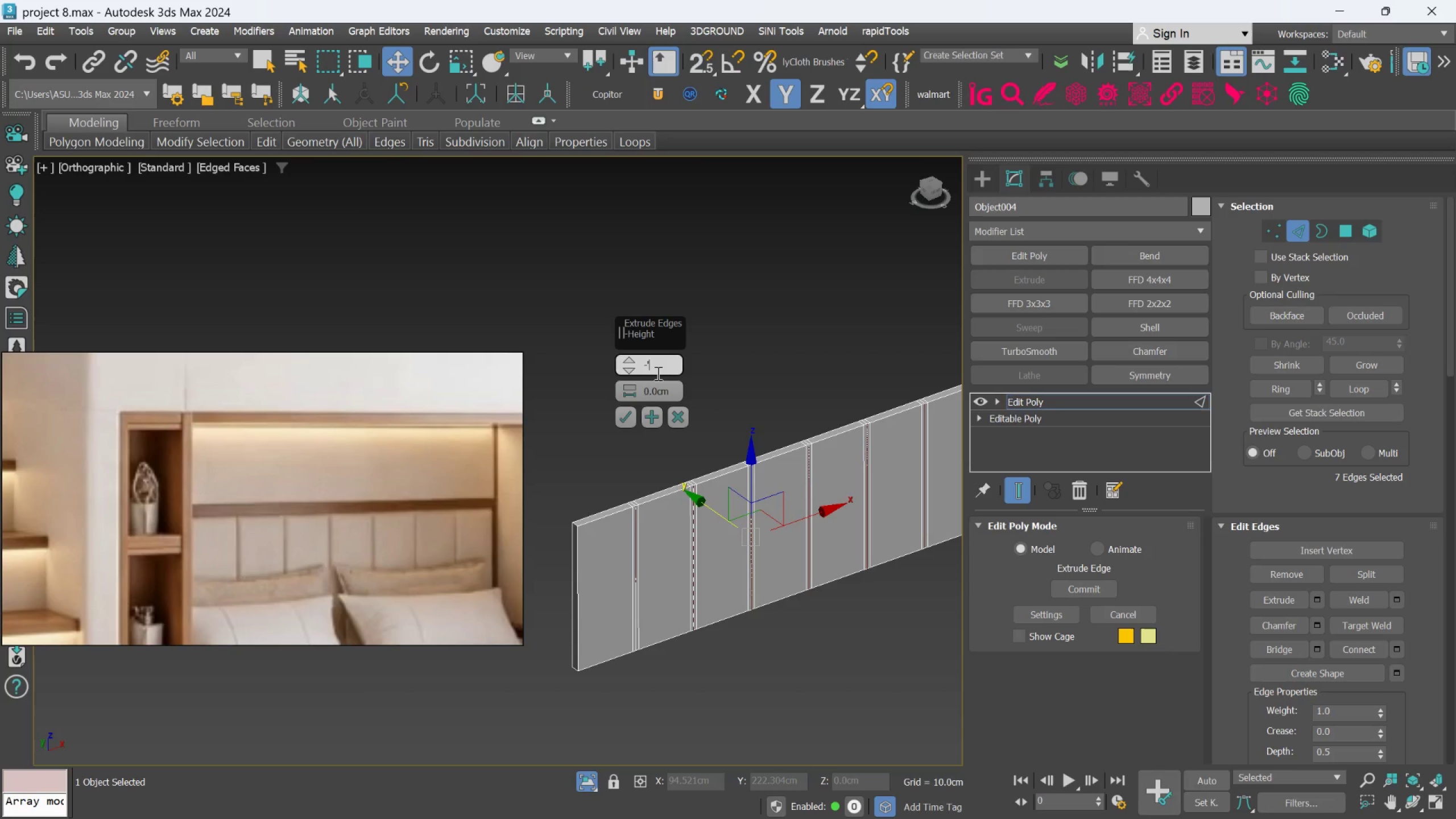 
key(Backspace)
 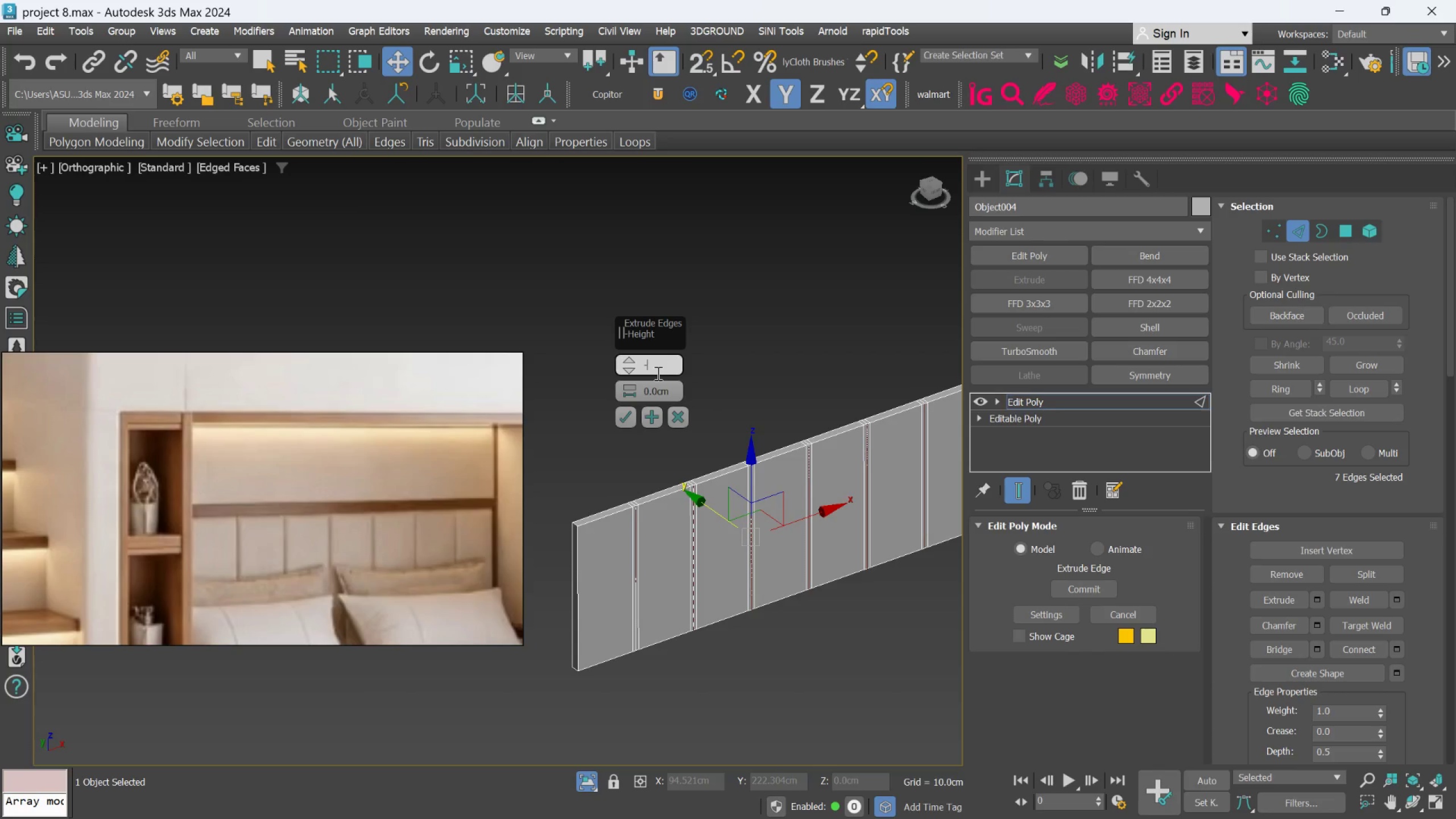 
key(Period)
 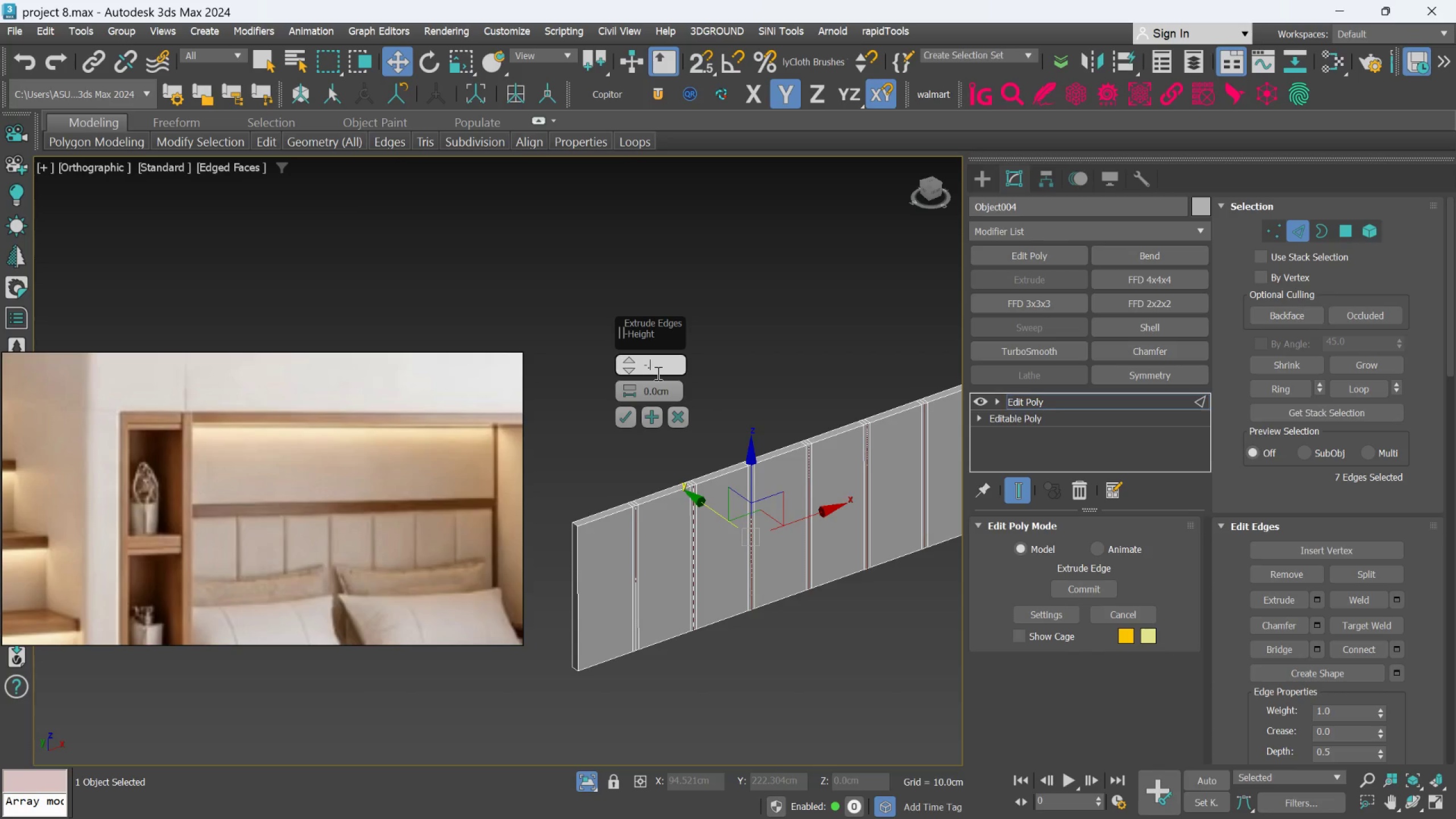 
key(6)
 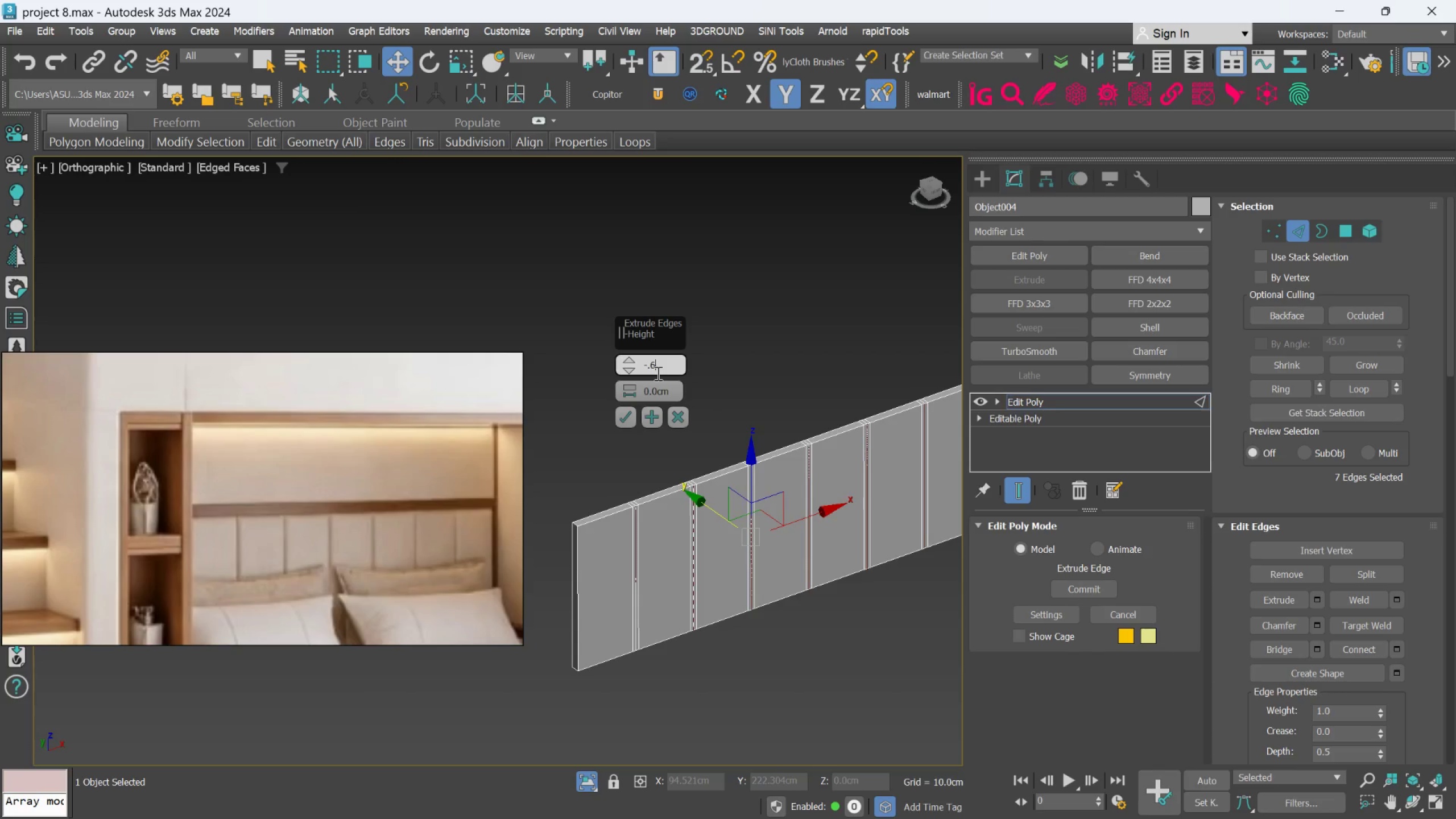 
key(Enter)
 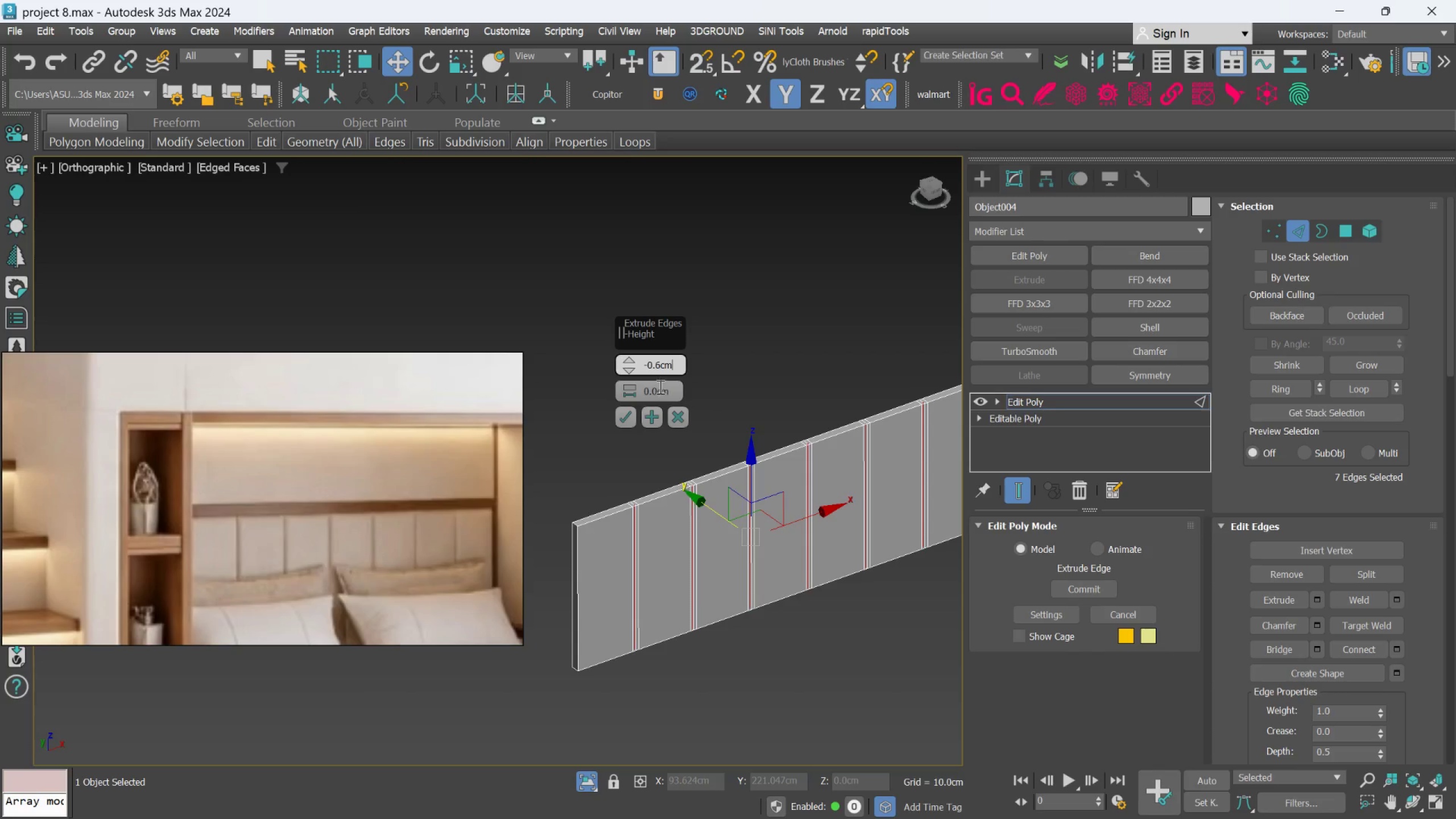 
left_click([659, 390])
 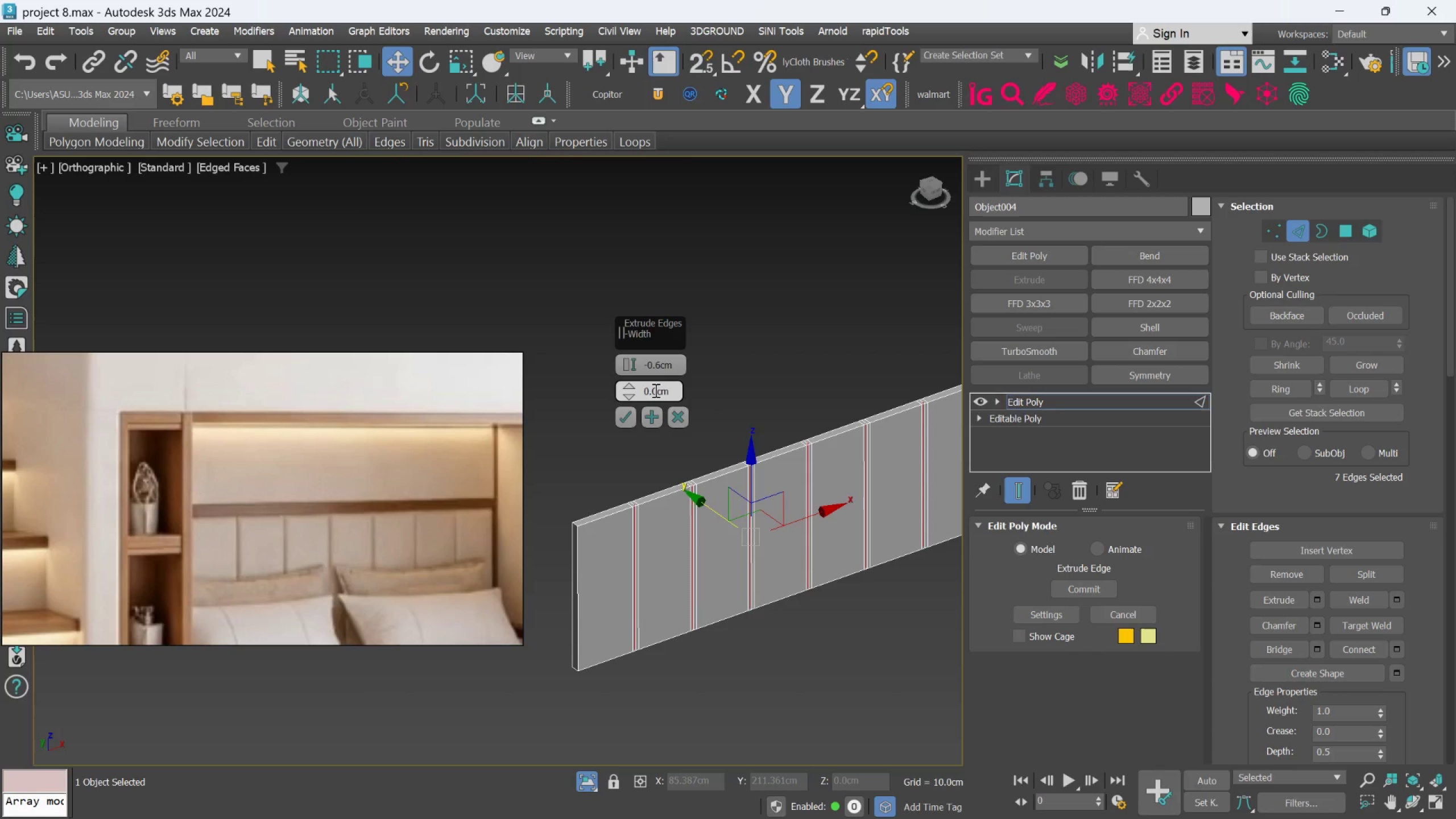 
left_click([656, 388])
 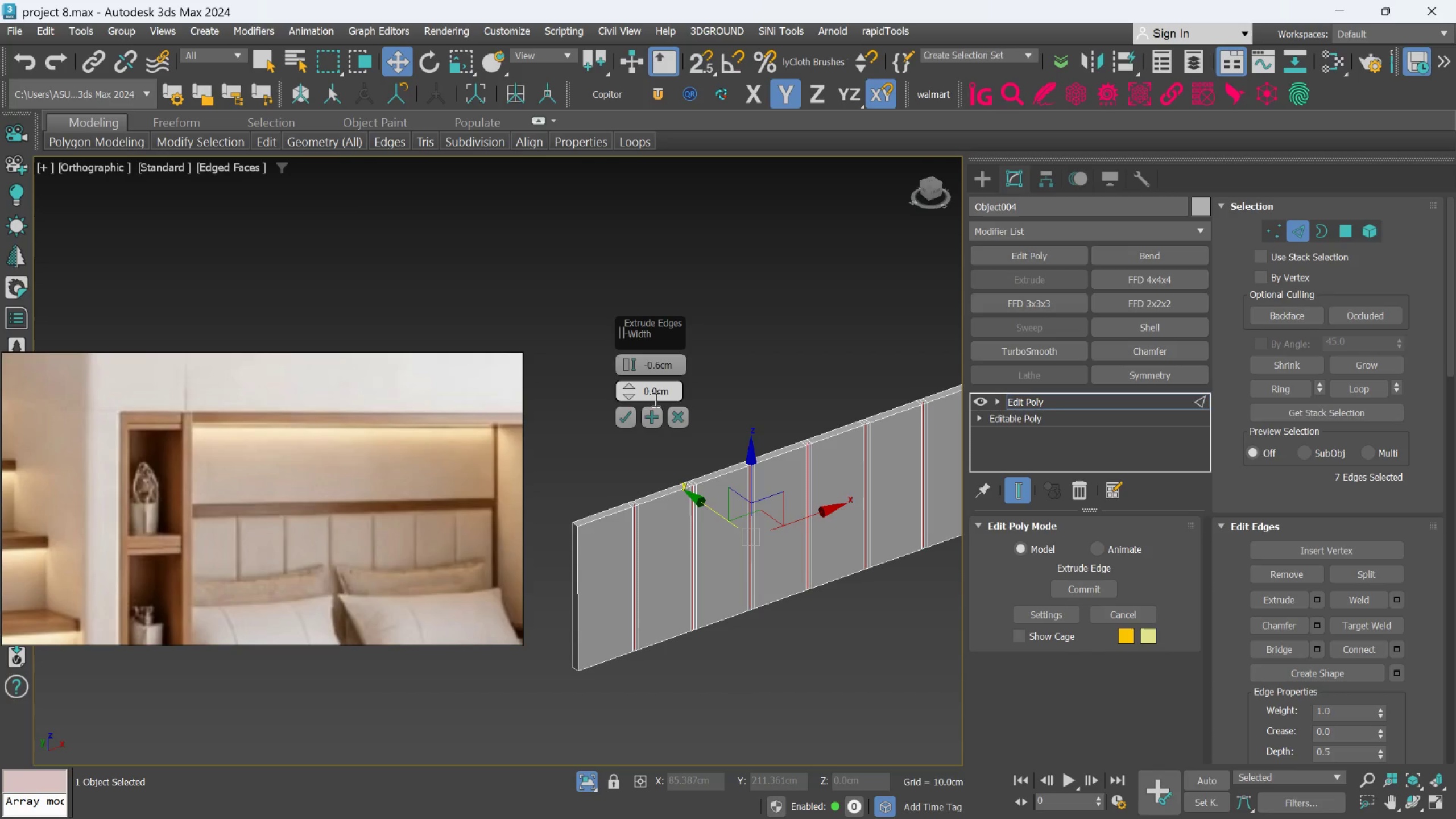 
key(Backspace)
type(03)
 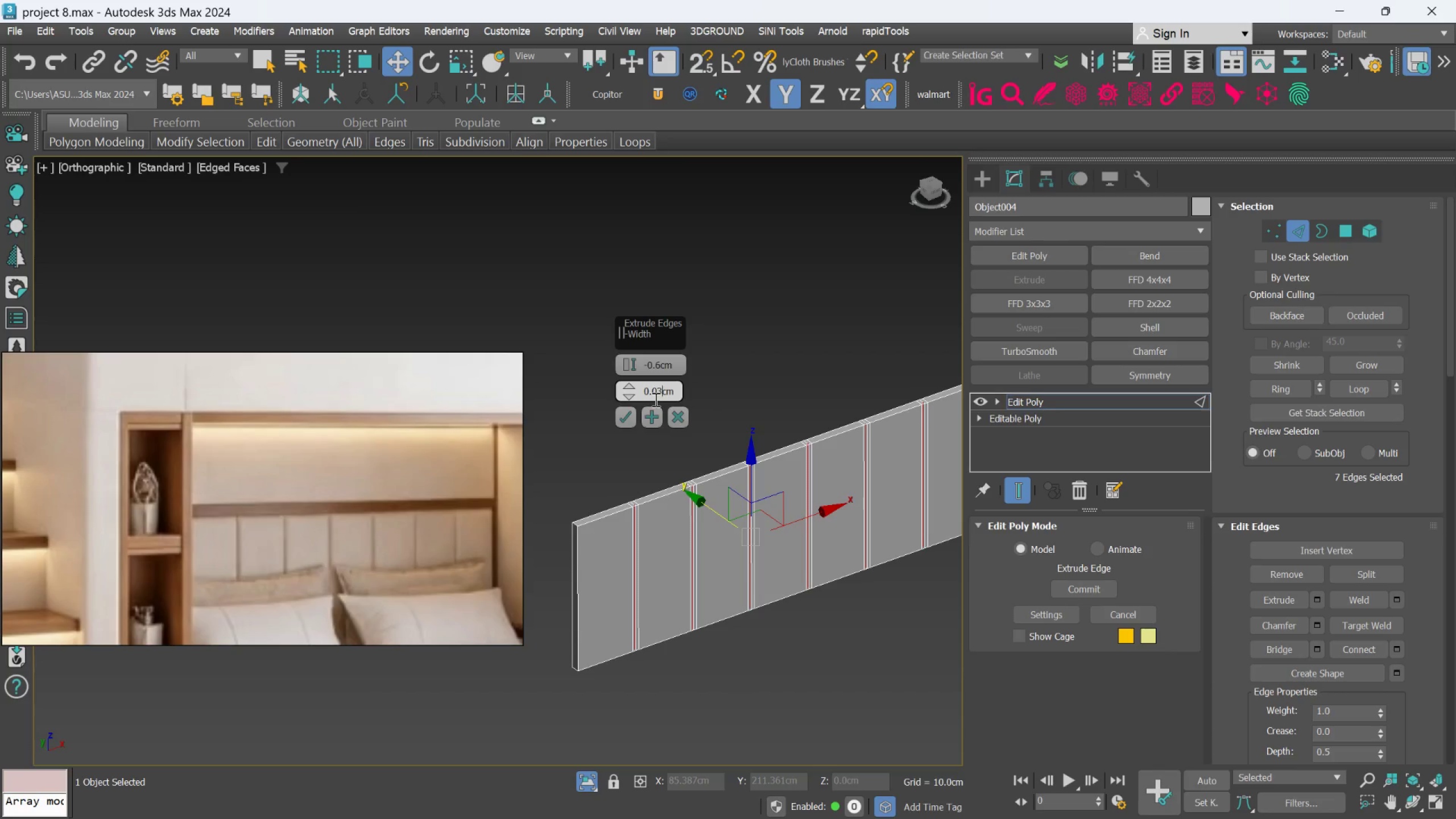 
key(Enter)
 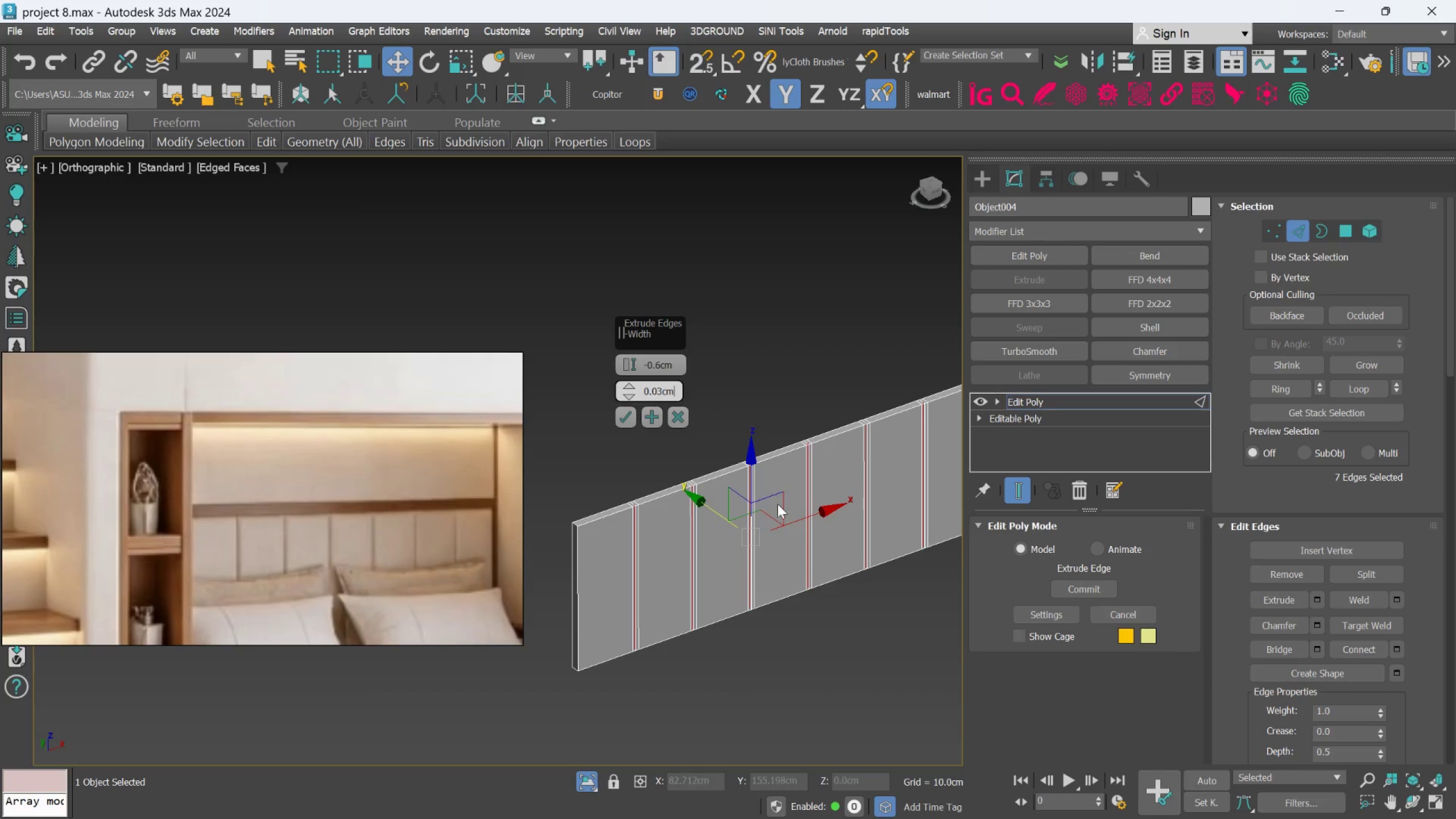 
scroll: coordinate [751, 527], scroll_direction: up, amount: 3.0
 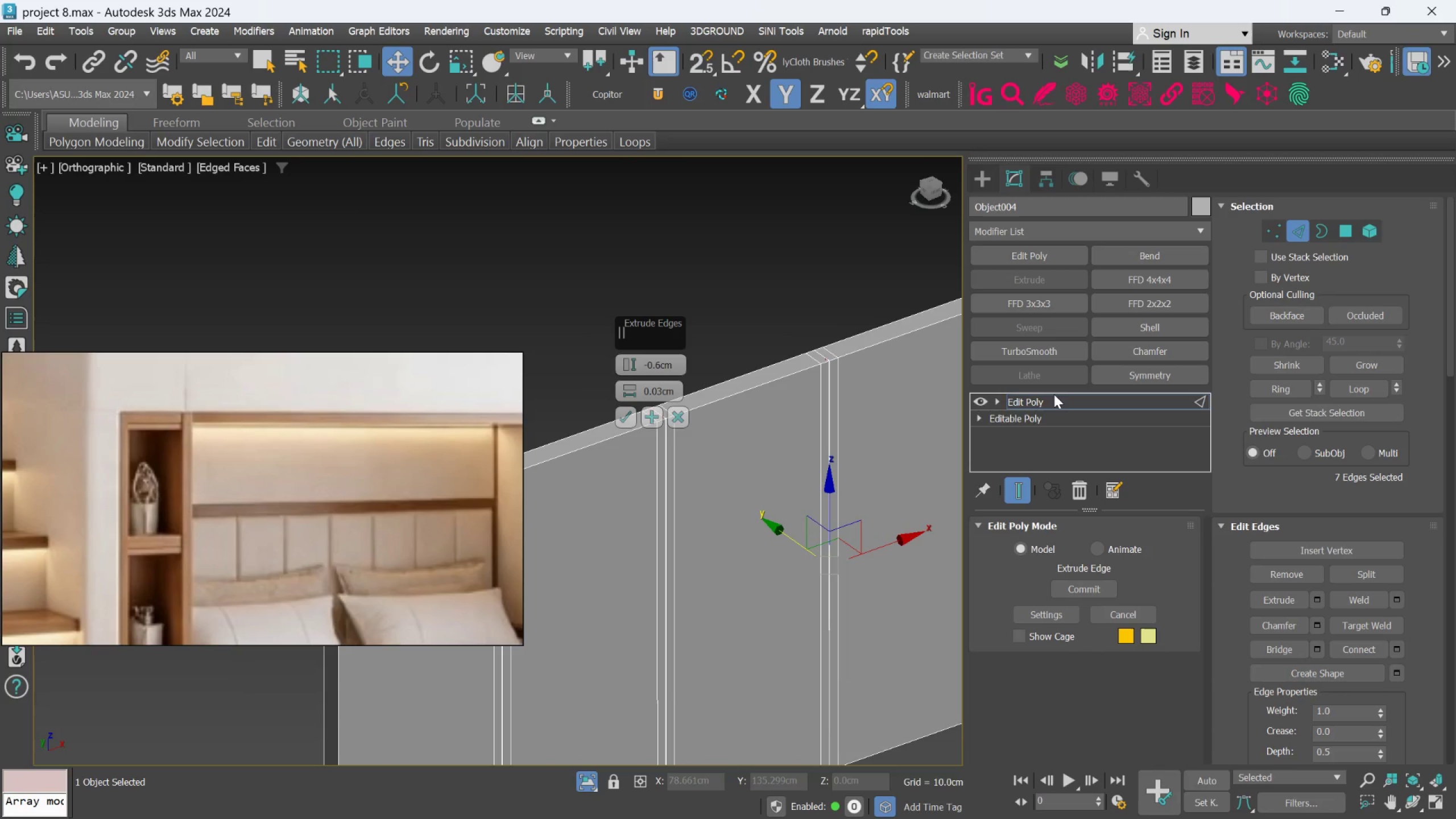 
left_click([1050, 354])
 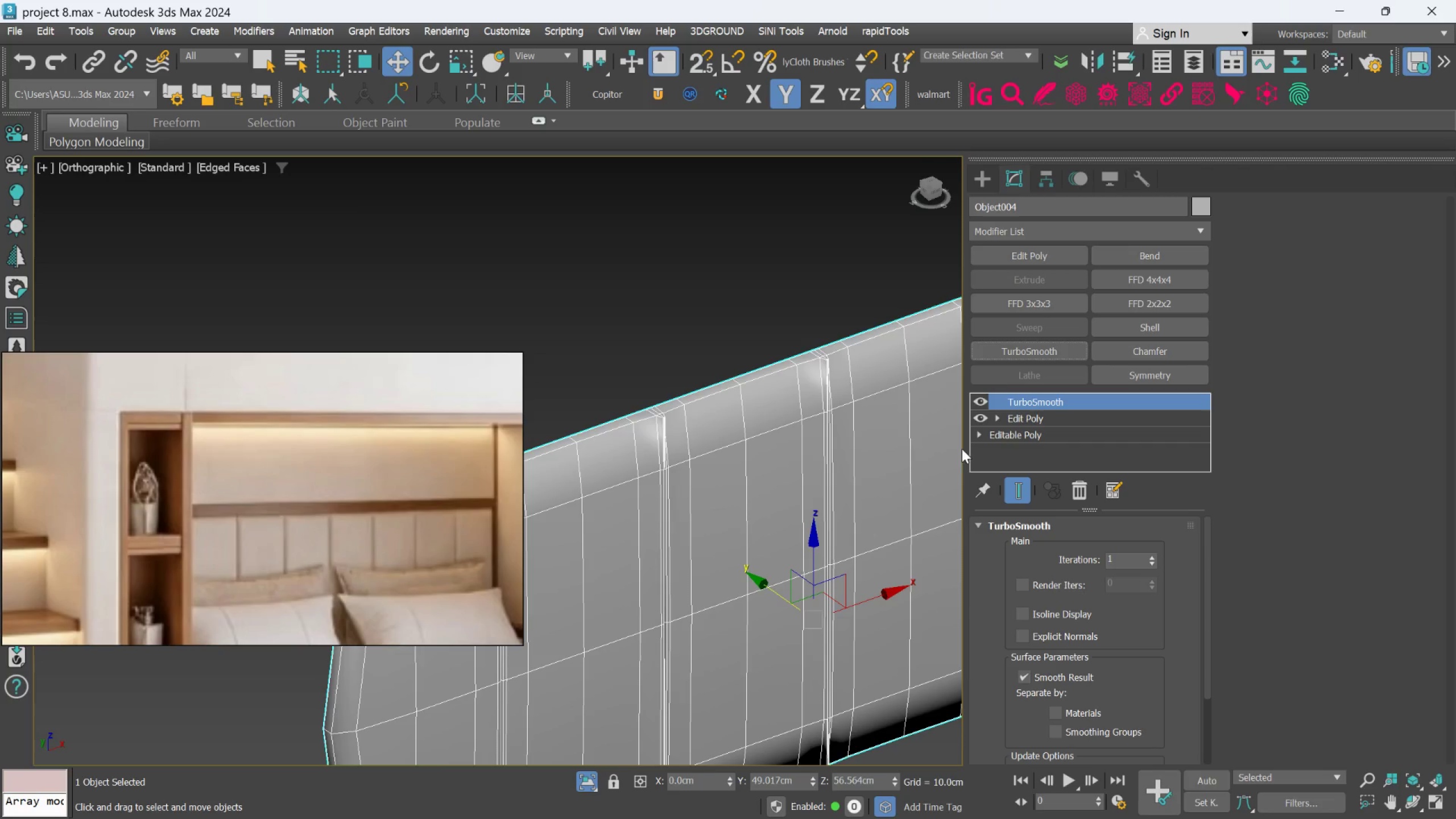 
scroll: coordinate [755, 470], scroll_direction: down, amount: 2.0
 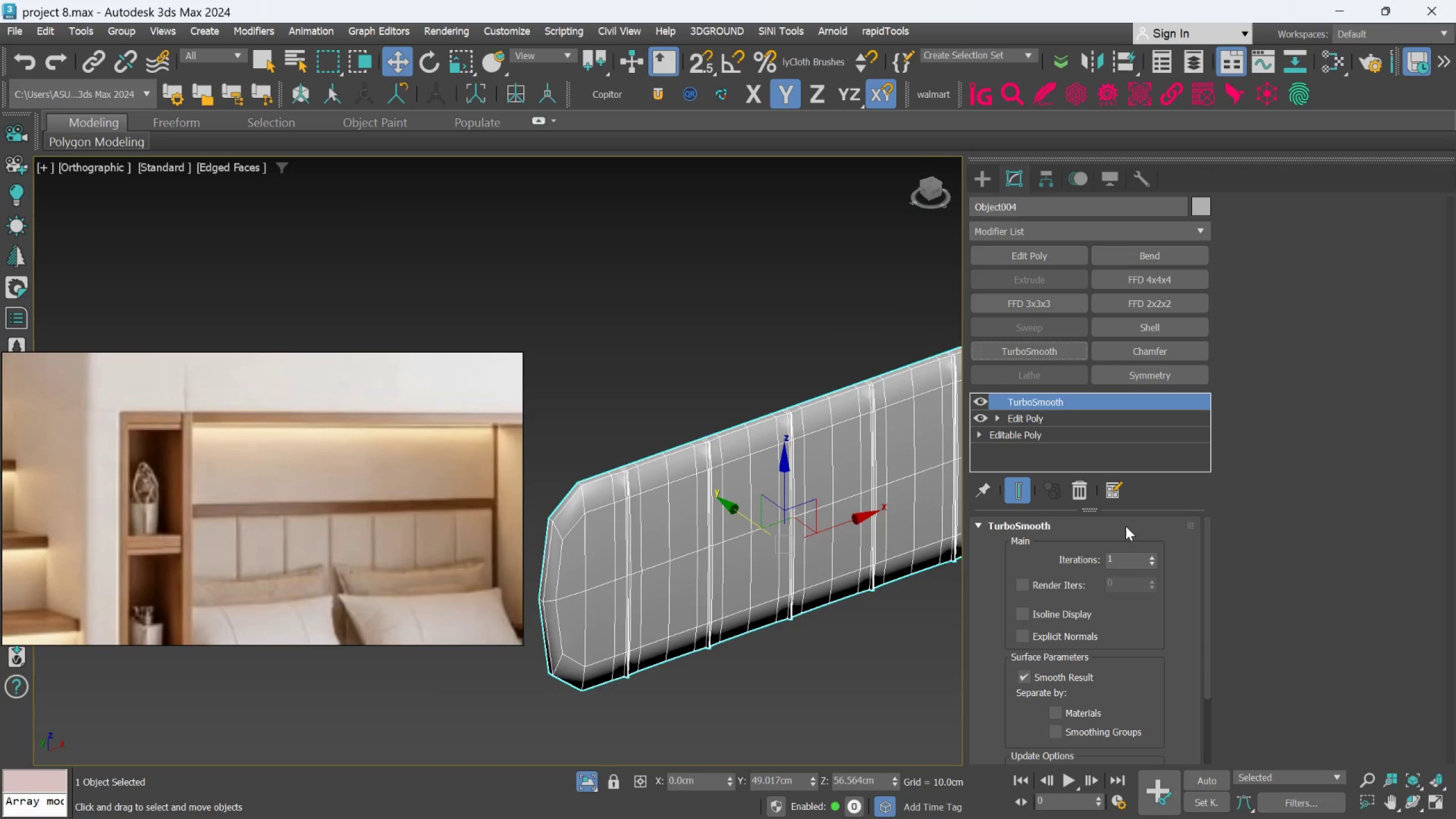 
left_click([1156, 559])
 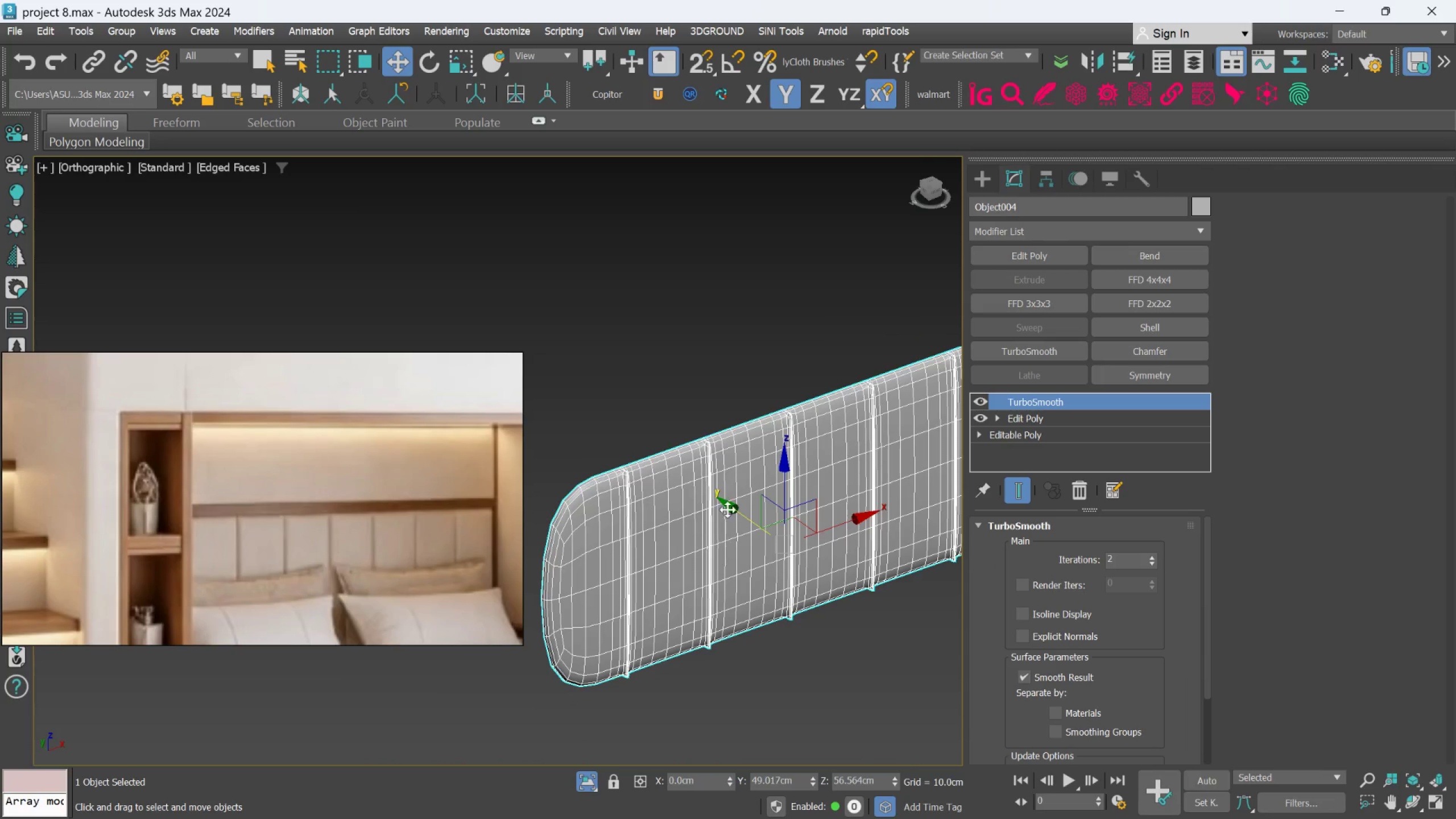 
scroll: coordinate [691, 506], scroll_direction: up, amount: 2.0
 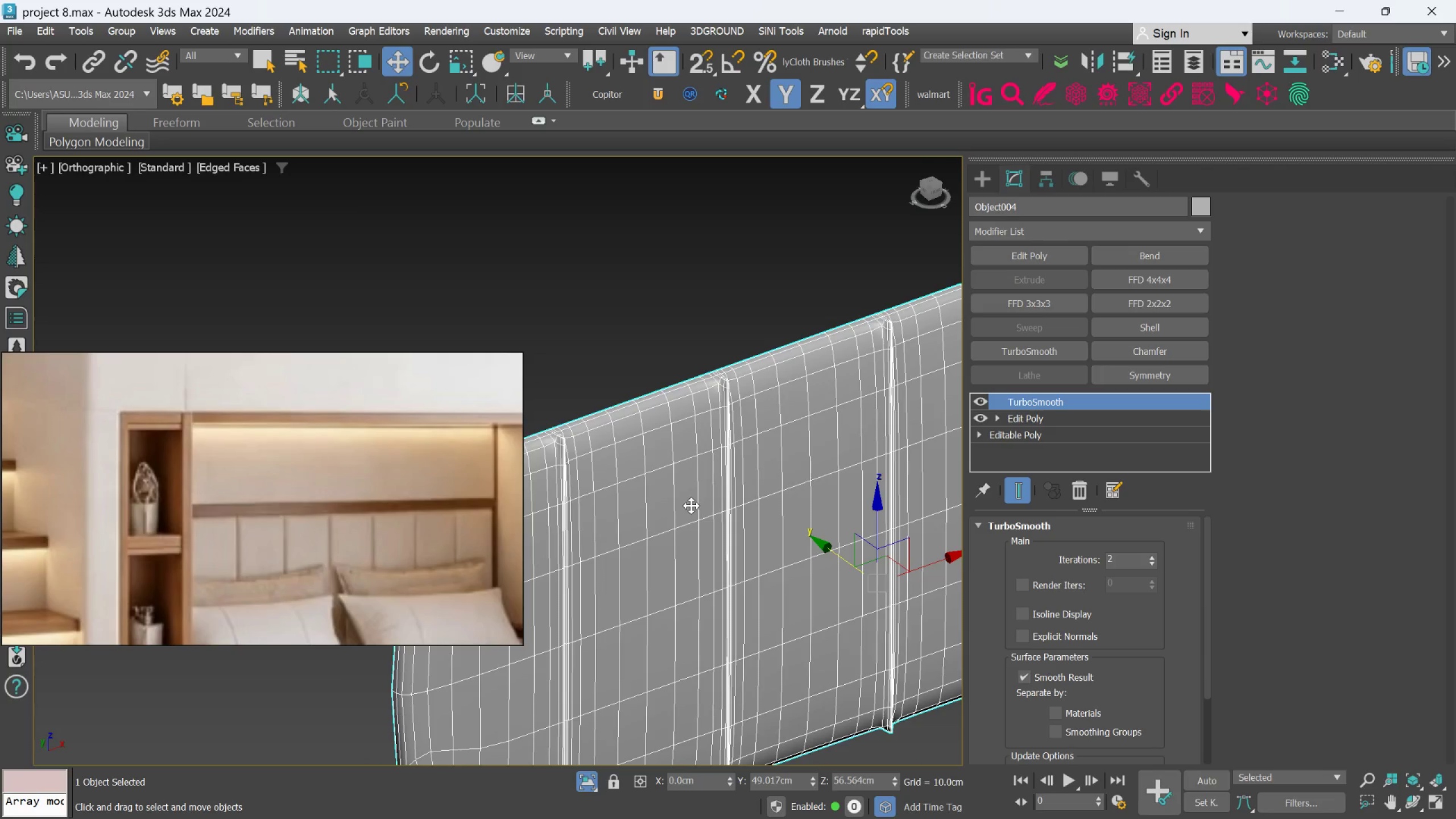 
key(F4)
 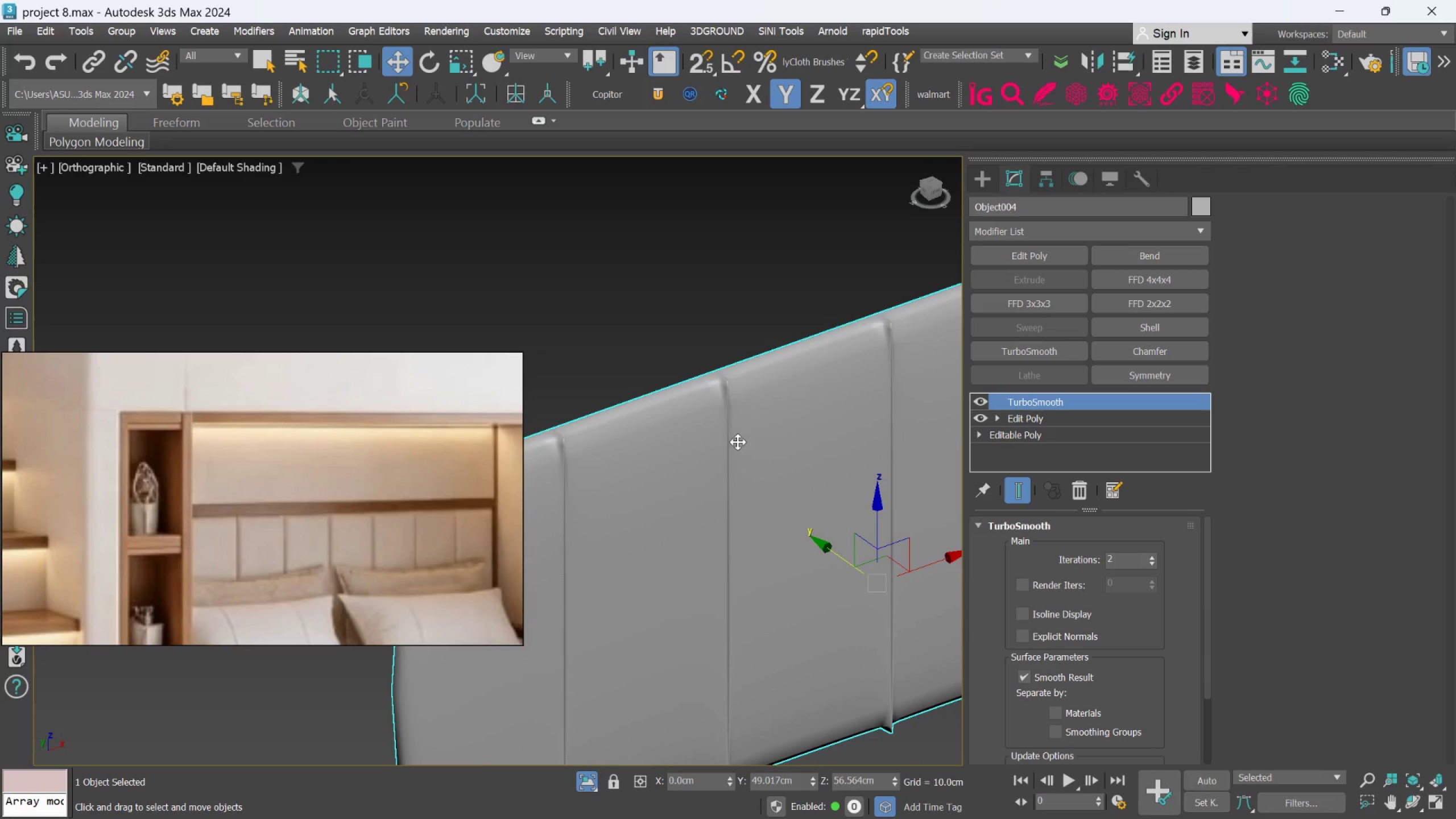 
hold_key(key=AltLeft, duration=0.66)
 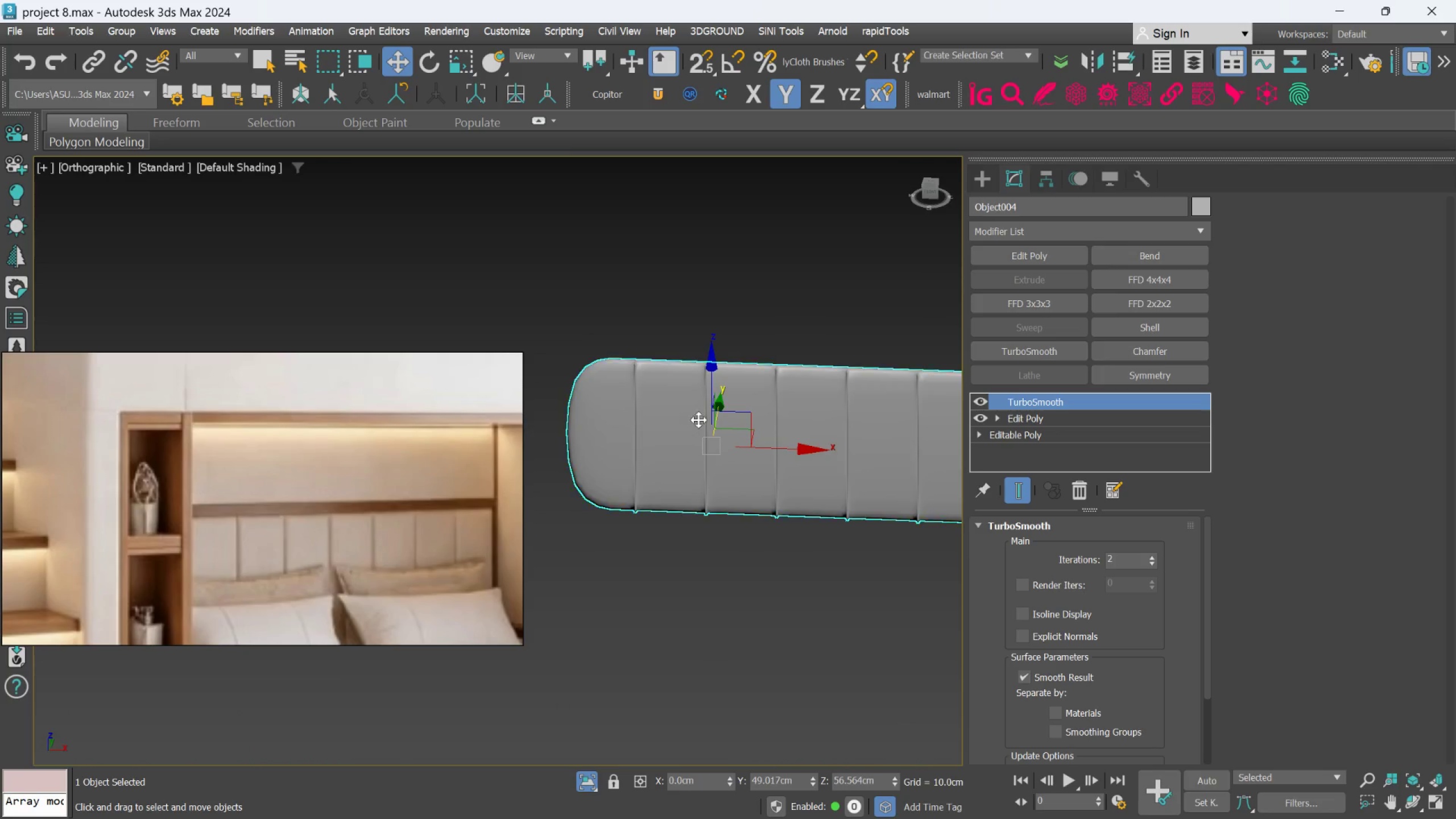 
scroll: coordinate [737, 433], scroll_direction: down, amount: 3.0
 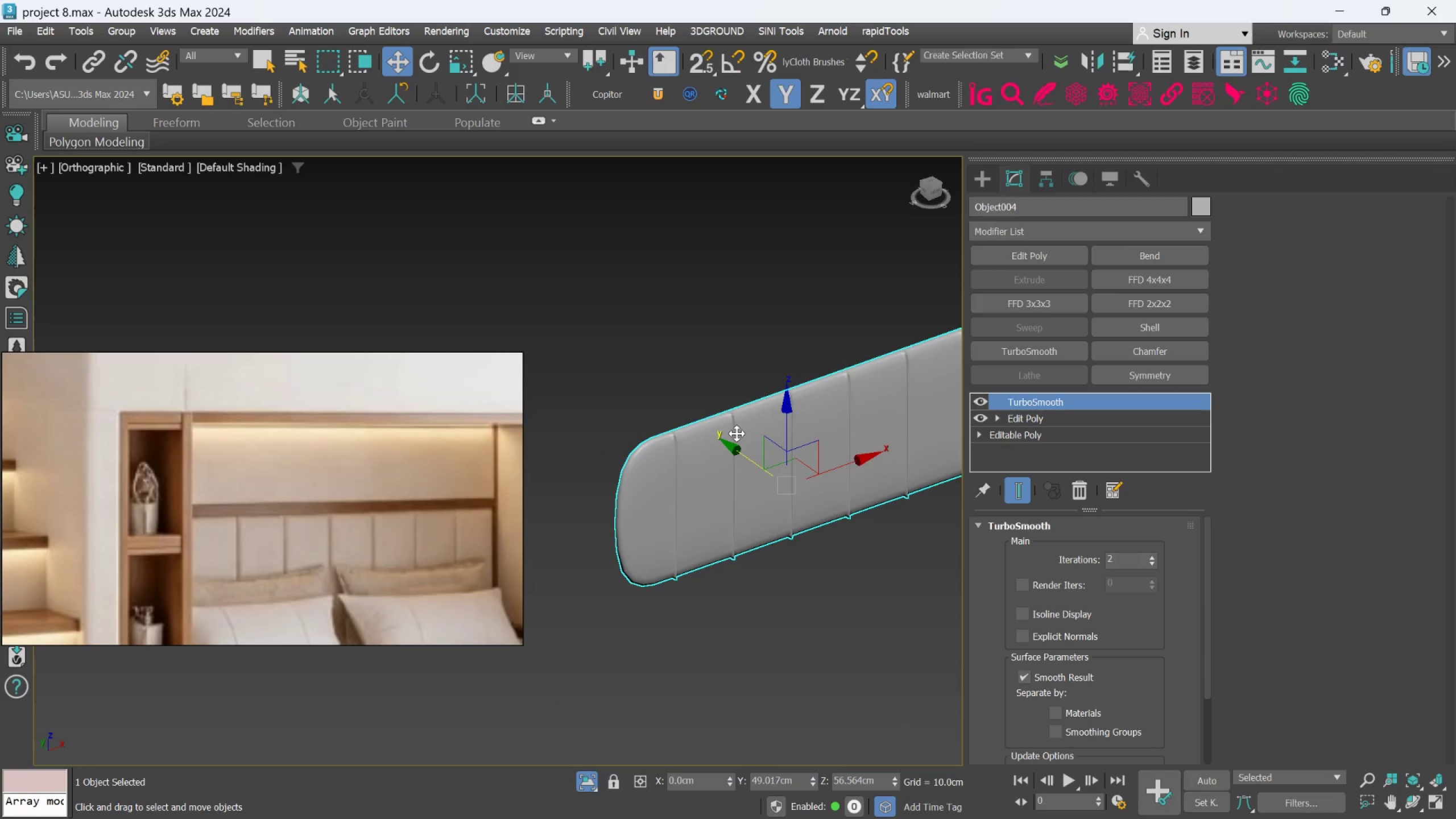 
scroll: coordinate [707, 403], scroll_direction: up, amount: 4.0
 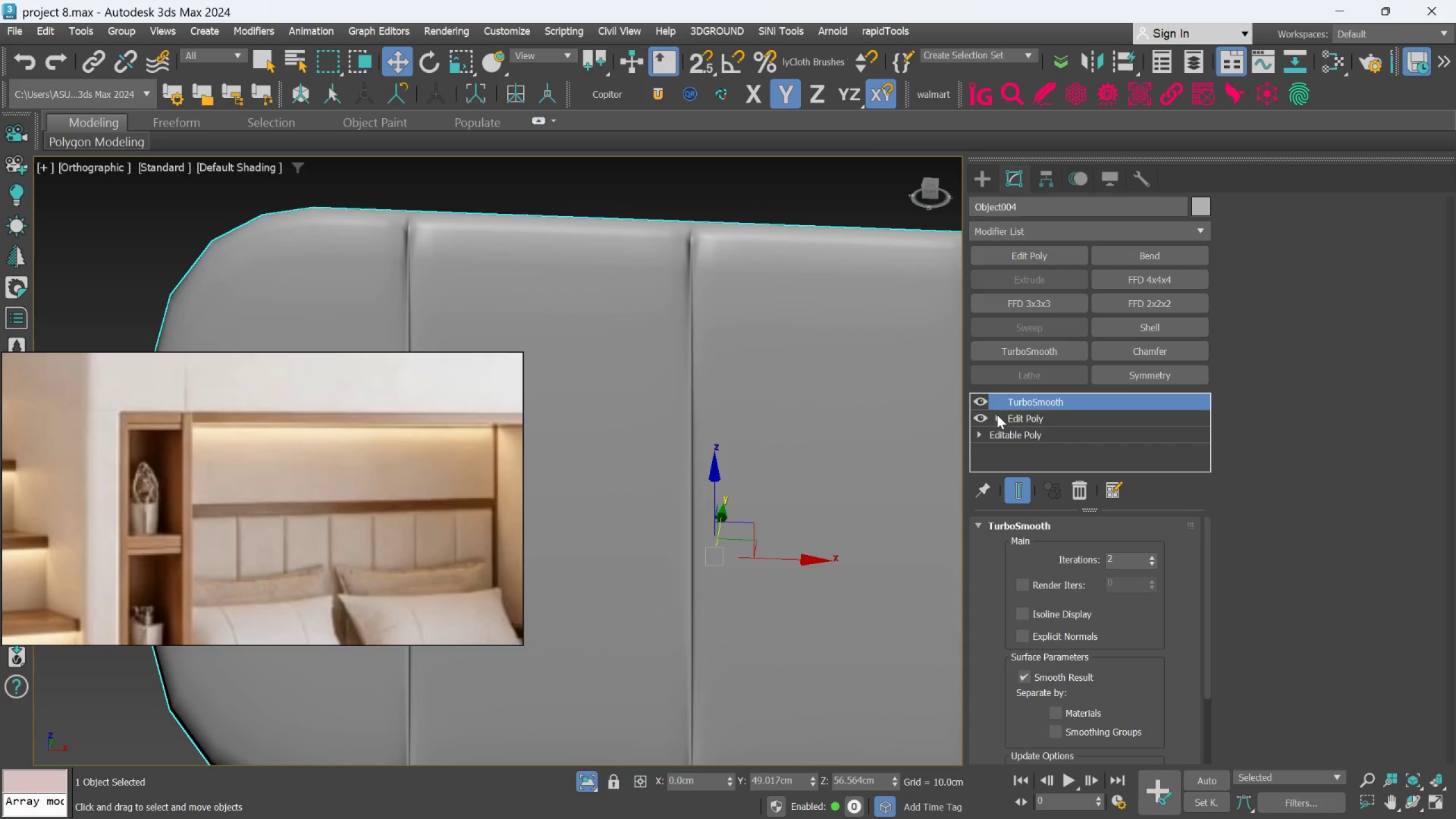 
left_click([1020, 417])
 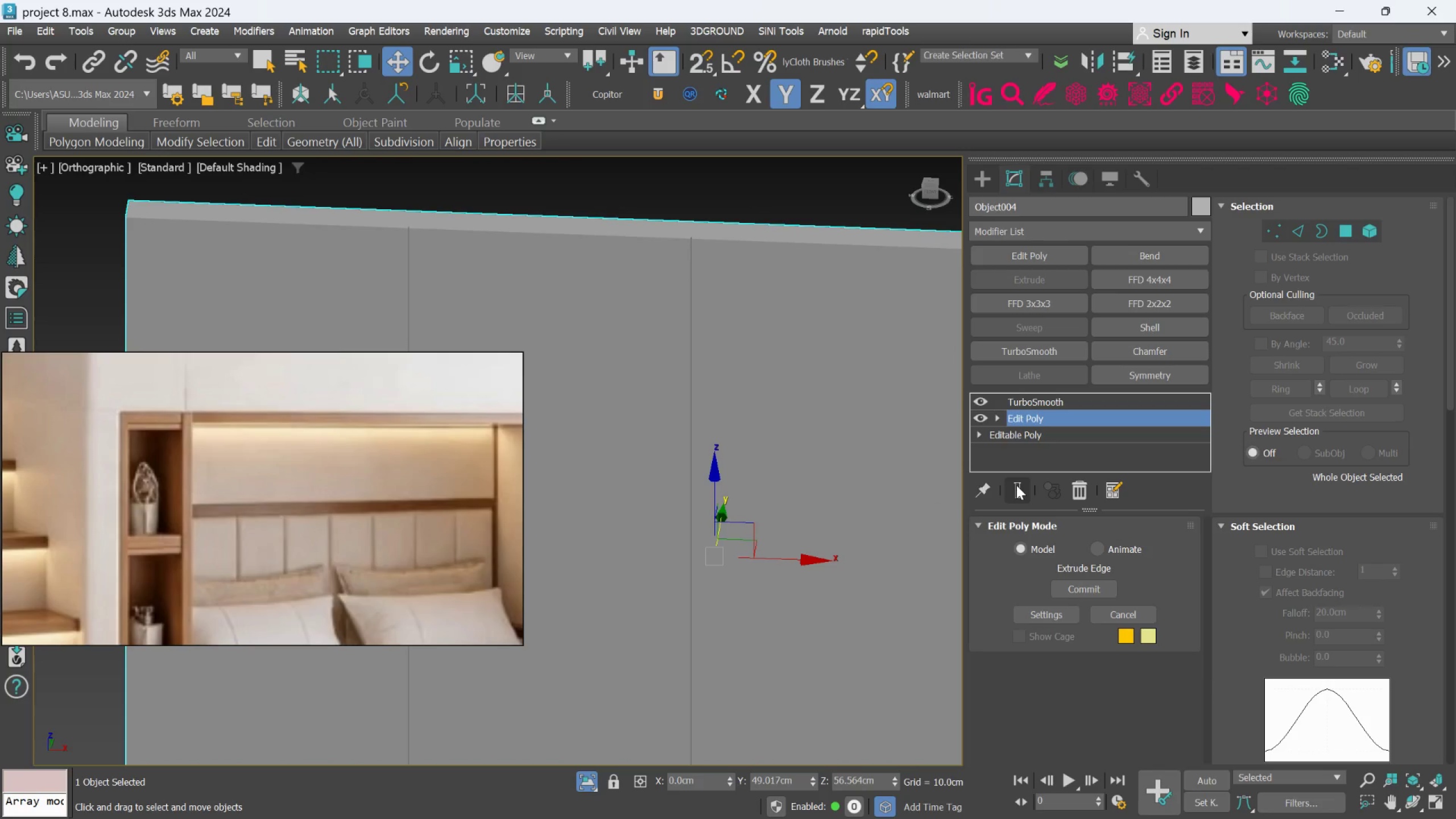 
key(Control+Z)
 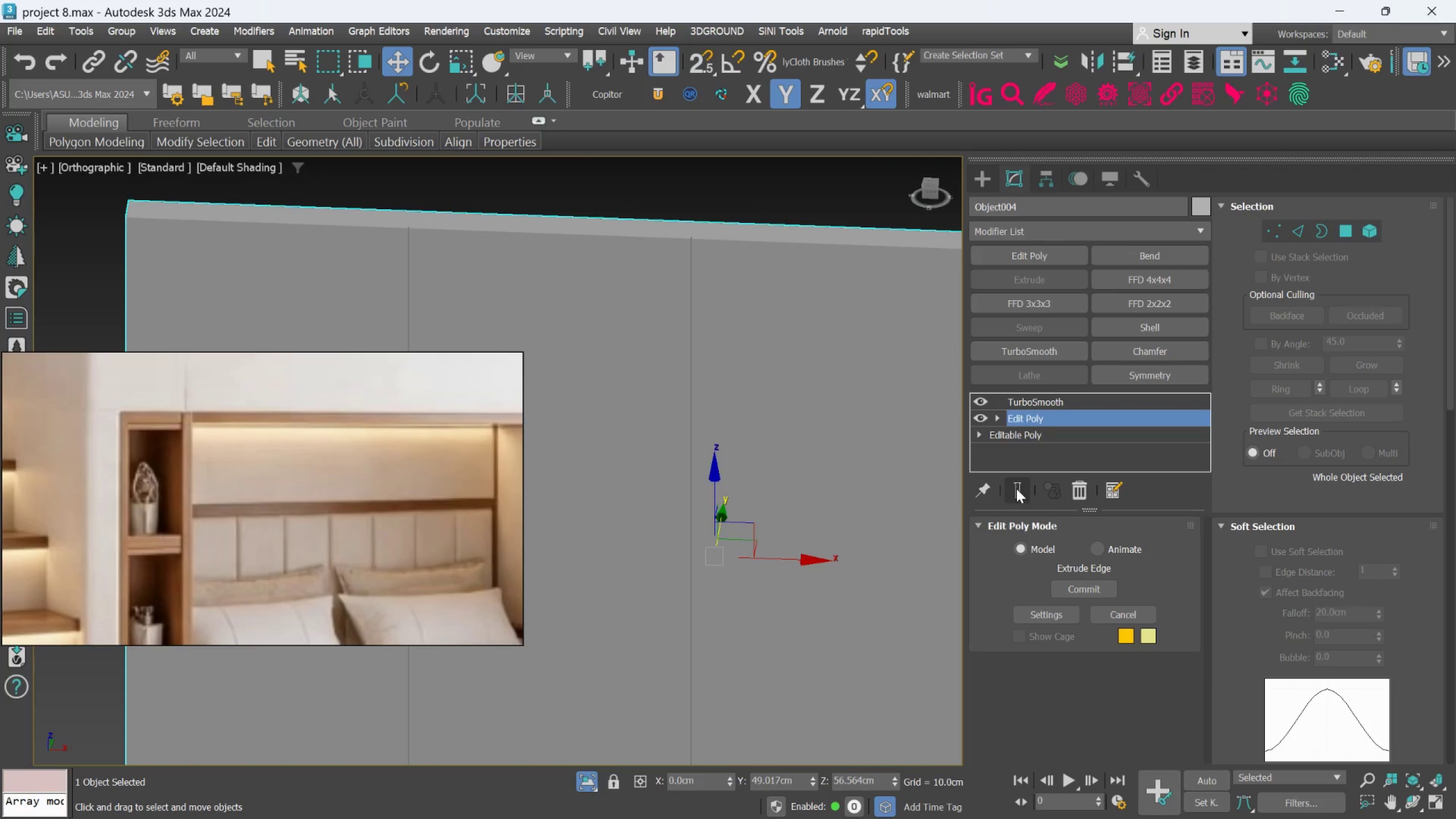 
key(Control+Z)
 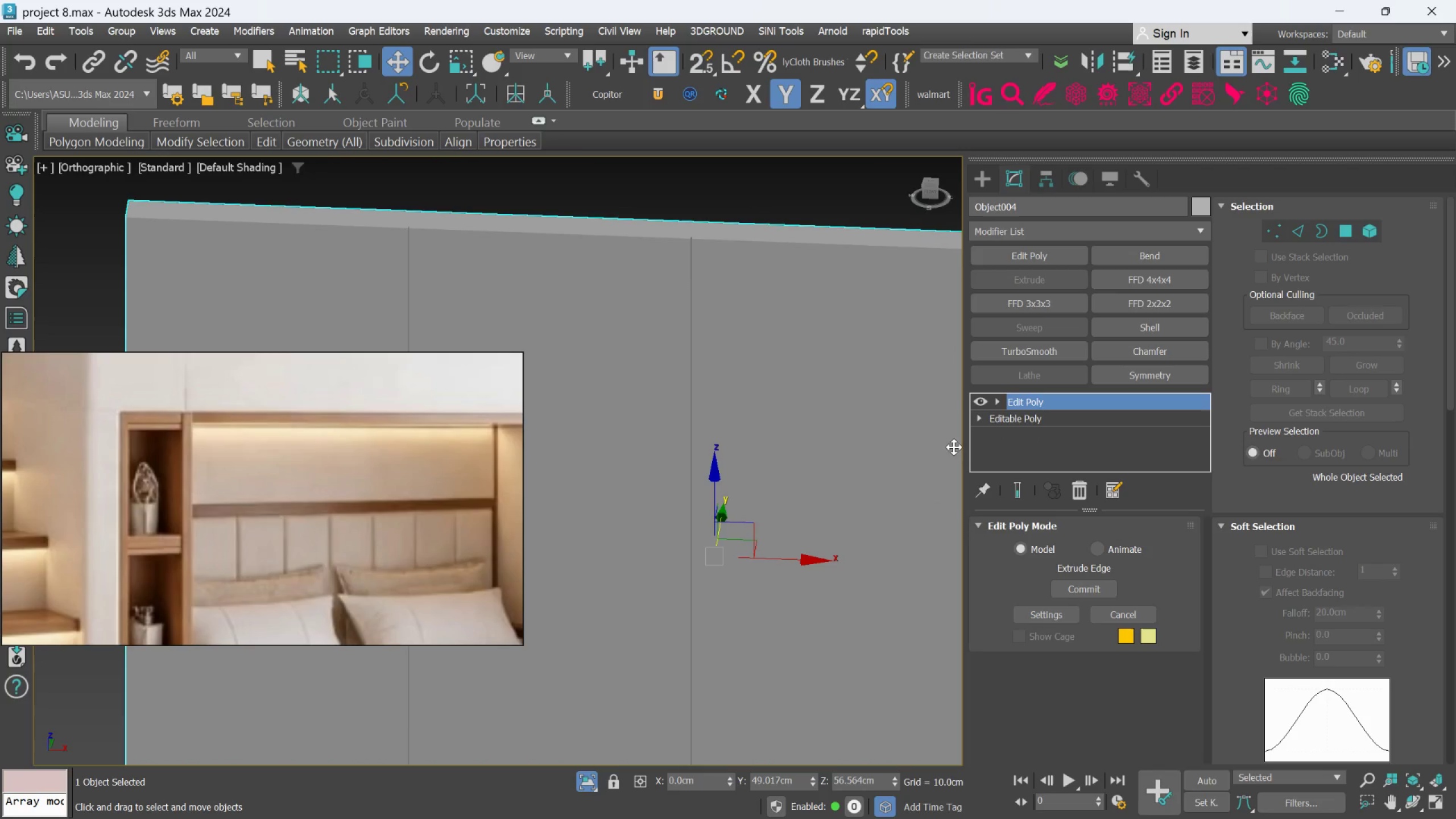 
key(Control+Z)
 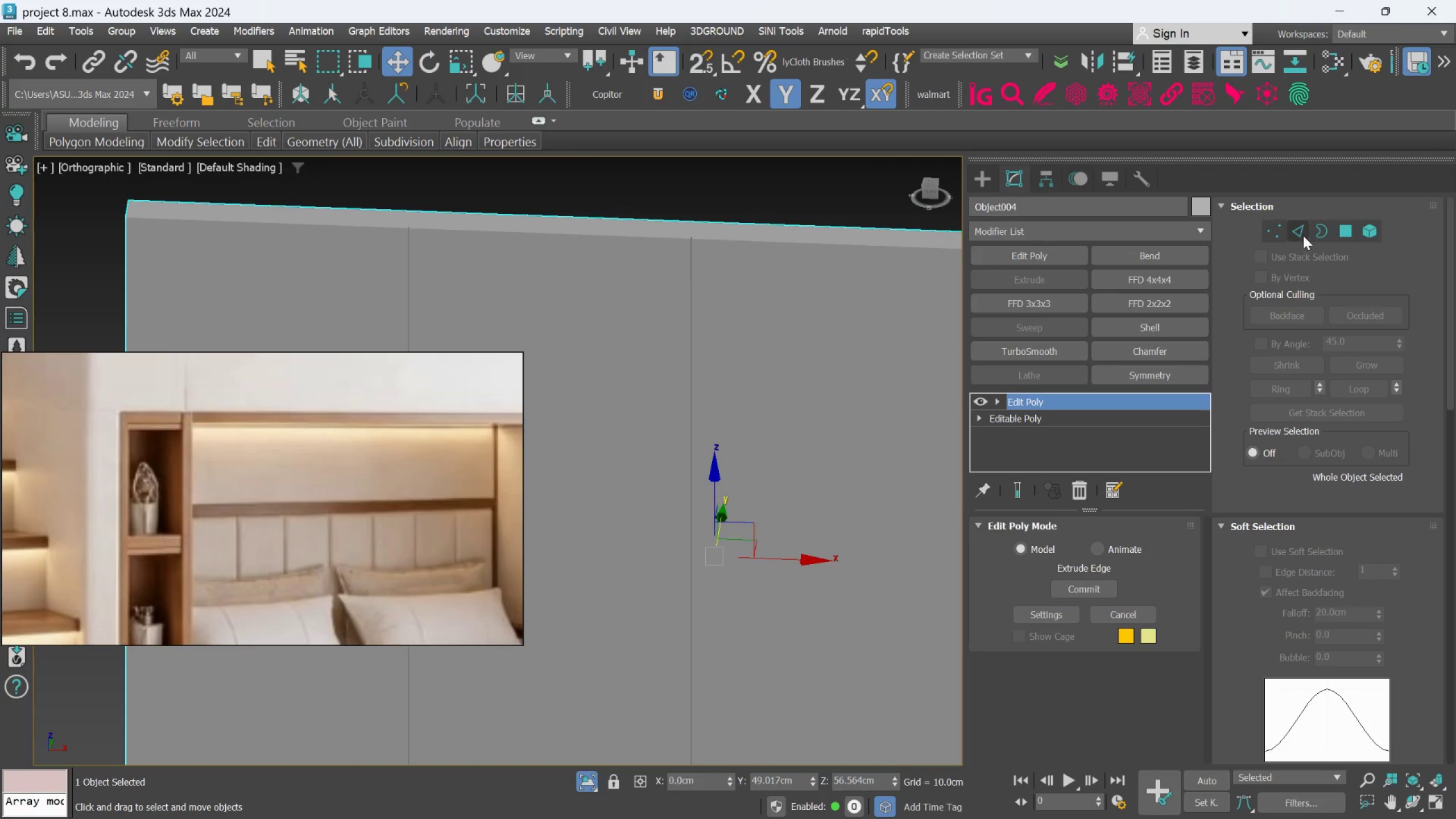 
left_click([1302, 235])
 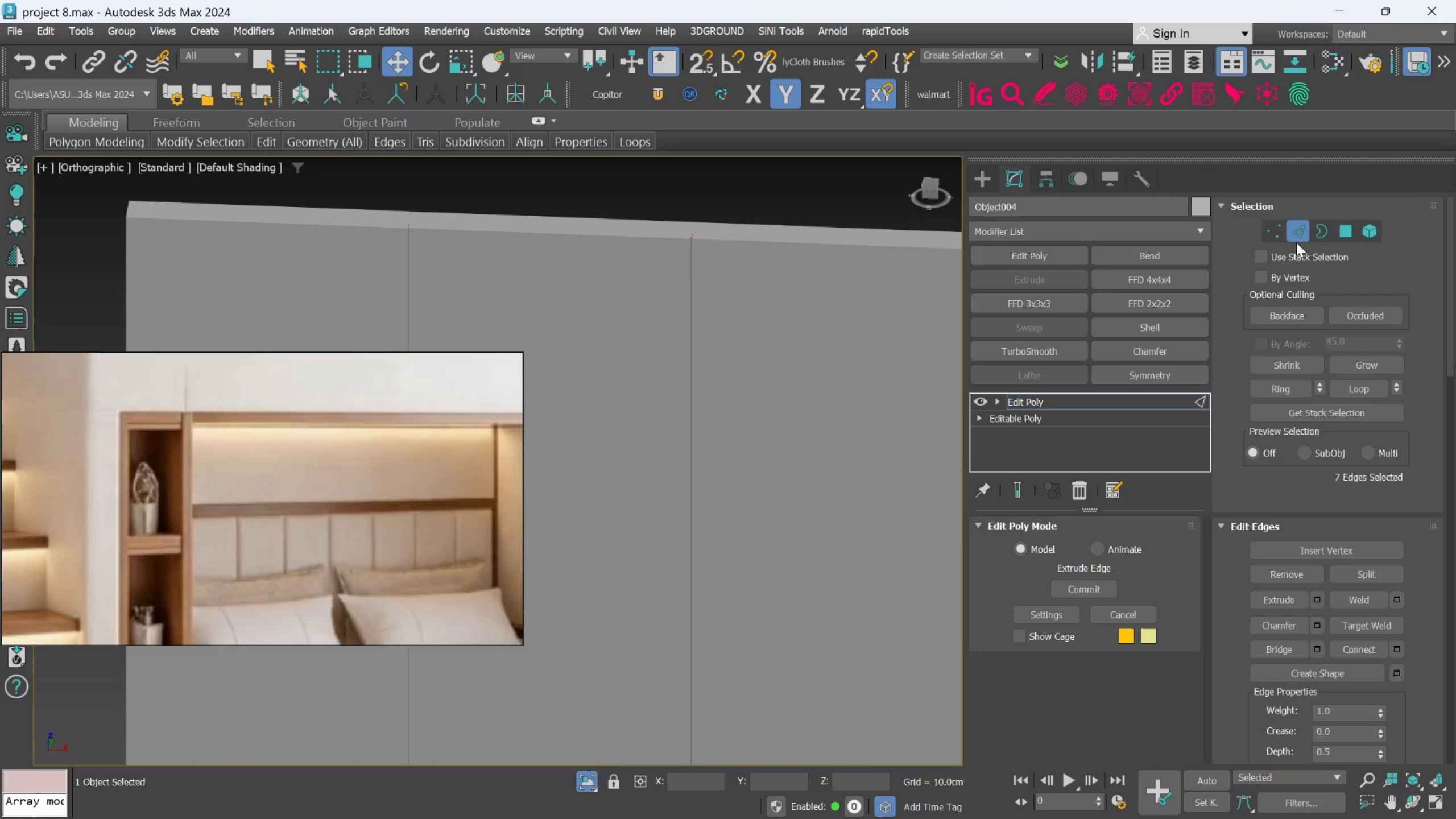 
key(F4)
 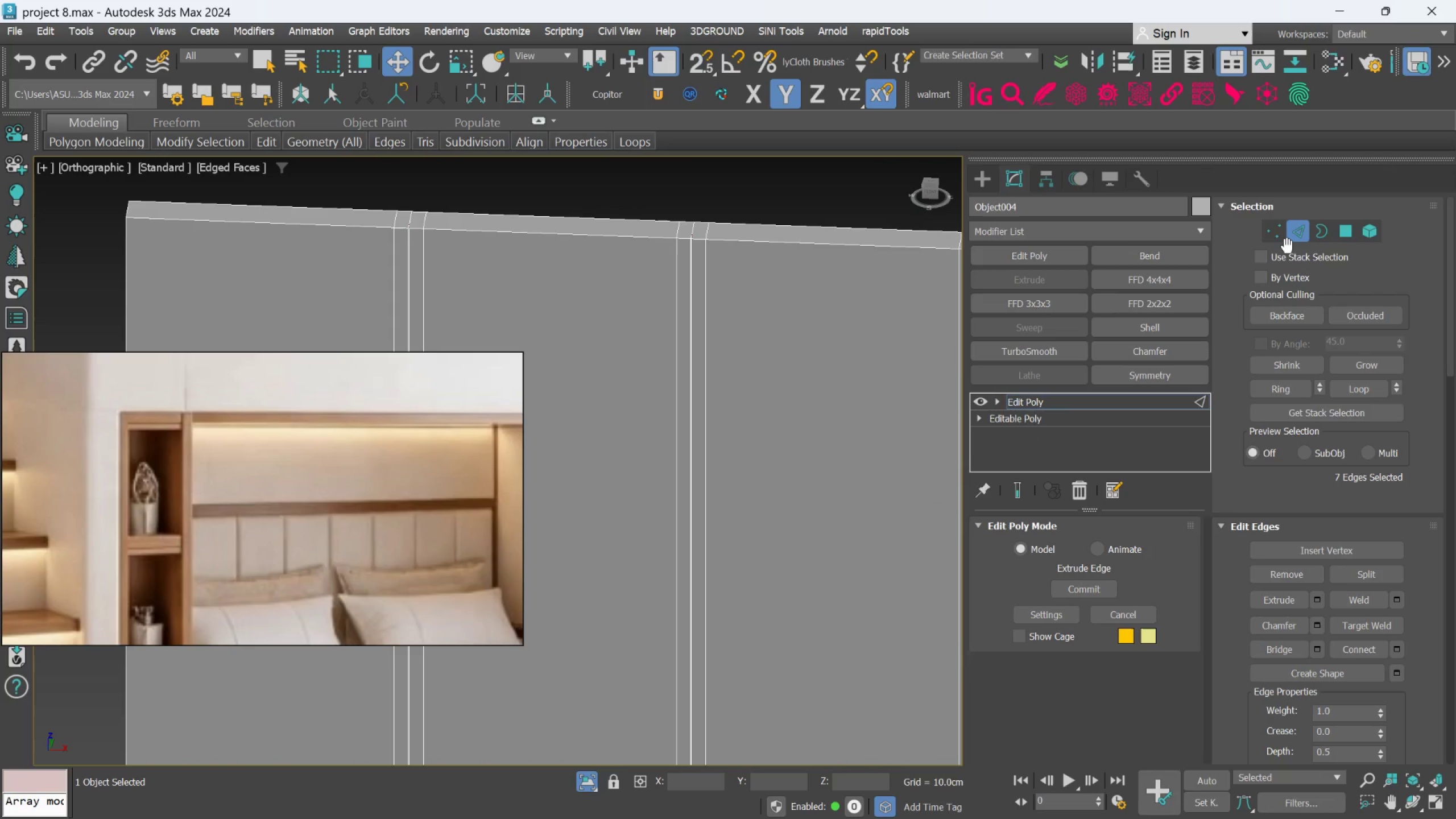 
key(Control+Z)
 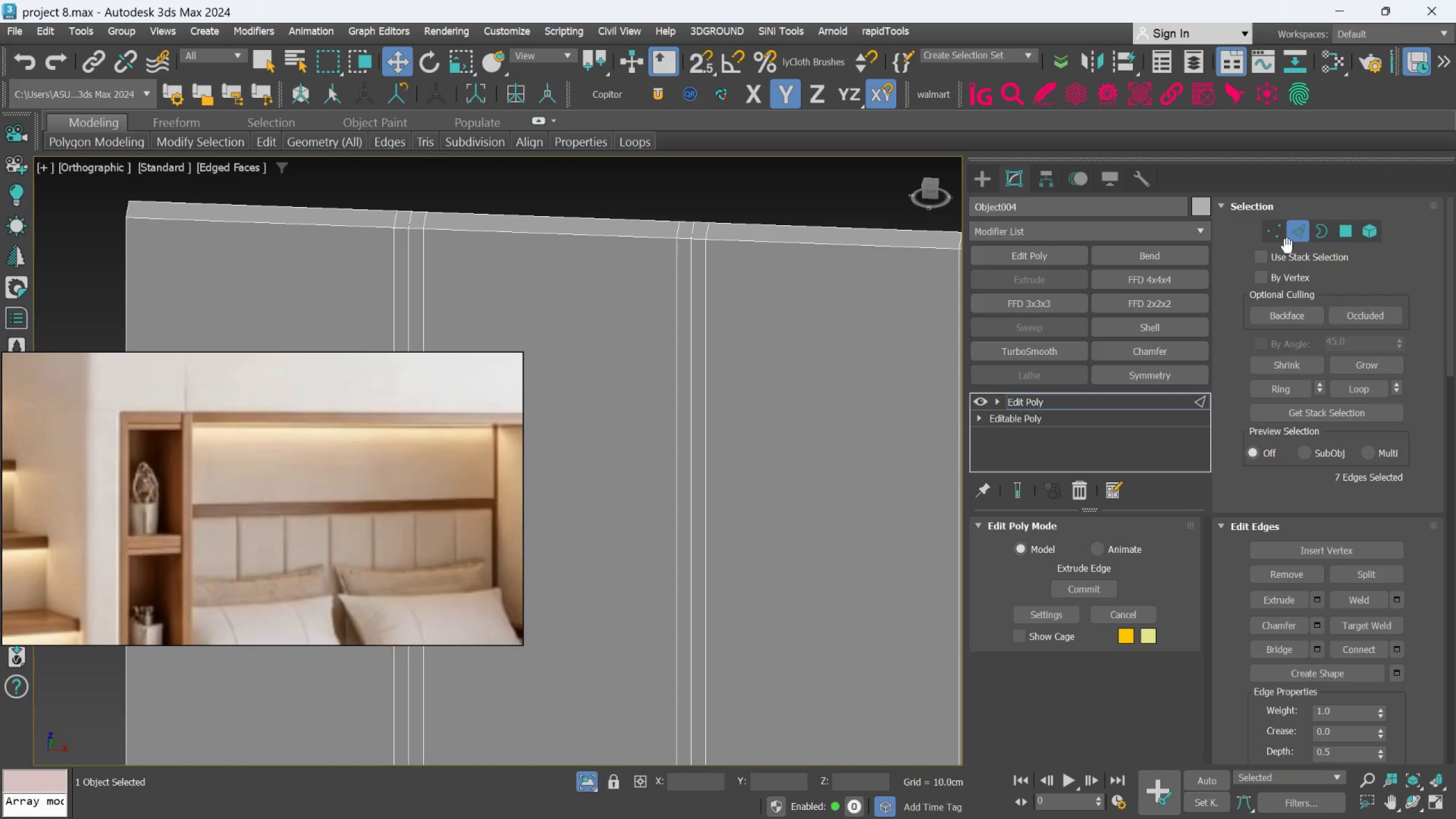 
key(Control+Z)
 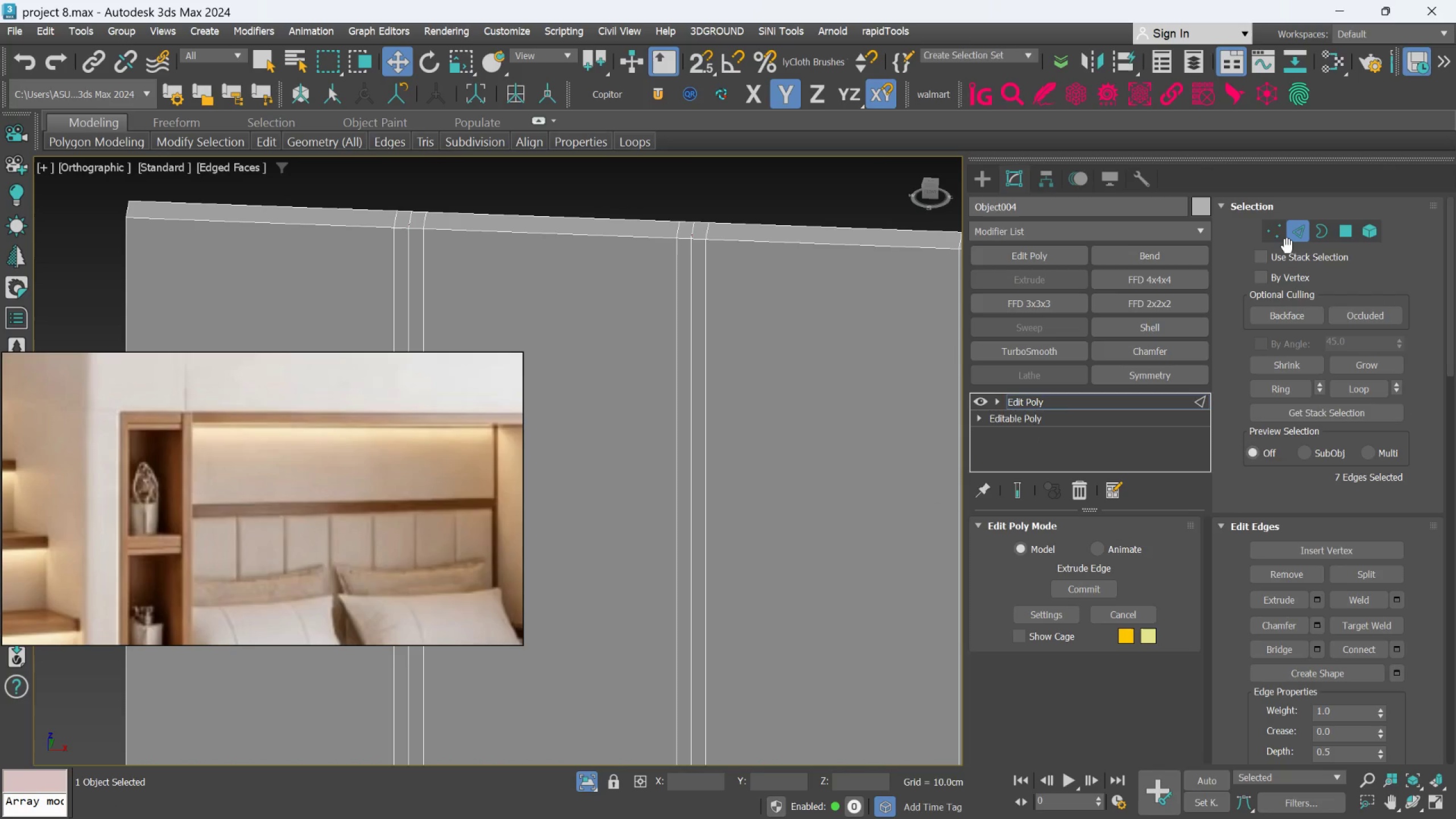 
key(Control+Z)
 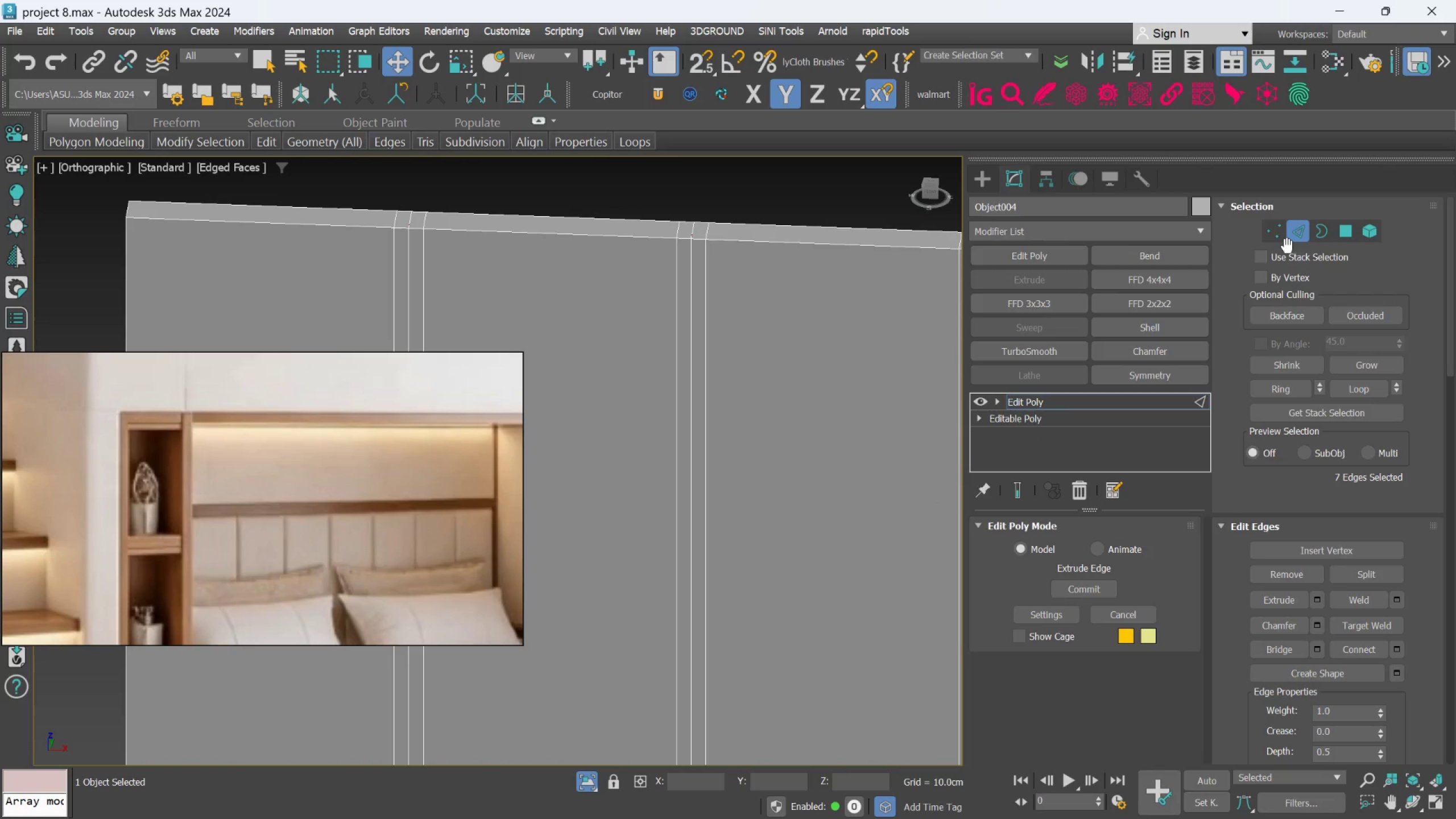 
key(Control+Z)
 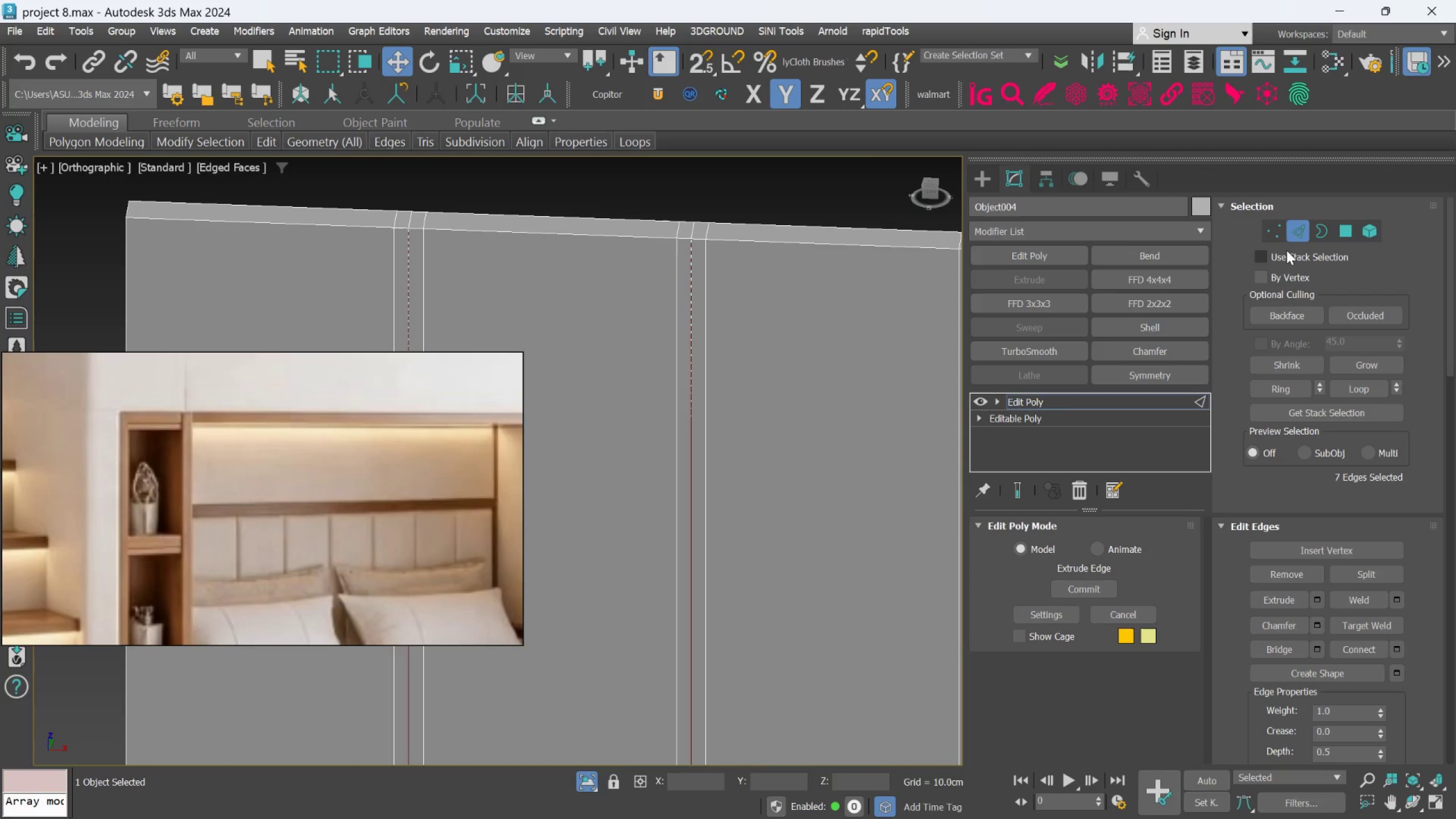 
key(Control+Z)
 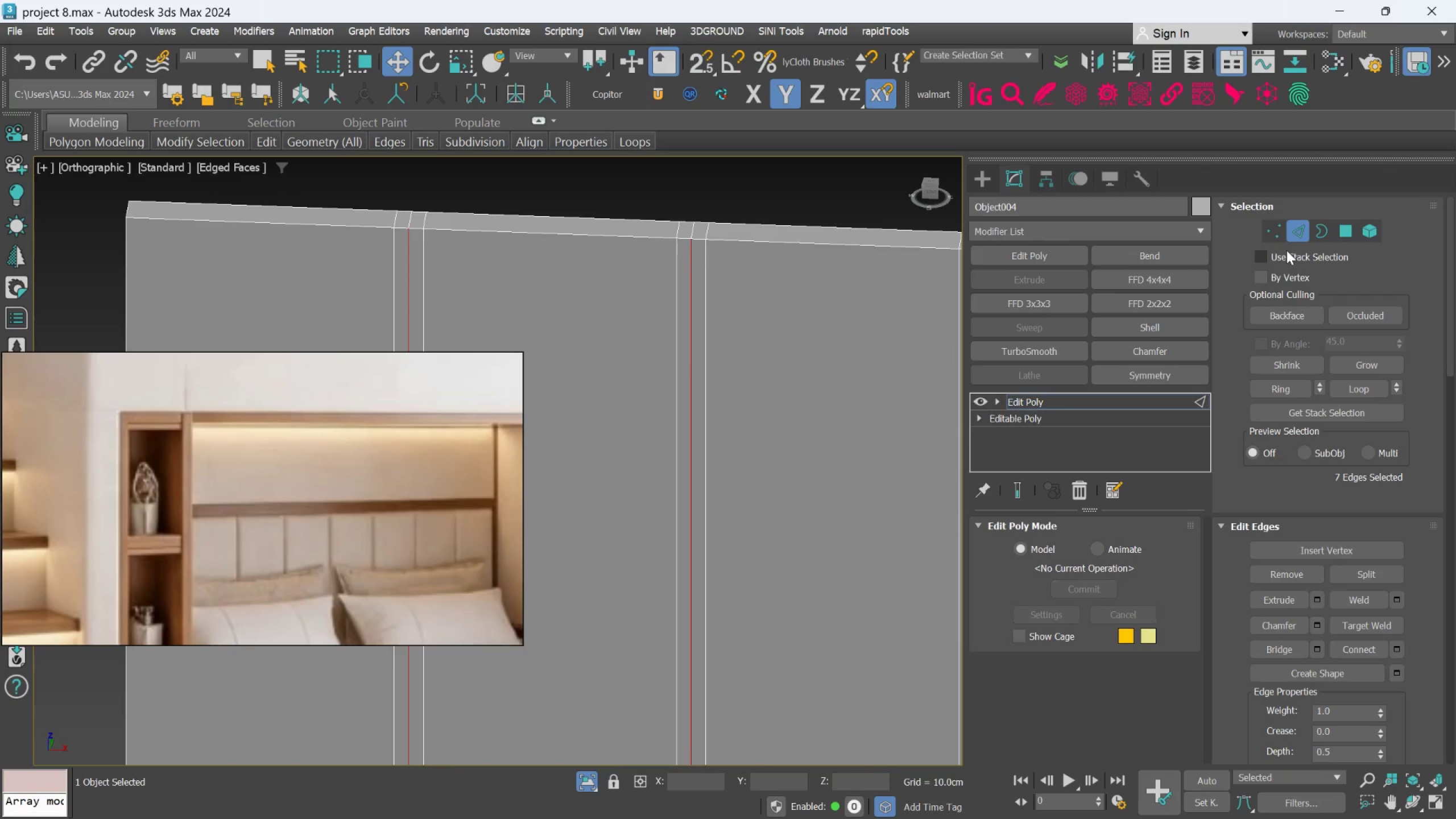 
key(Control+Z)
 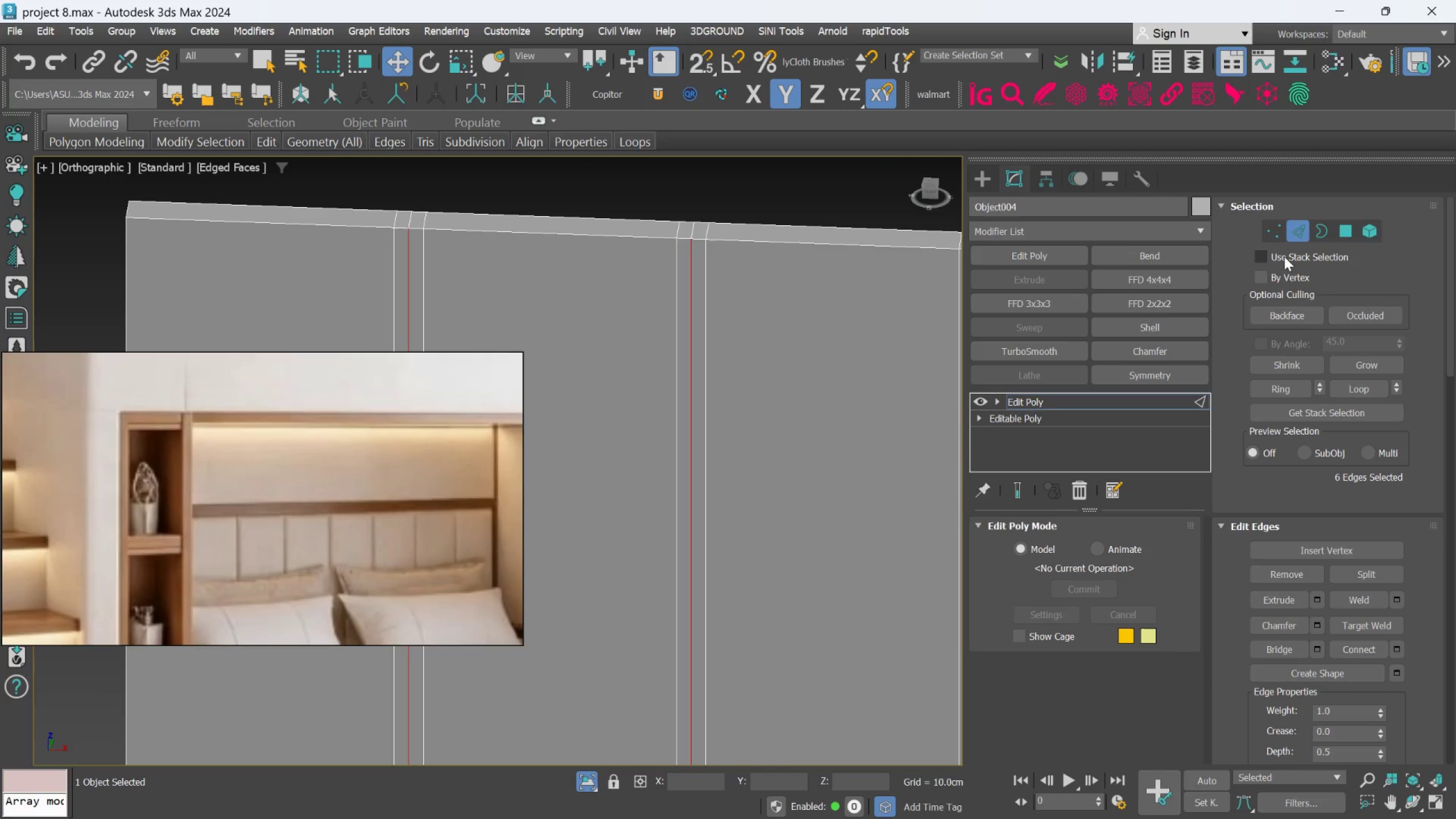 
scroll: coordinate [710, 384], scroll_direction: down, amount: 6.0
 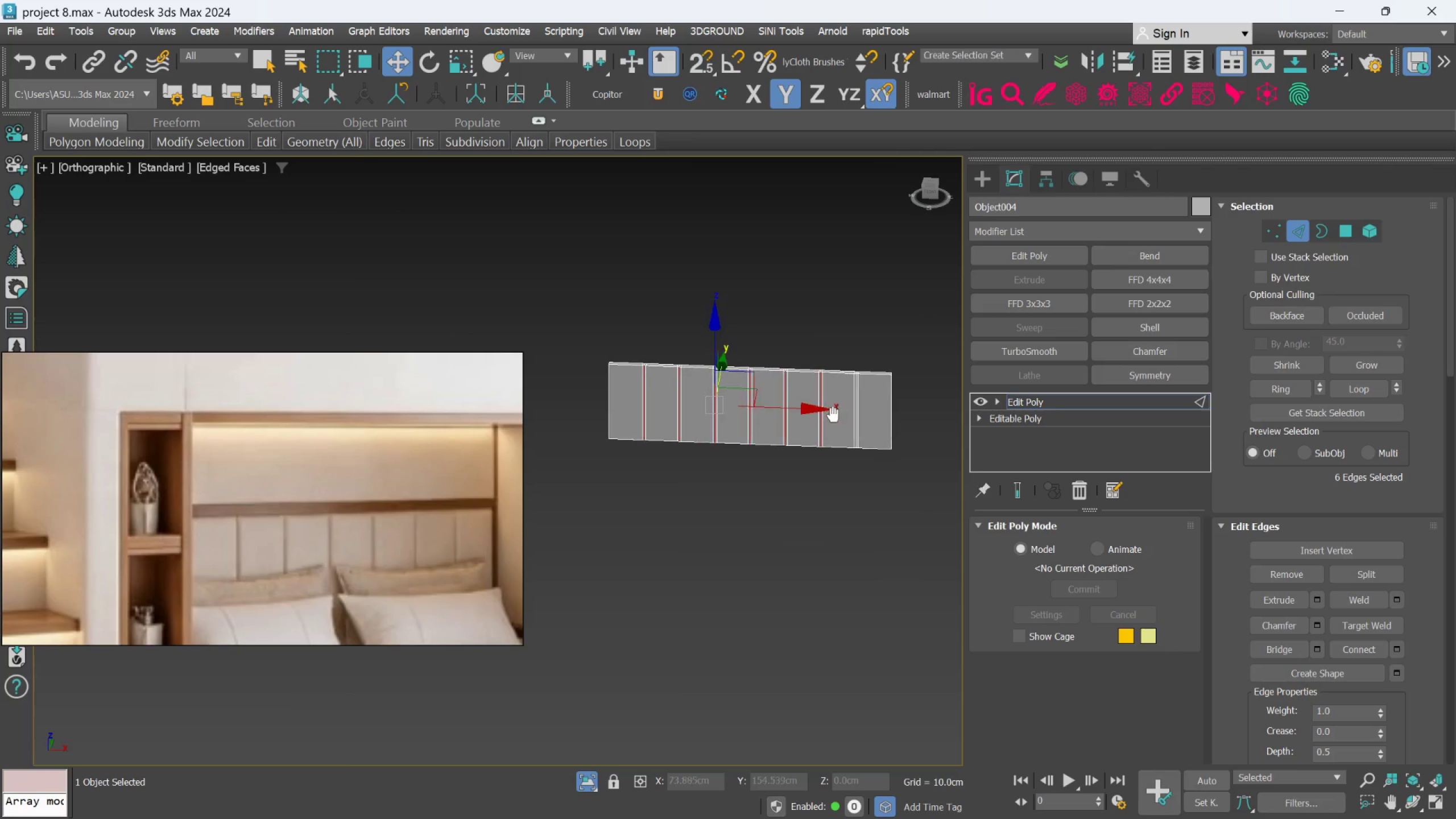 
scroll: coordinate [864, 395], scroll_direction: up, amount: 5.0
 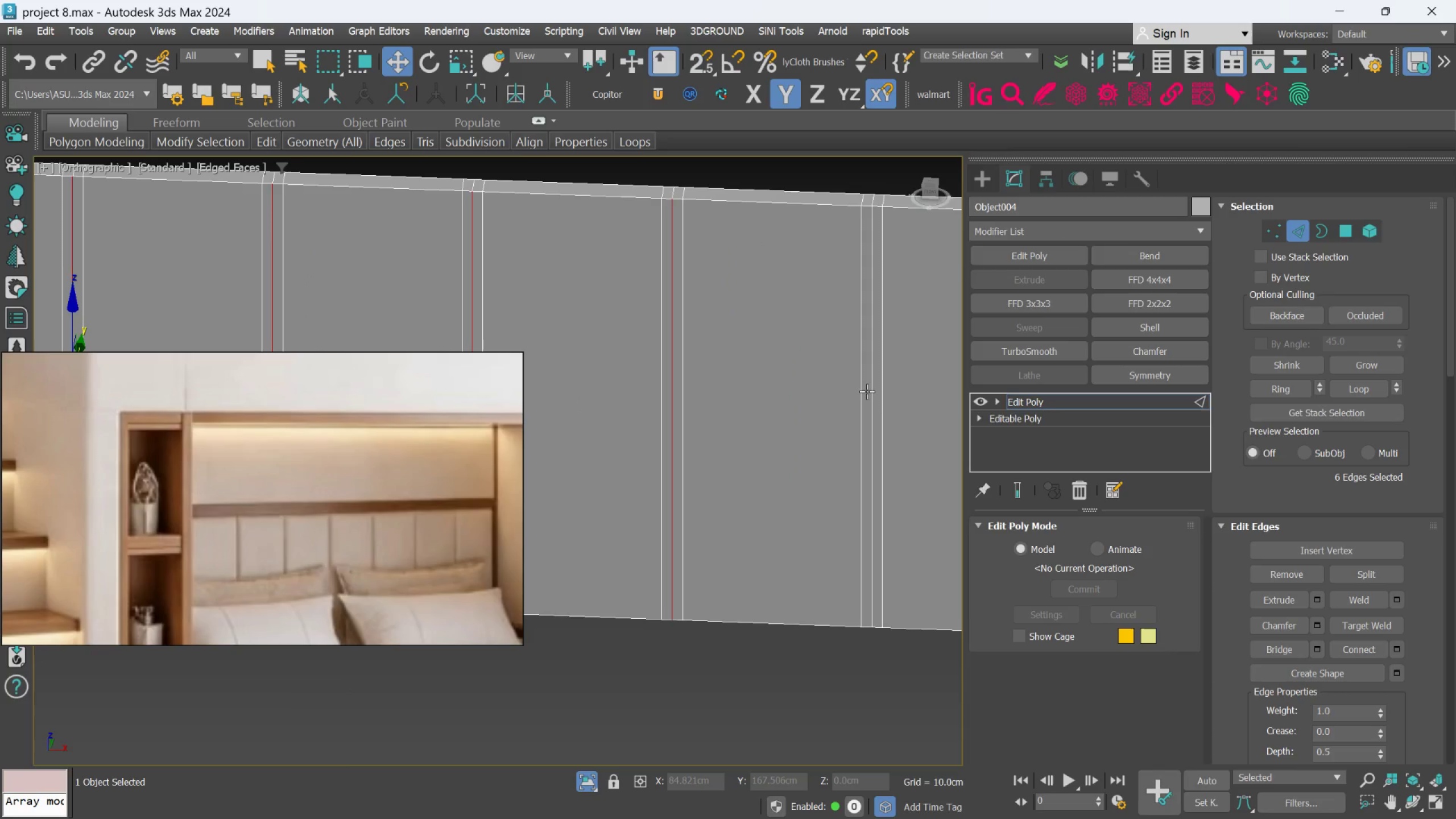 
hold_key(key=ControlLeft, duration=1.28)
left_click([871, 389])
 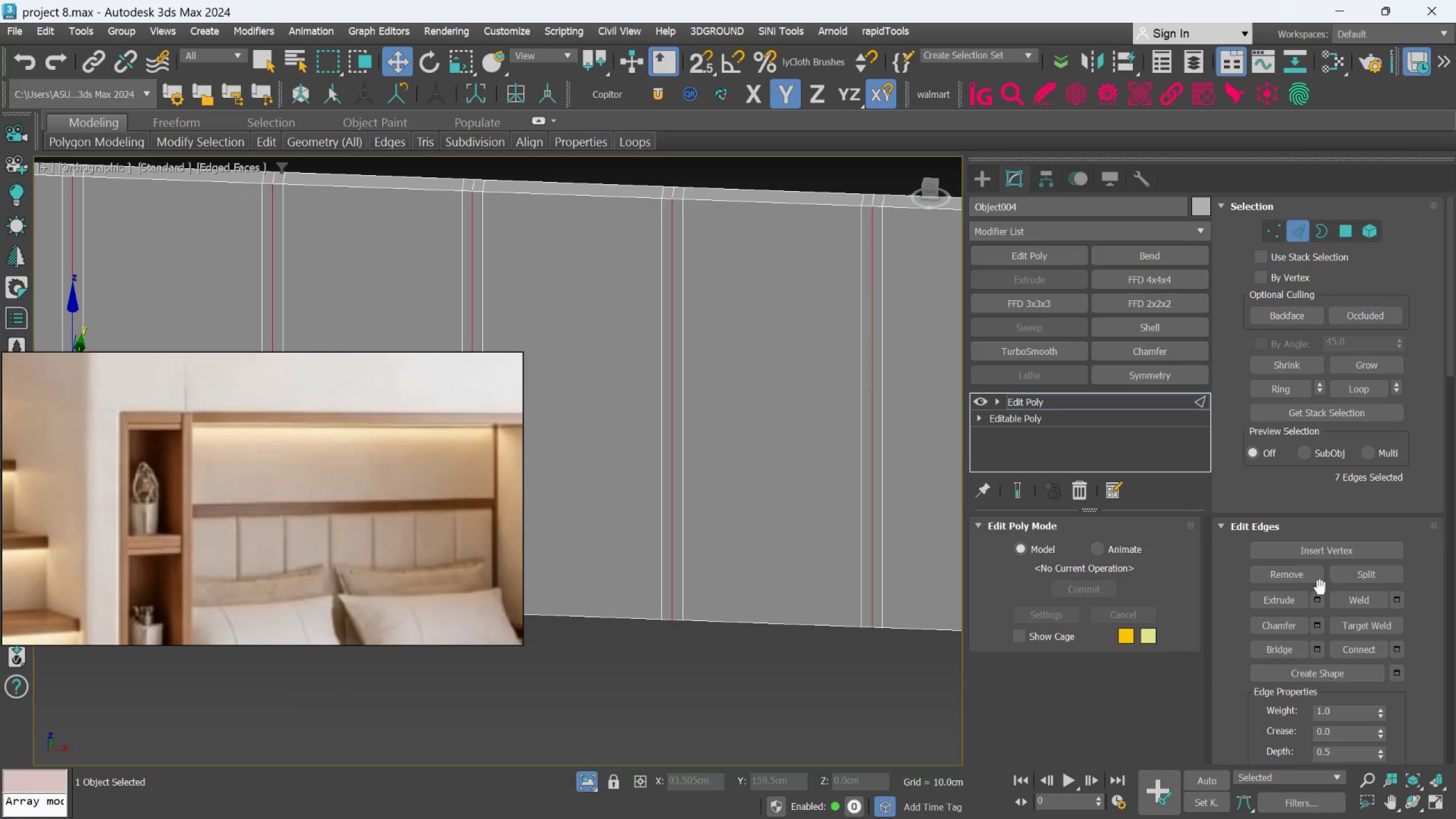 
left_click([1320, 596])
 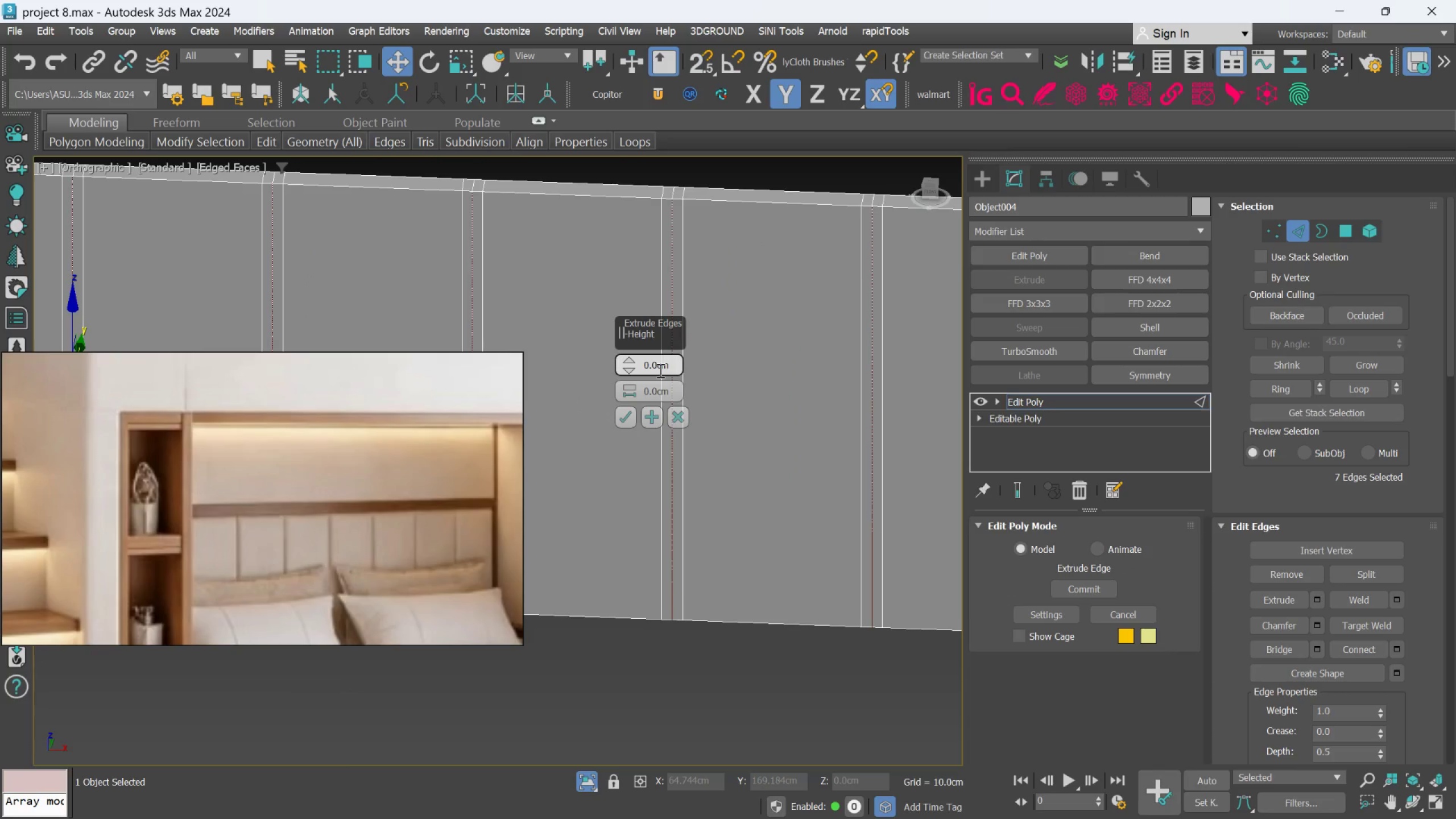 
double_click([653, 363])
 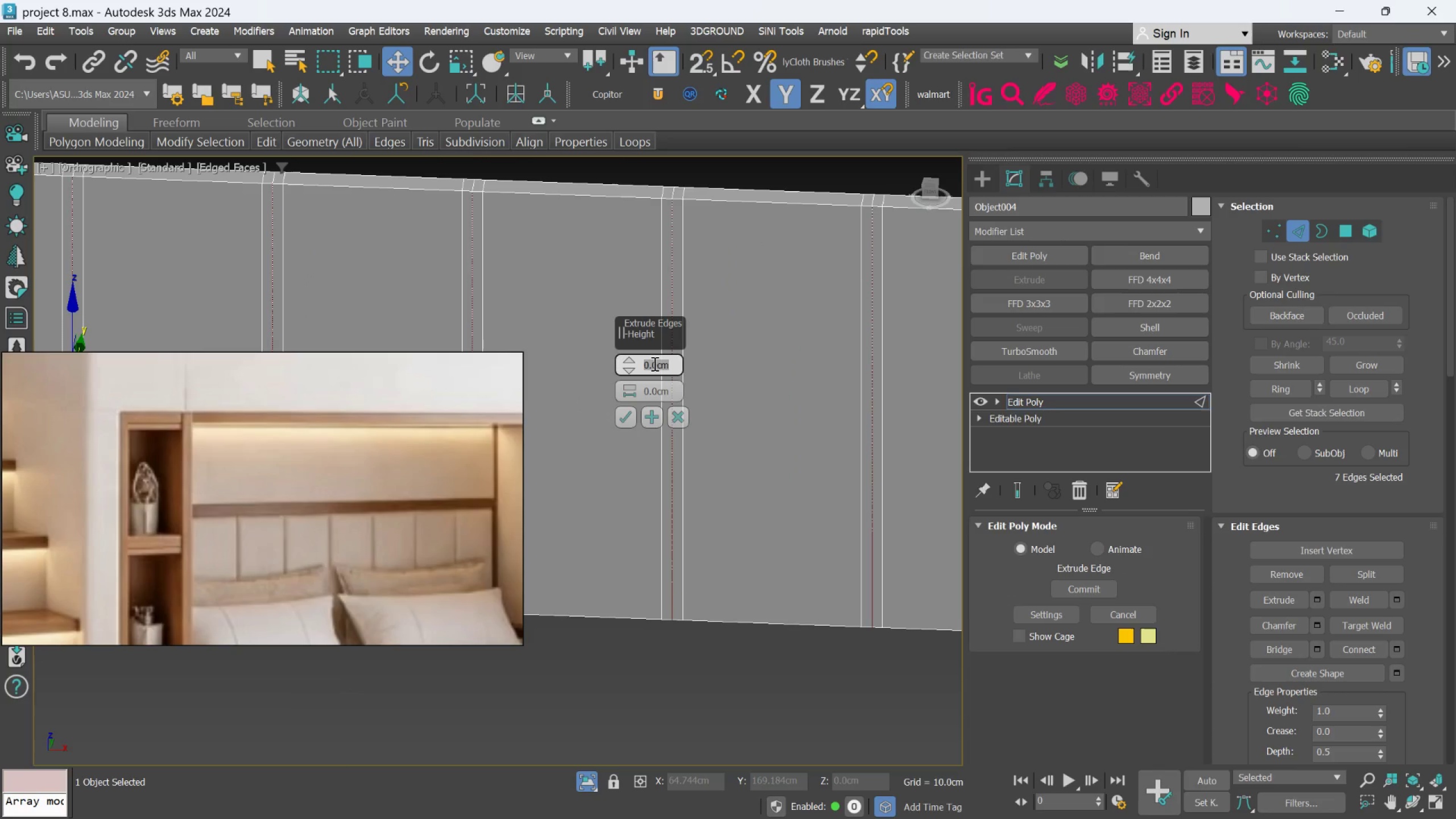 
key(Minus)
 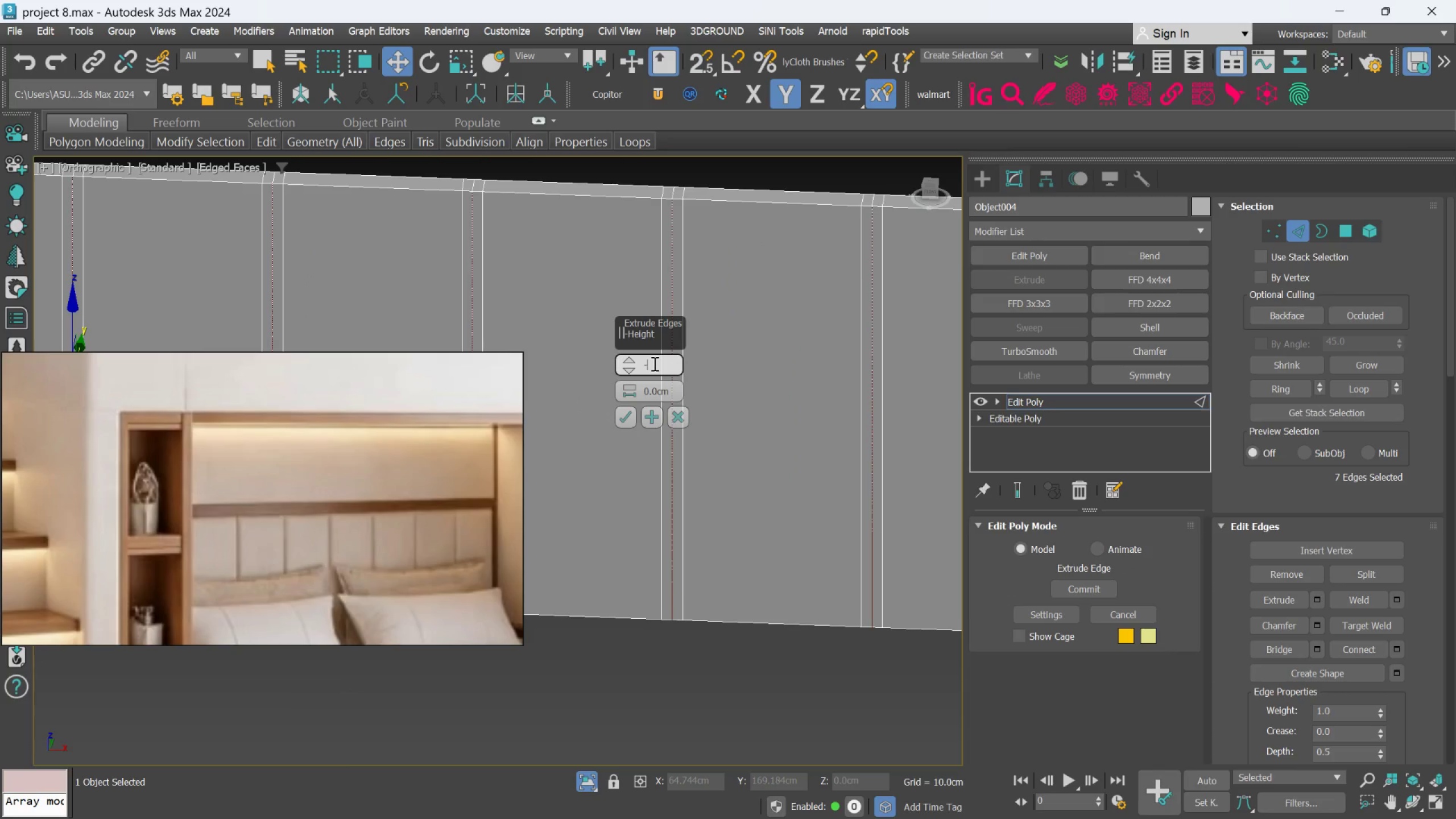 
key(Period)
 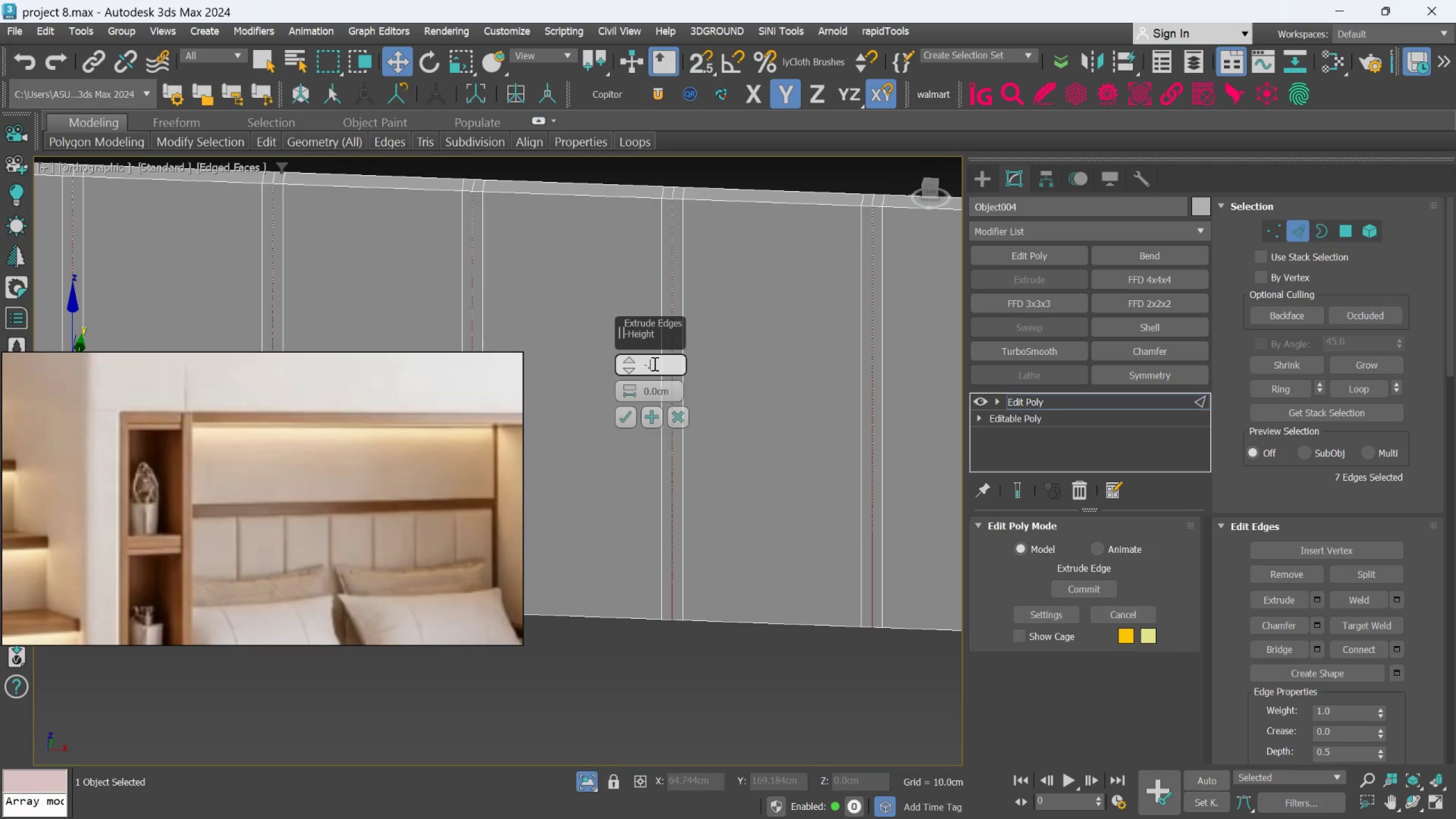 
key(6)
 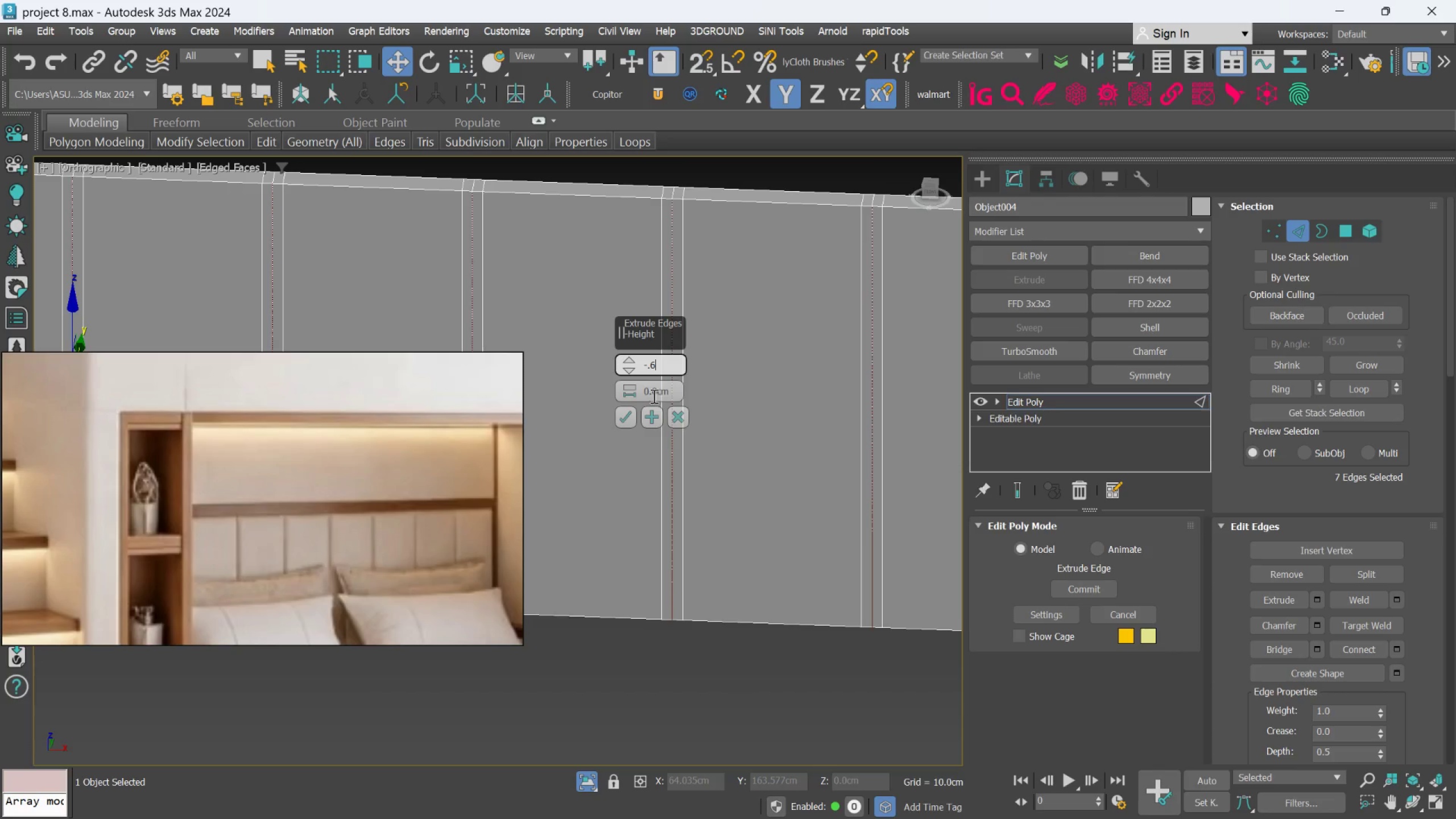 
left_click([655, 393])
 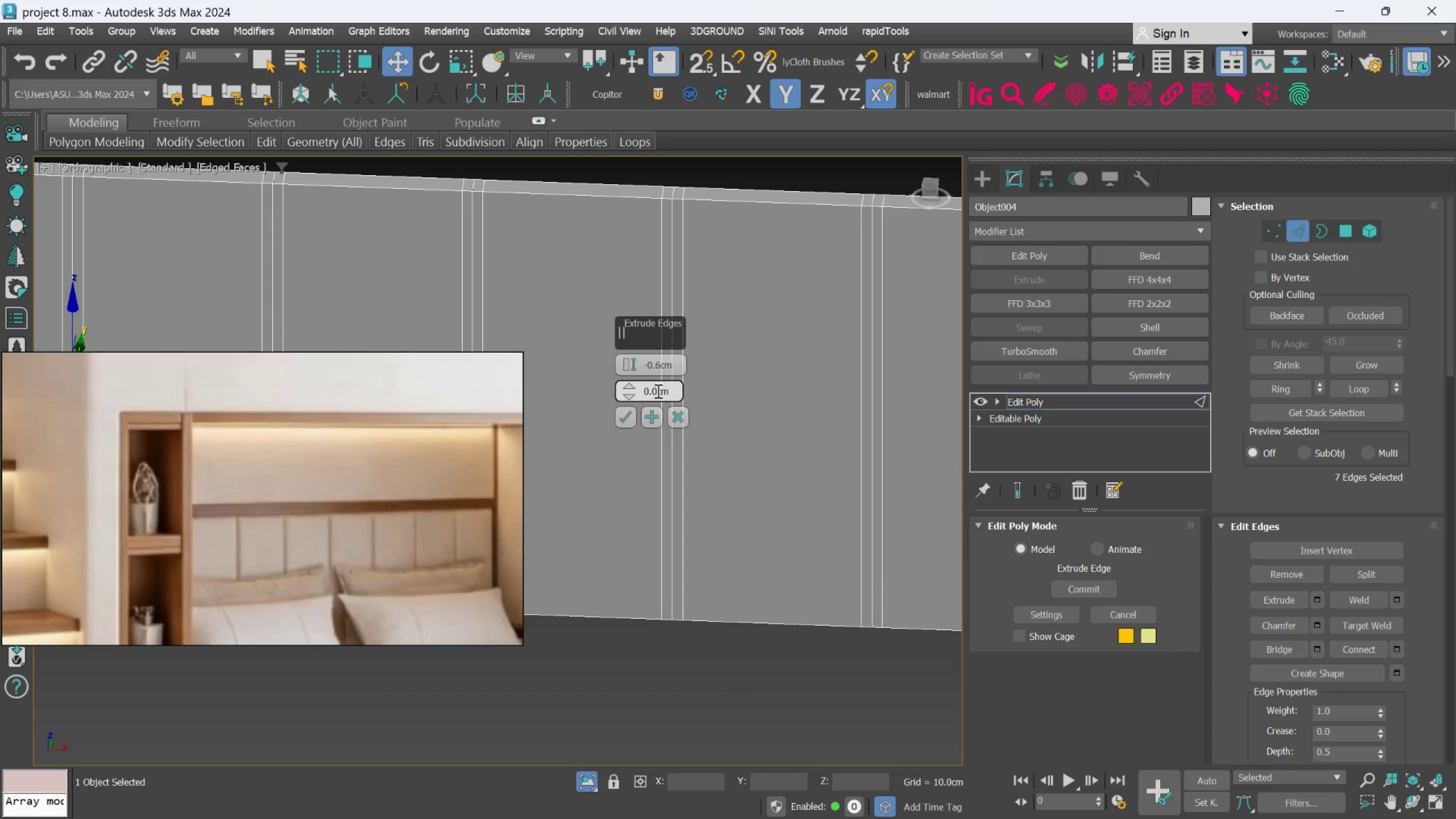 
left_click([655, 390])
 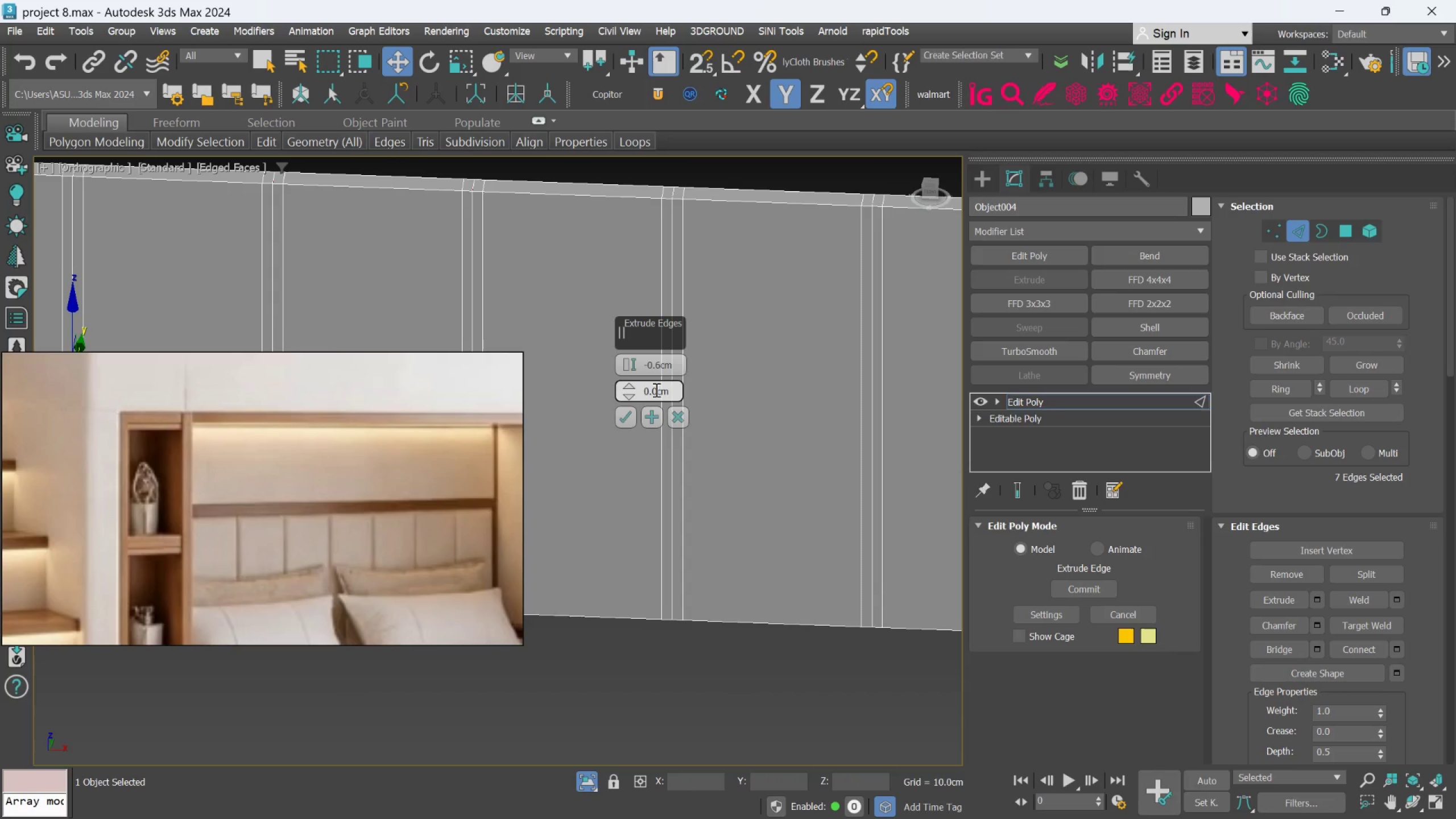 
key(5)
 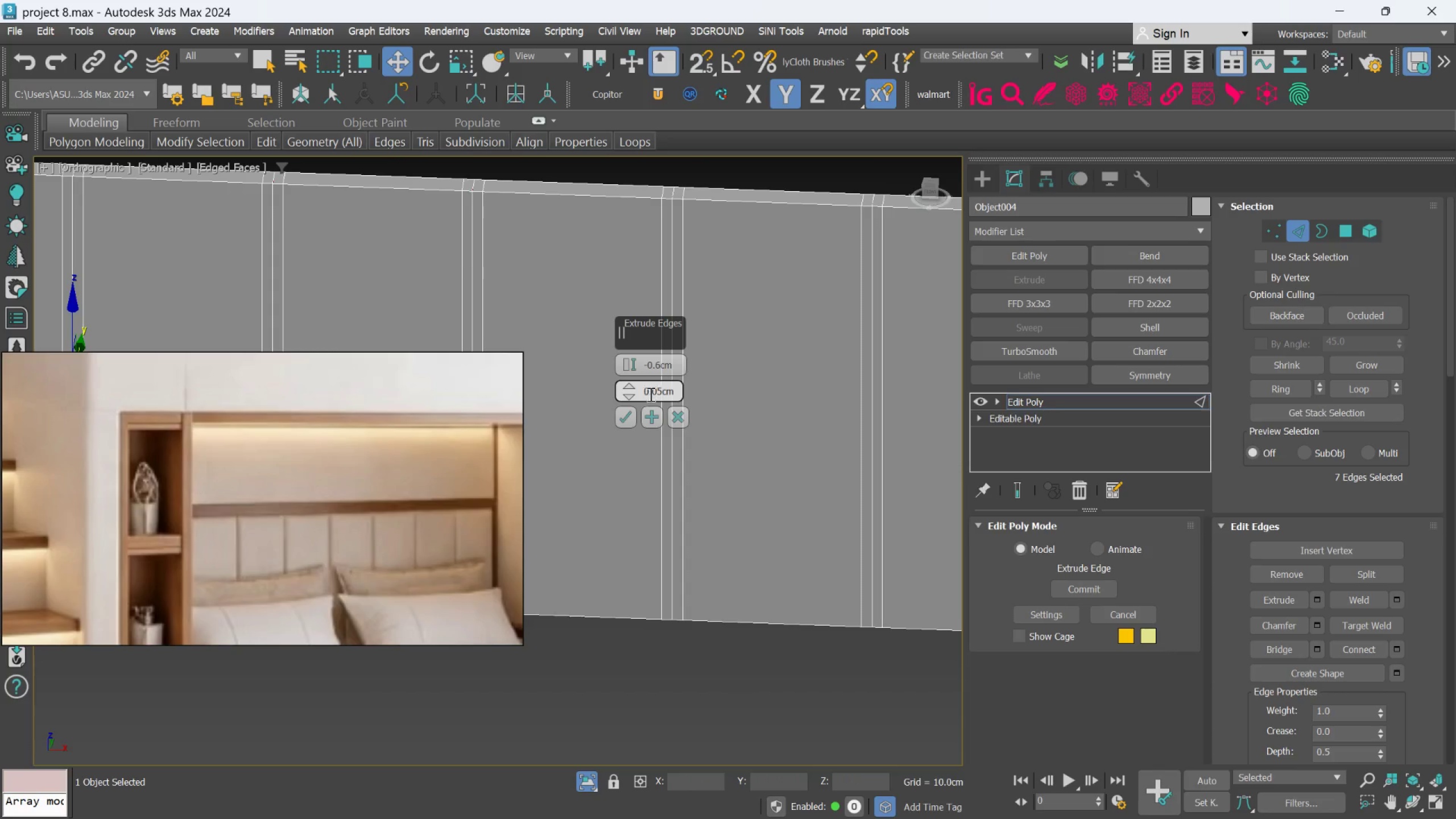 
key(Enter)
 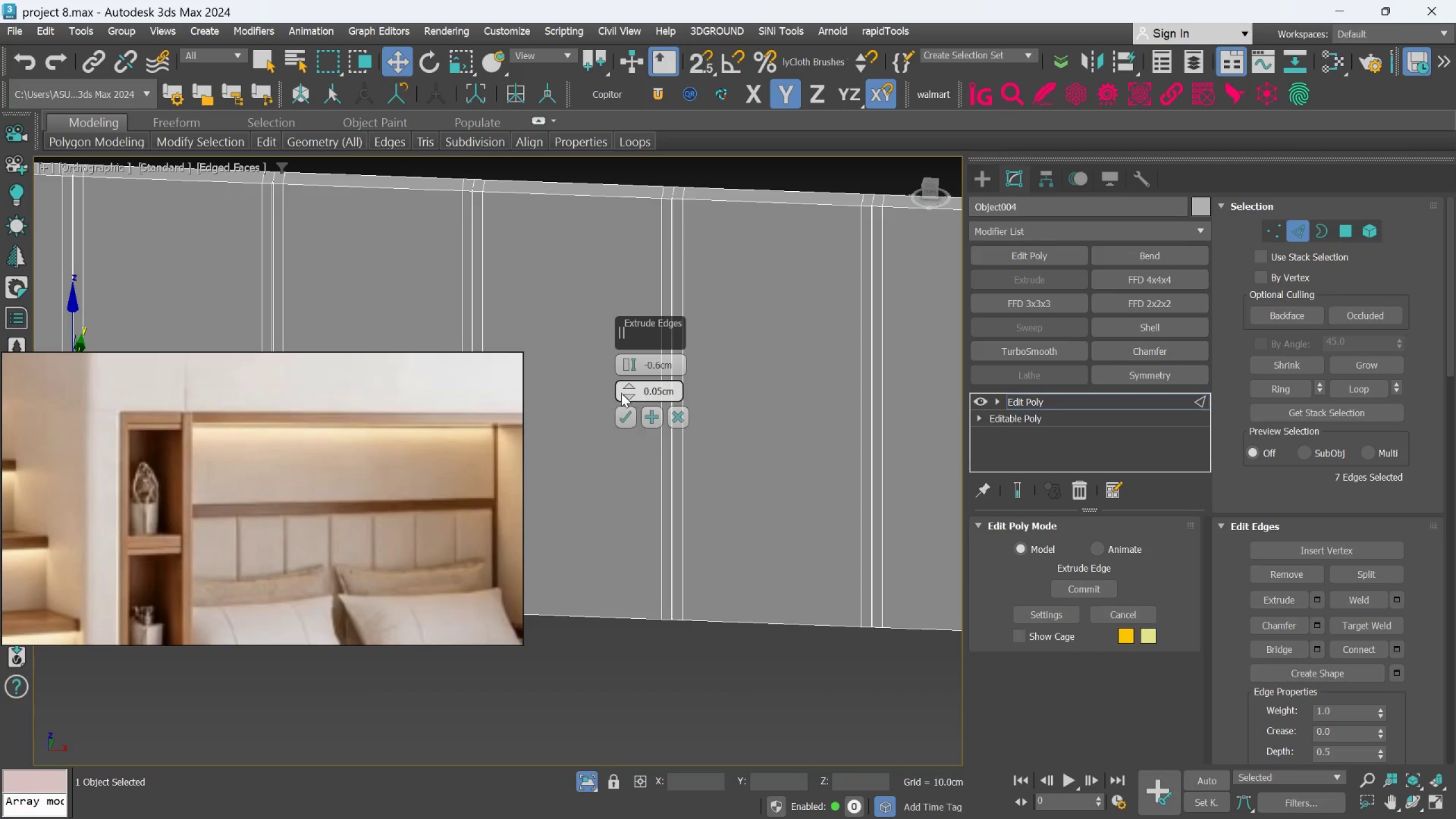 
scroll: coordinate [614, 402], scroll_direction: up, amount: 1.0
 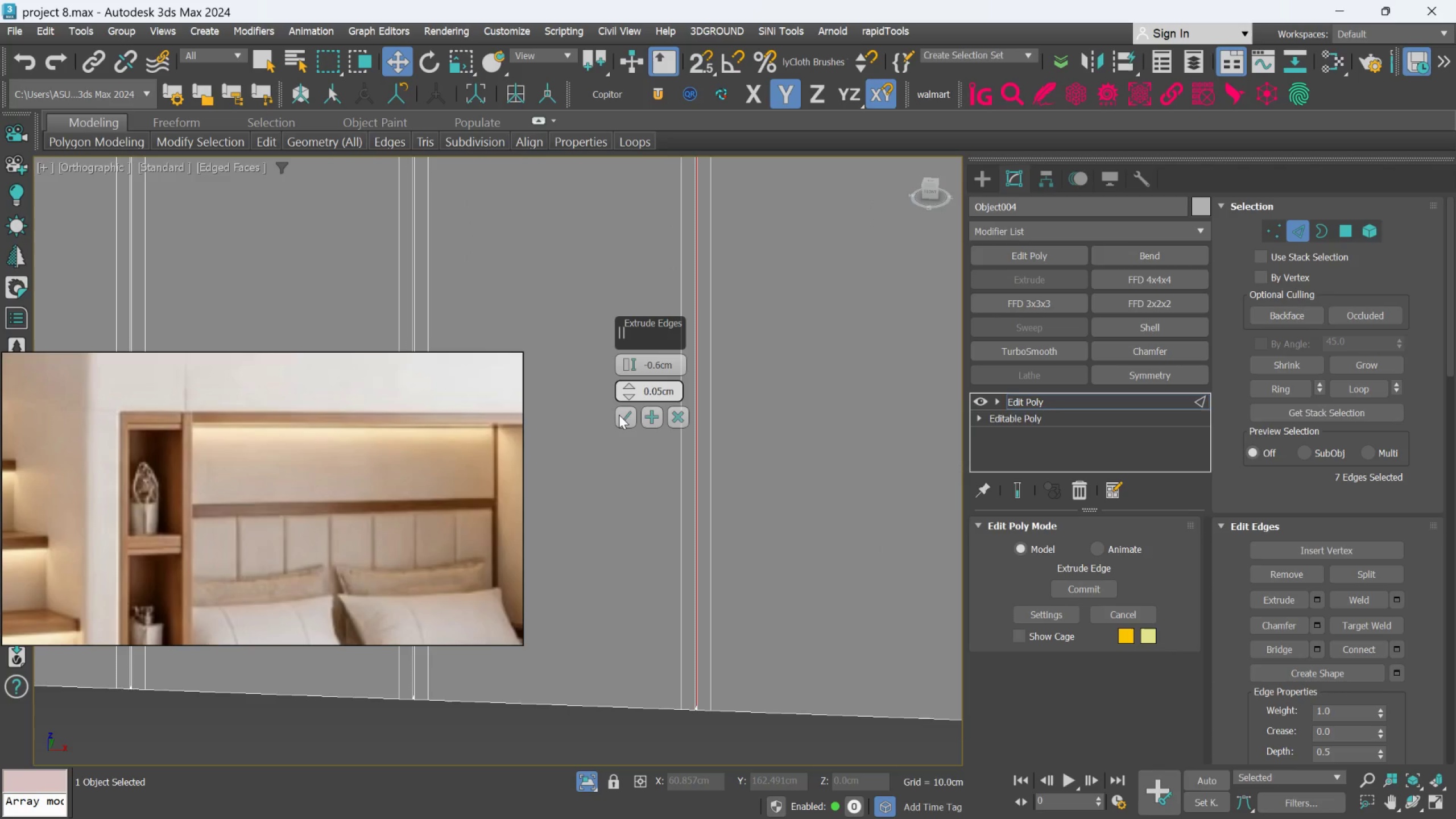 
left_click([619, 415])
 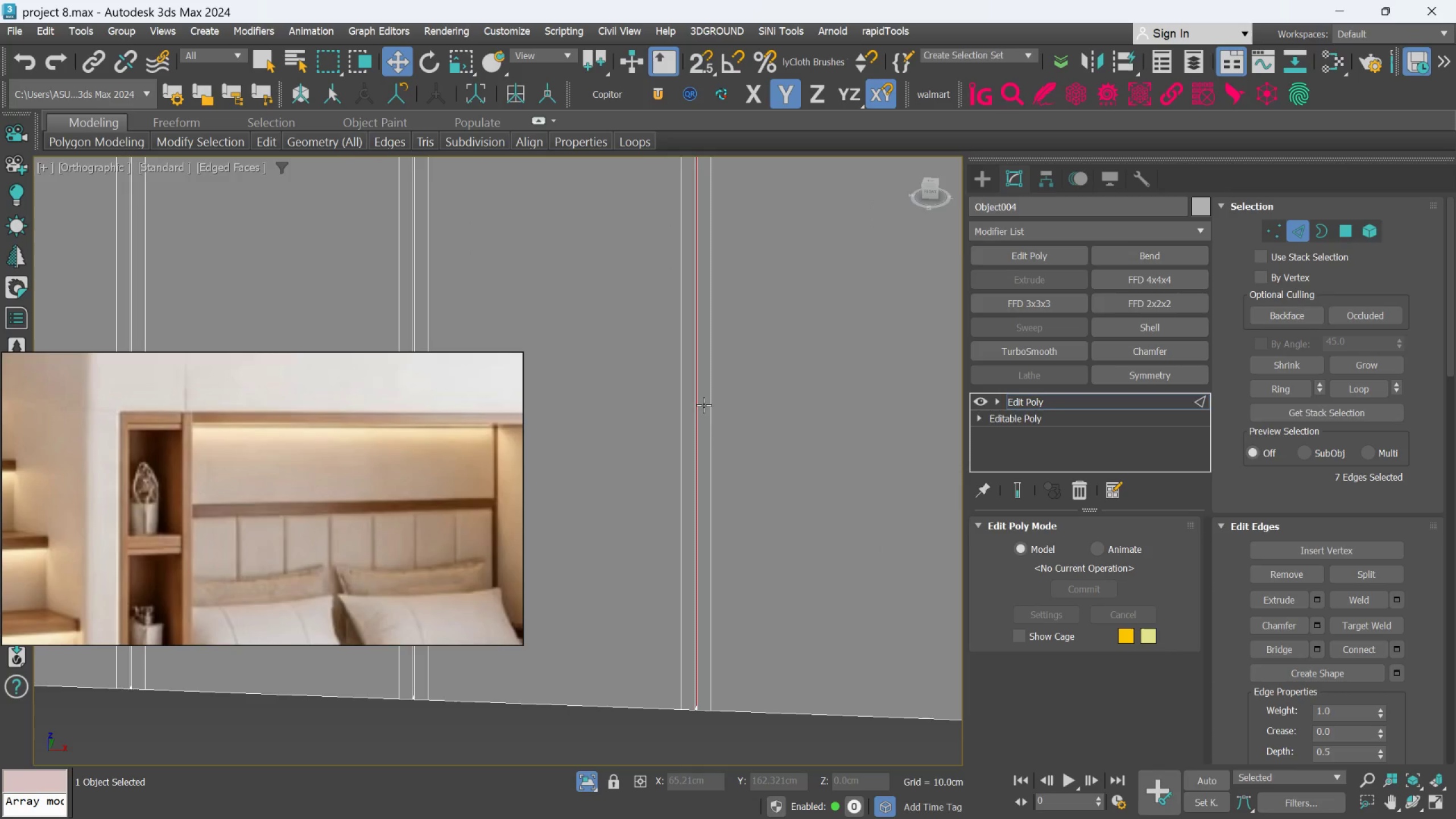 
scroll: coordinate [704, 309], scroll_direction: down, amount: 5.0
 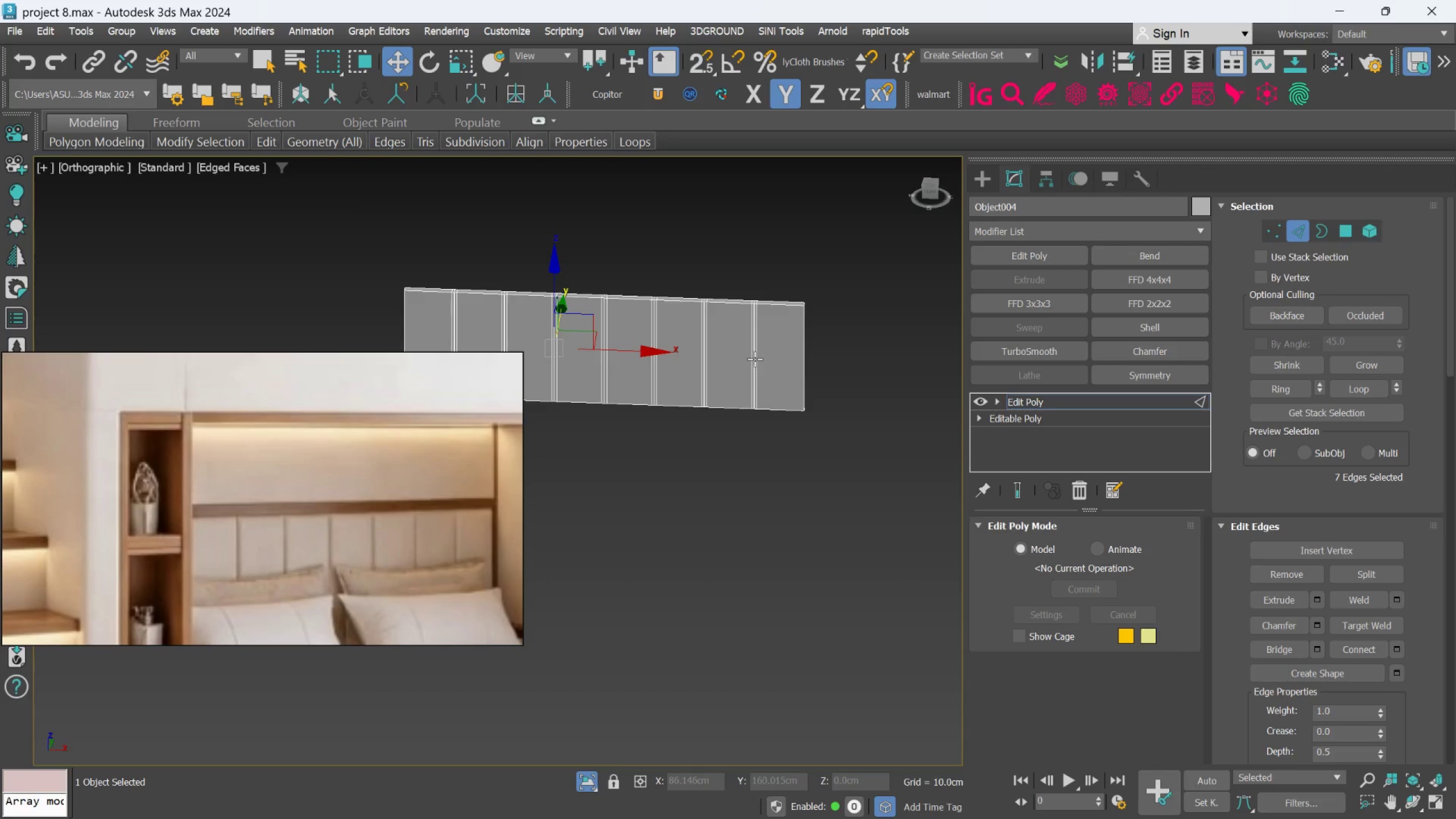 
hold_key(key=AltLeft, duration=0.8)
 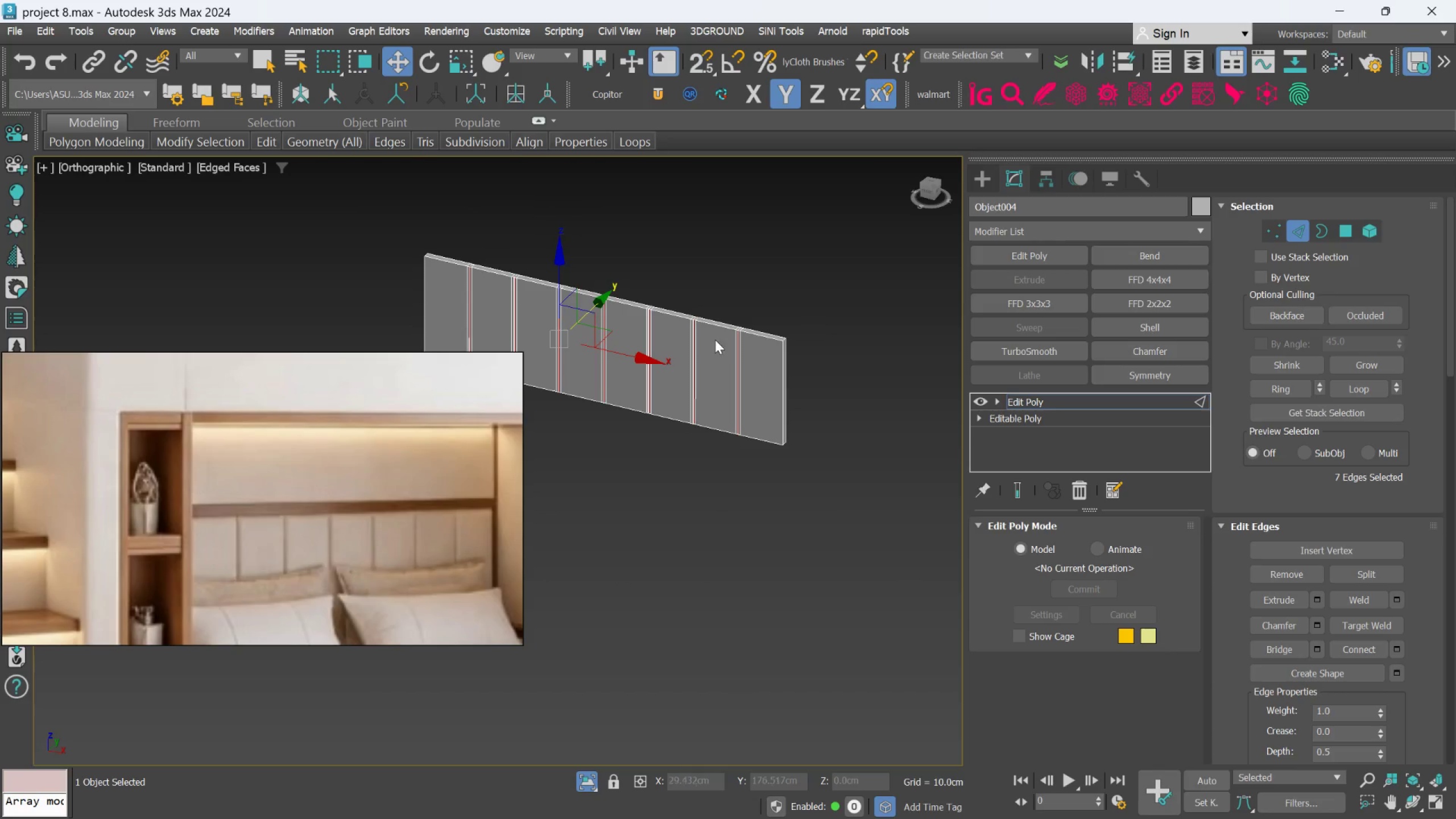 
hold_key(key=AltLeft, duration=1.02)
 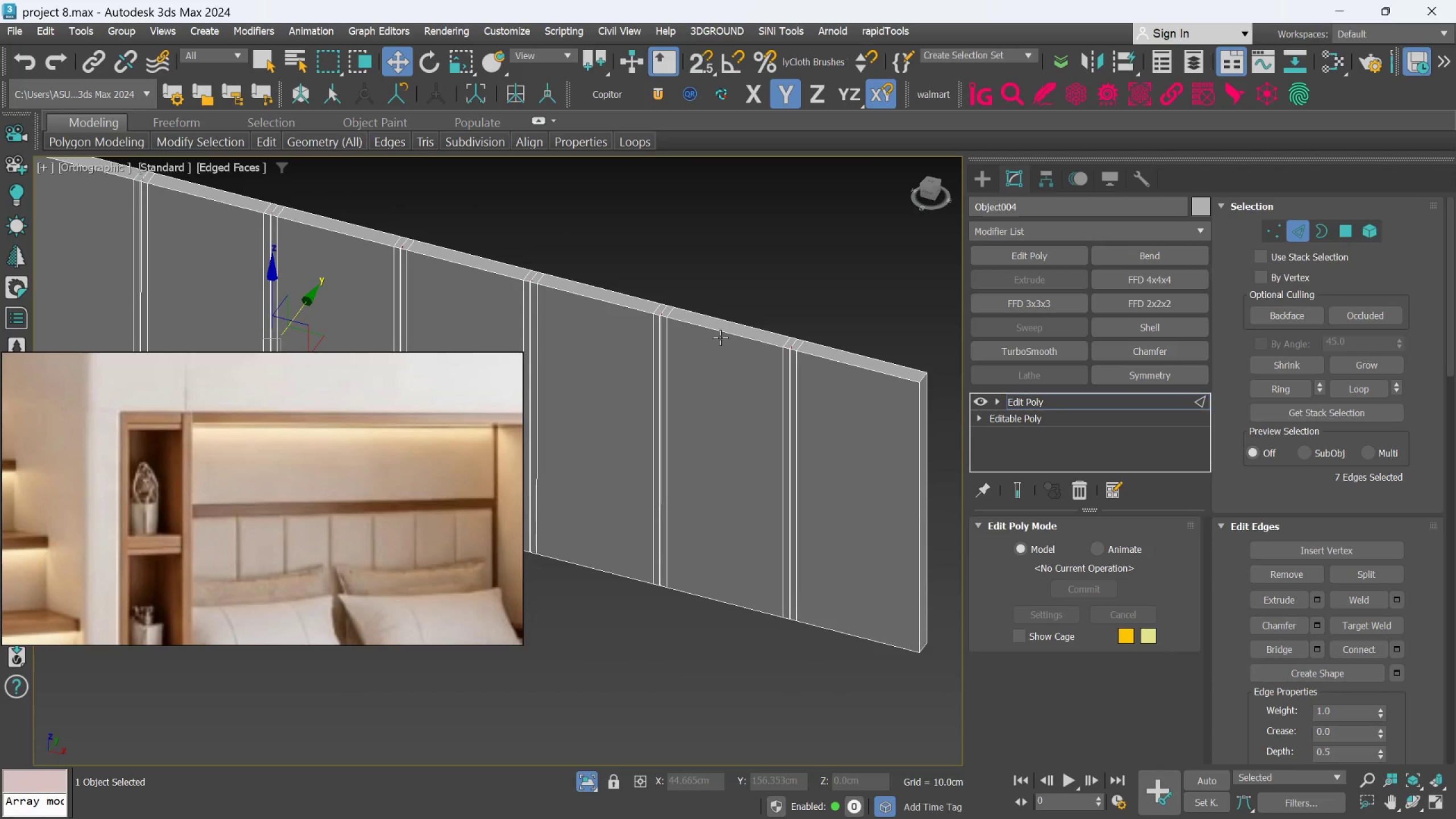 
scroll: coordinate [716, 328], scroll_direction: up, amount: 3.0
 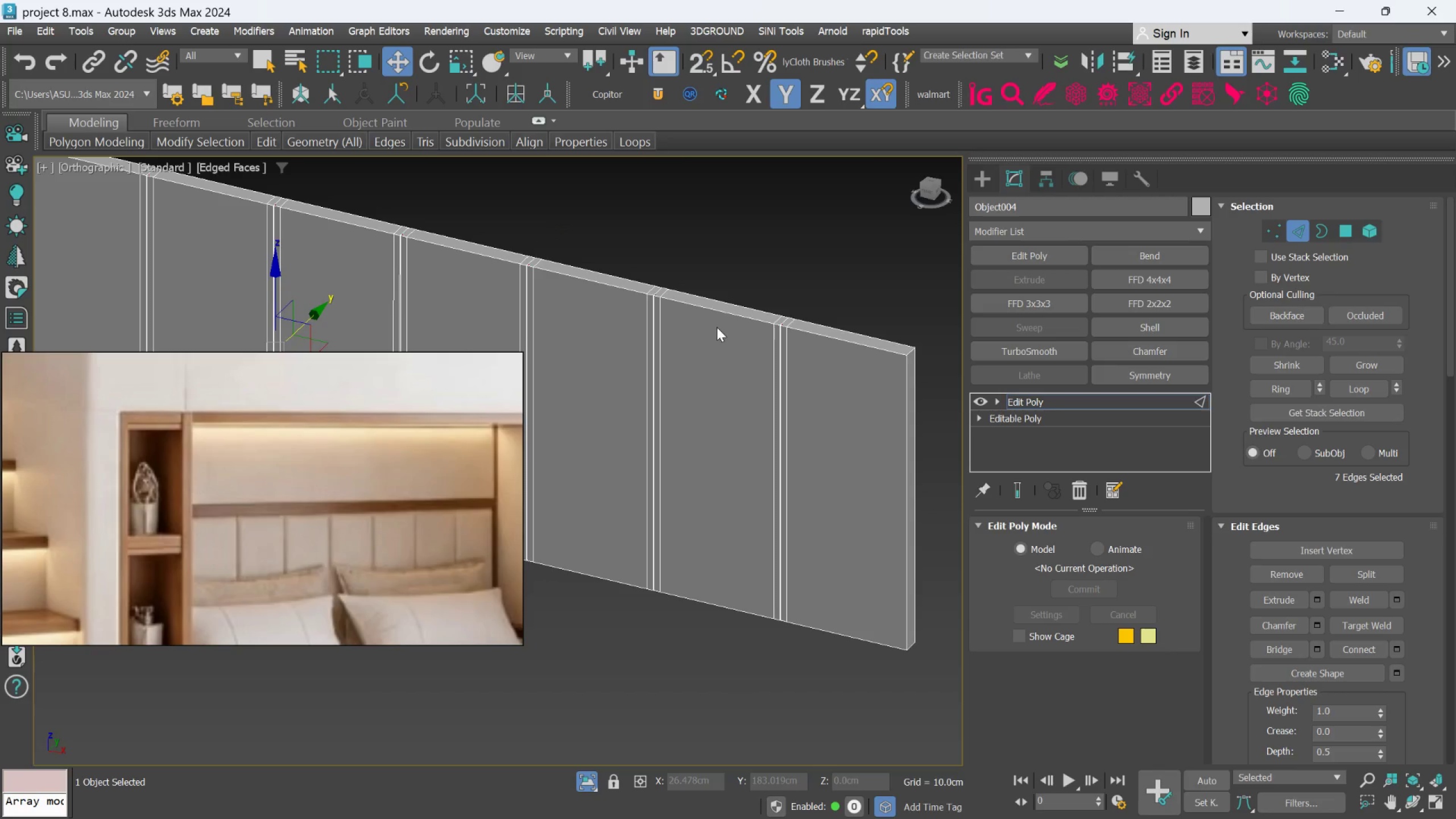 
hold_key(key=AltLeft, duration=0.34)
 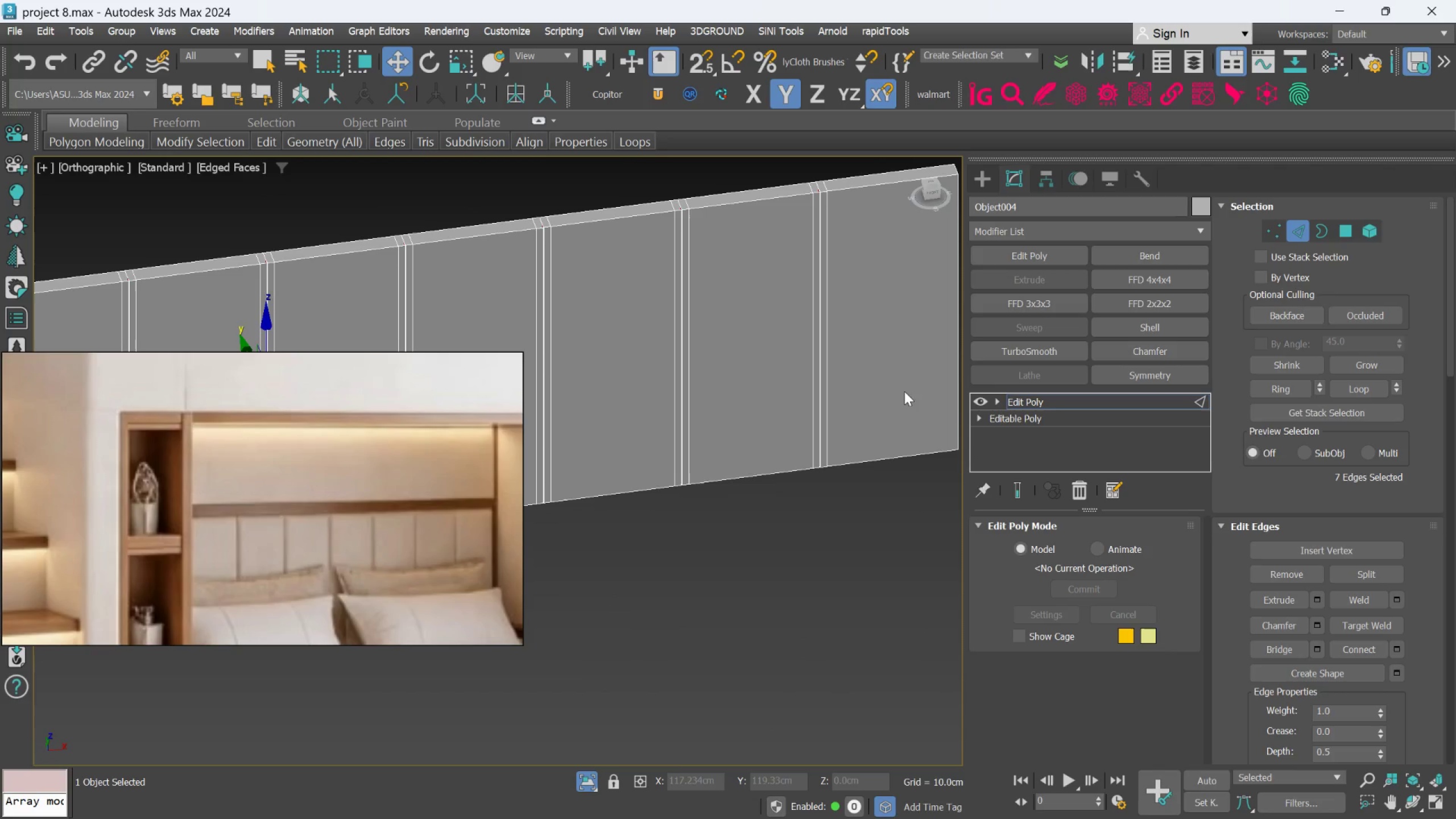 
scroll: coordinate [595, 253], scroll_direction: down, amount: 3.0
 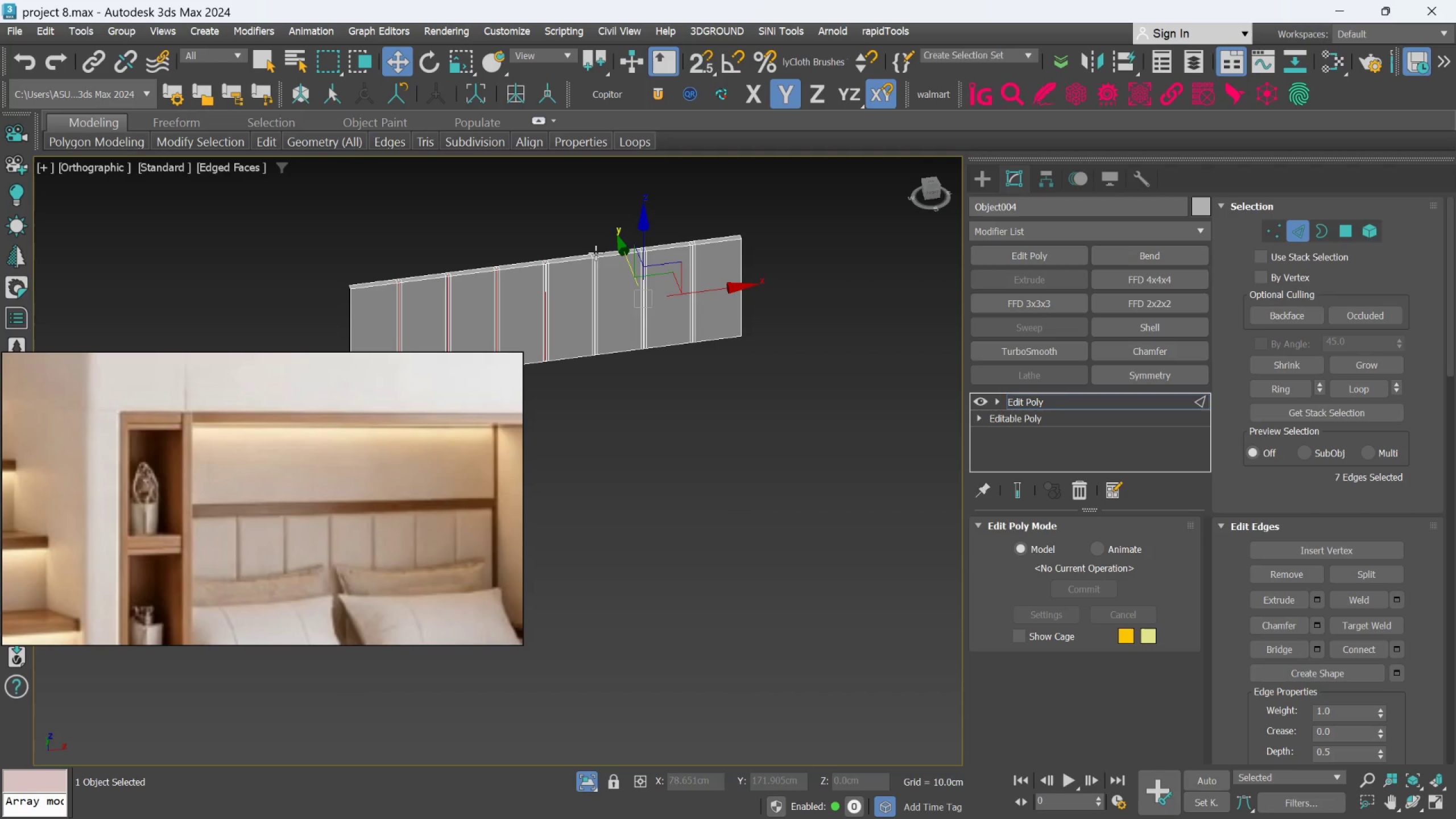 
hold_key(key=AltLeft, duration=0.52)
 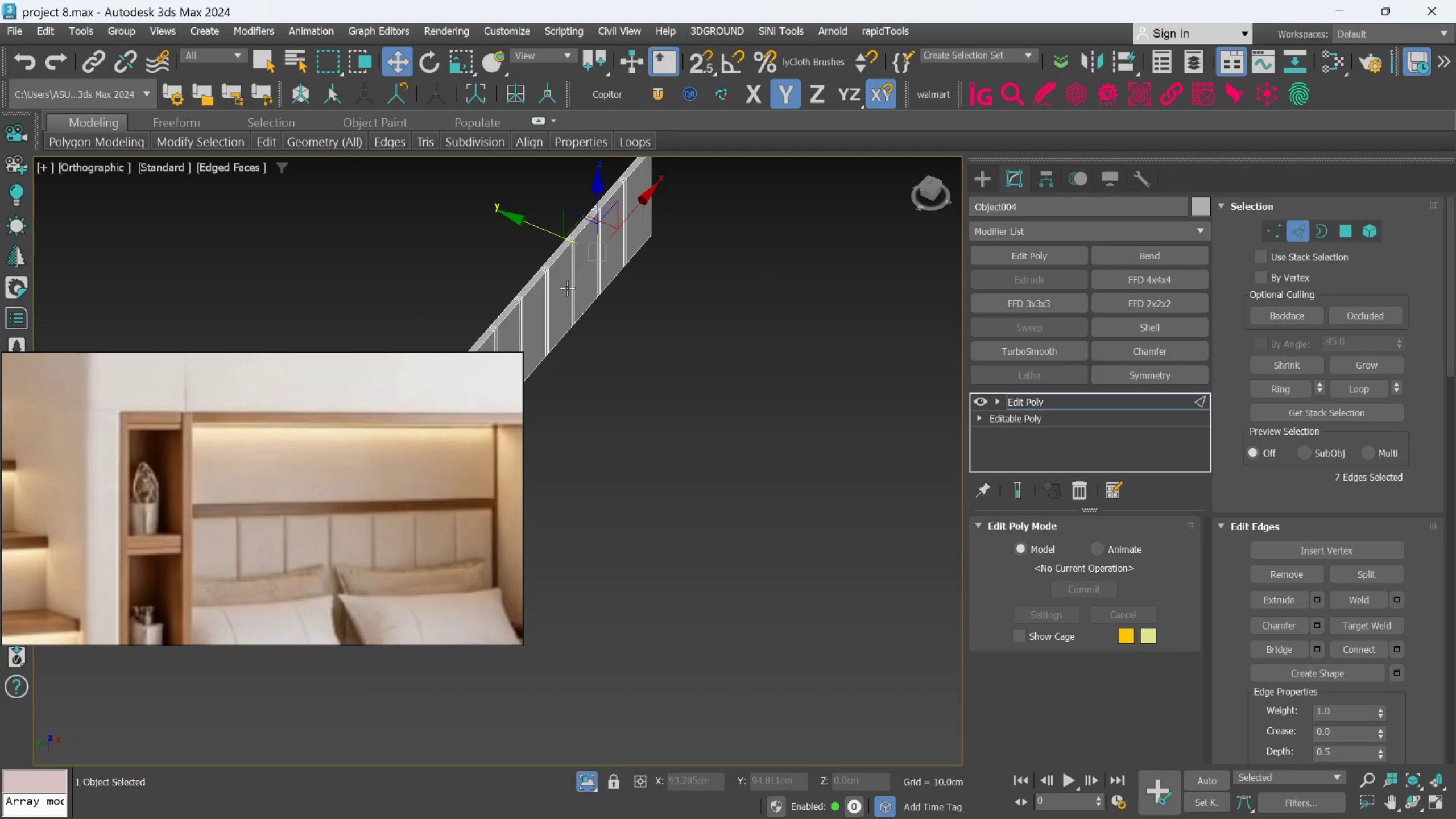 
hold_key(key=AltLeft, duration=0.63)
 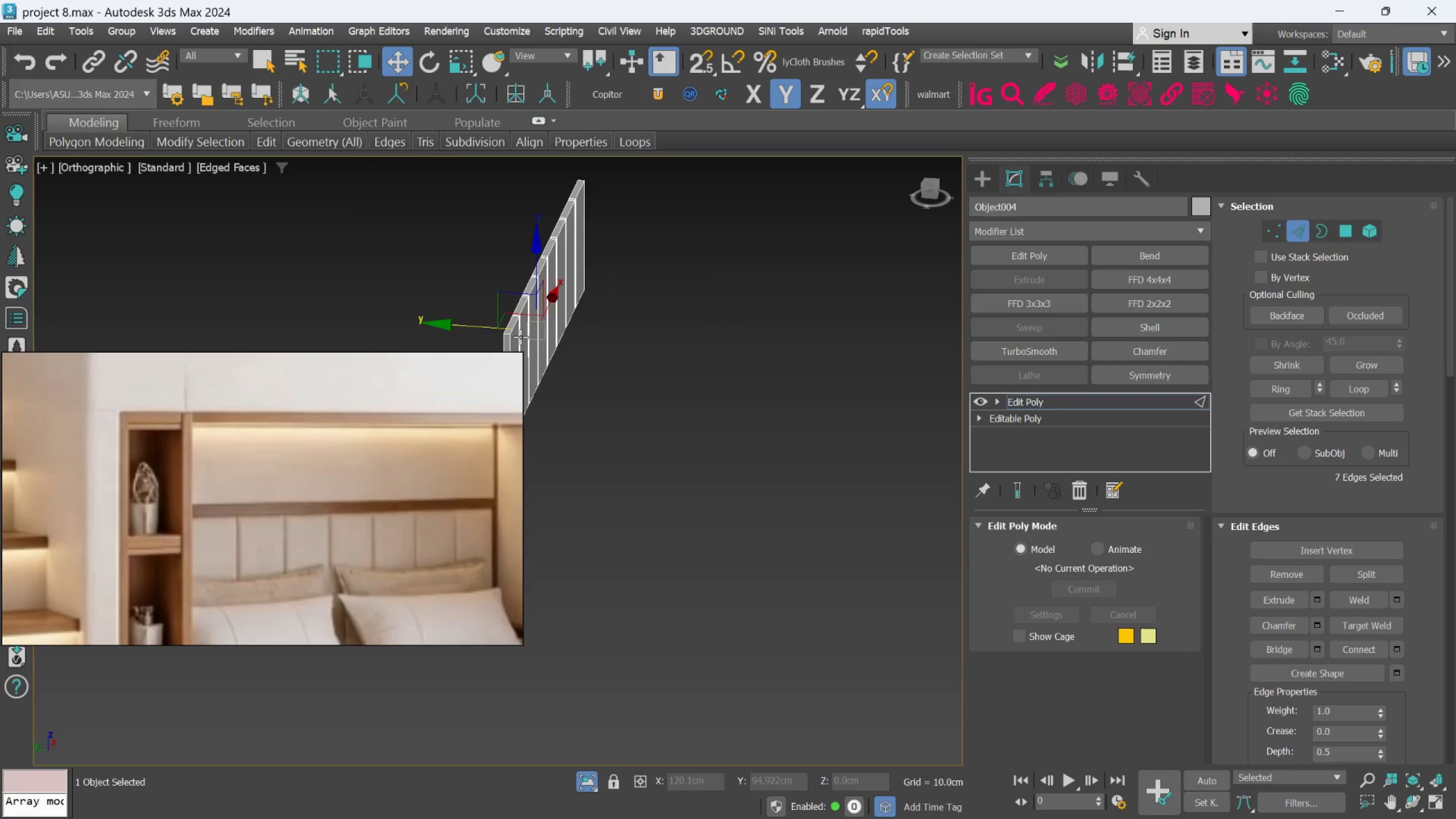 
hold_key(key=AltLeft, duration=1.48)
 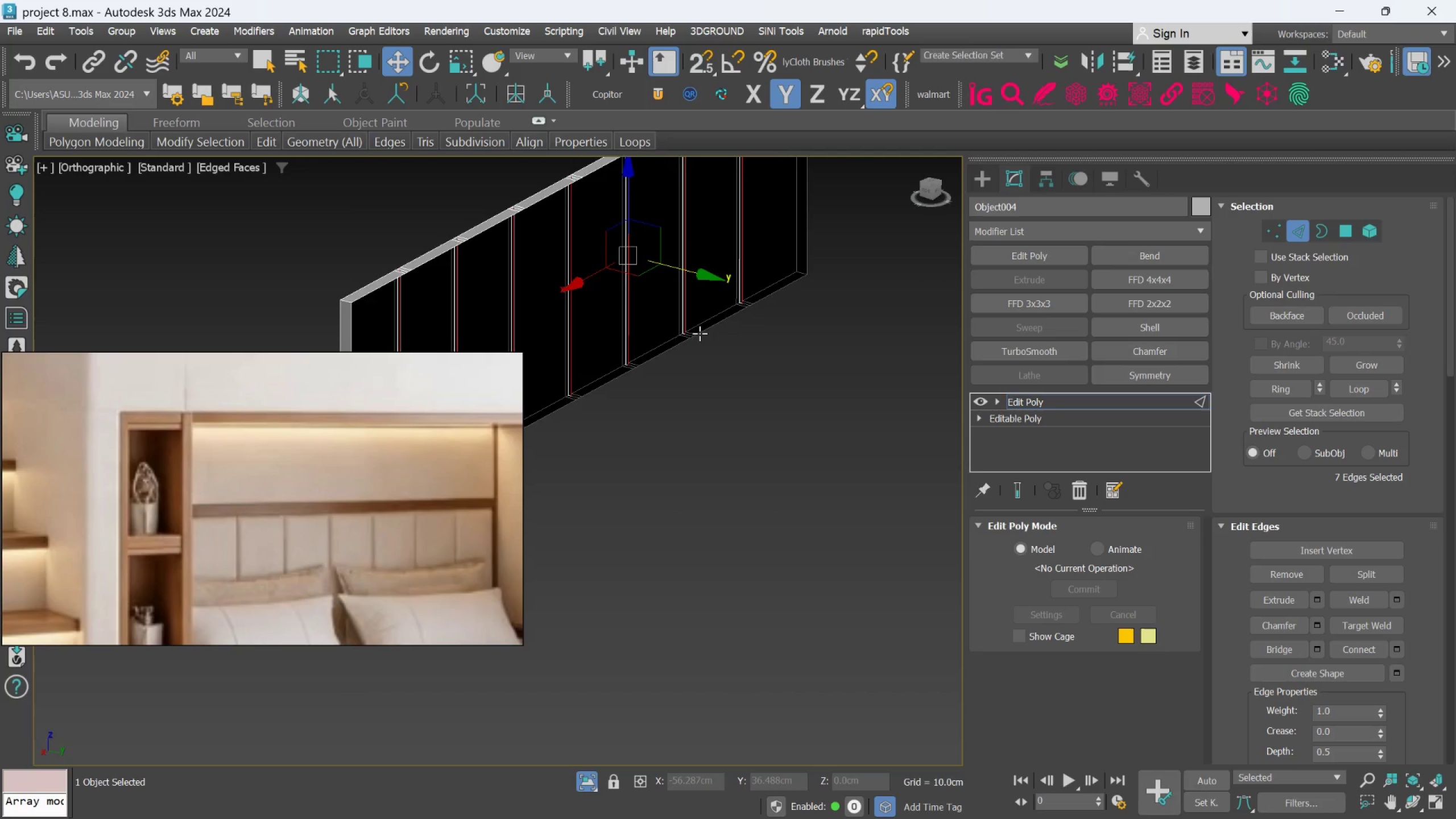 
scroll: coordinate [520, 337], scroll_direction: up, amount: 2.0
 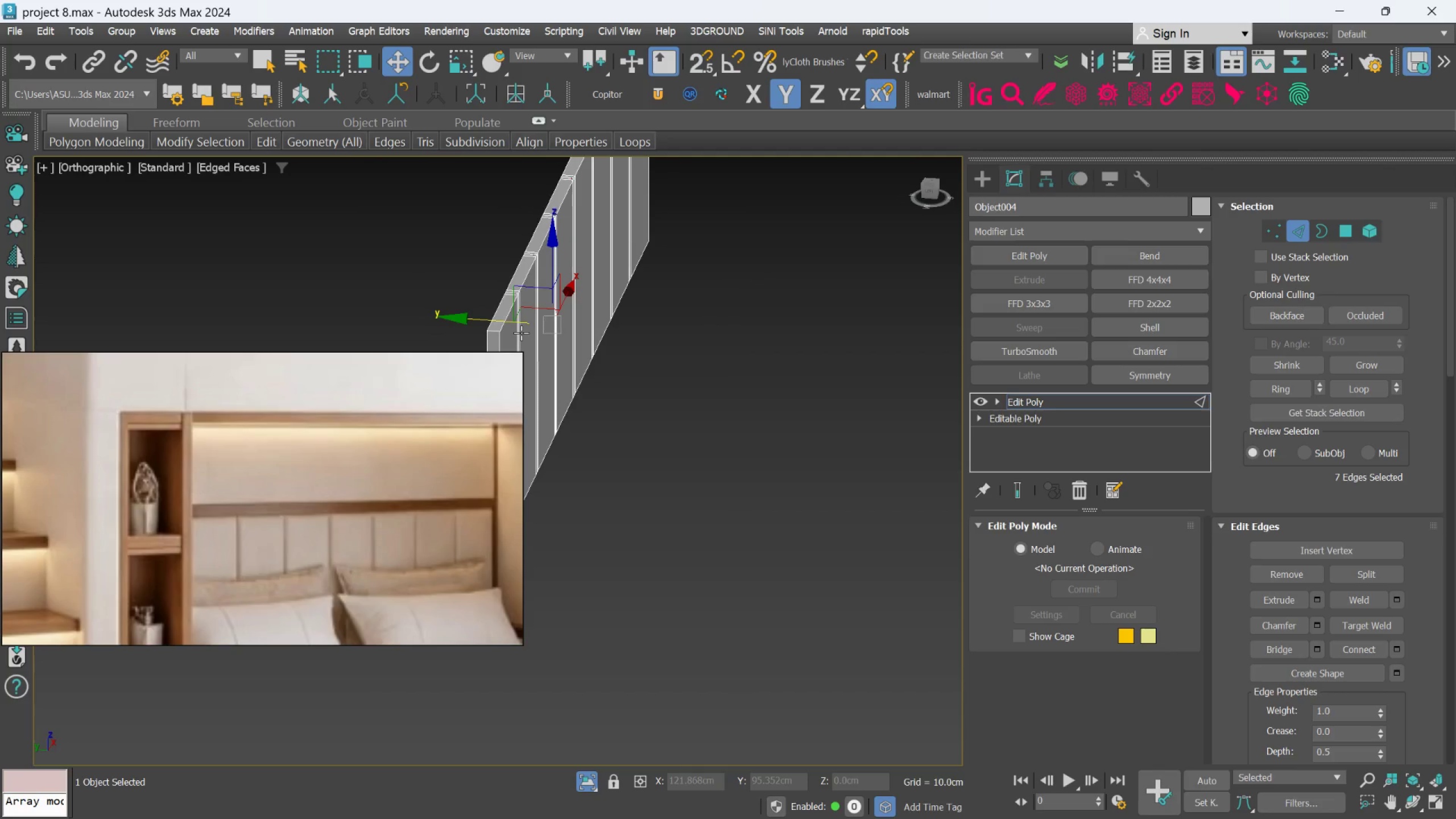 
hold_key(key=AltLeft, duration=0.5)
 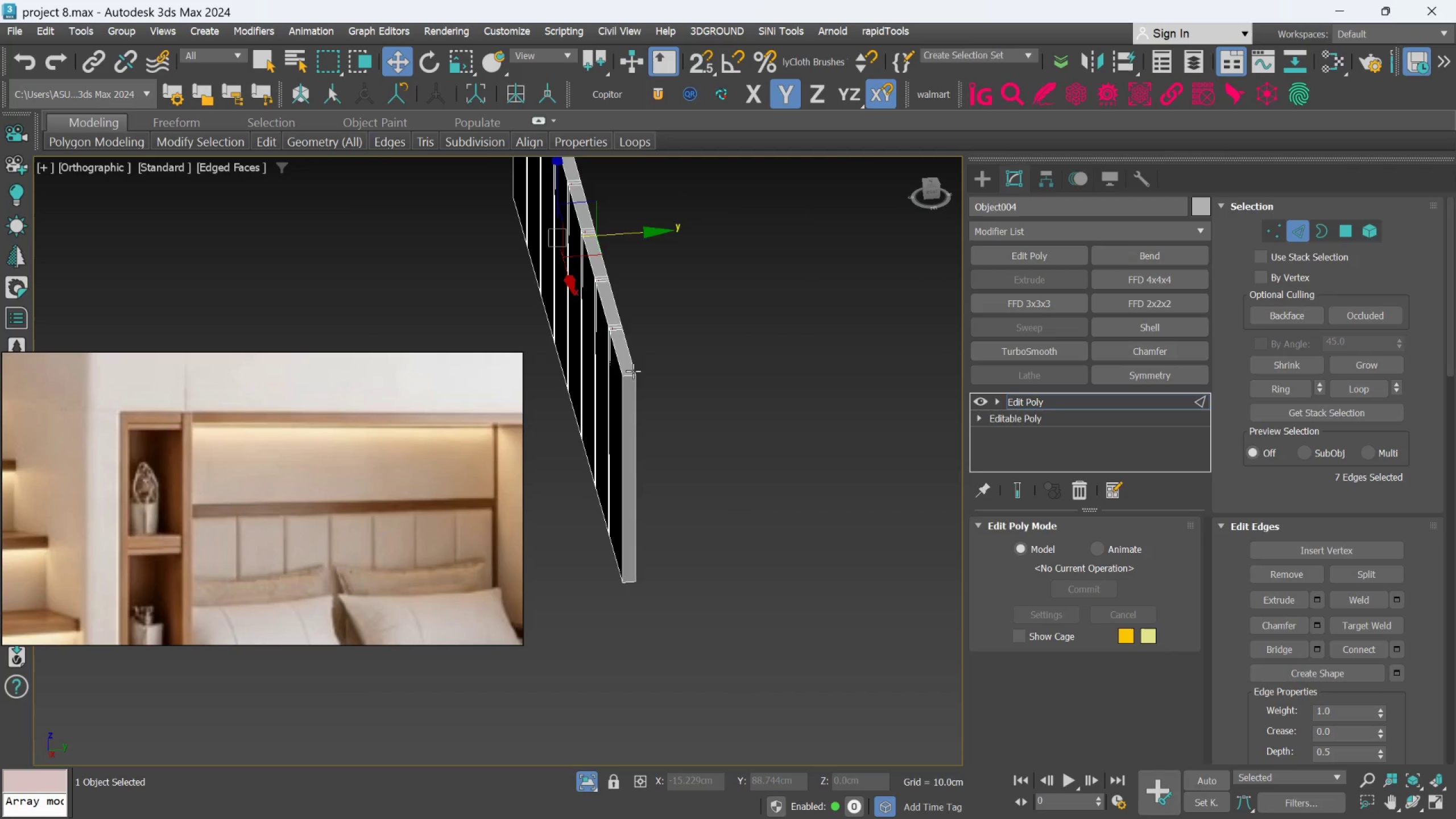 
hold_key(key=AltLeft, duration=0.34)
 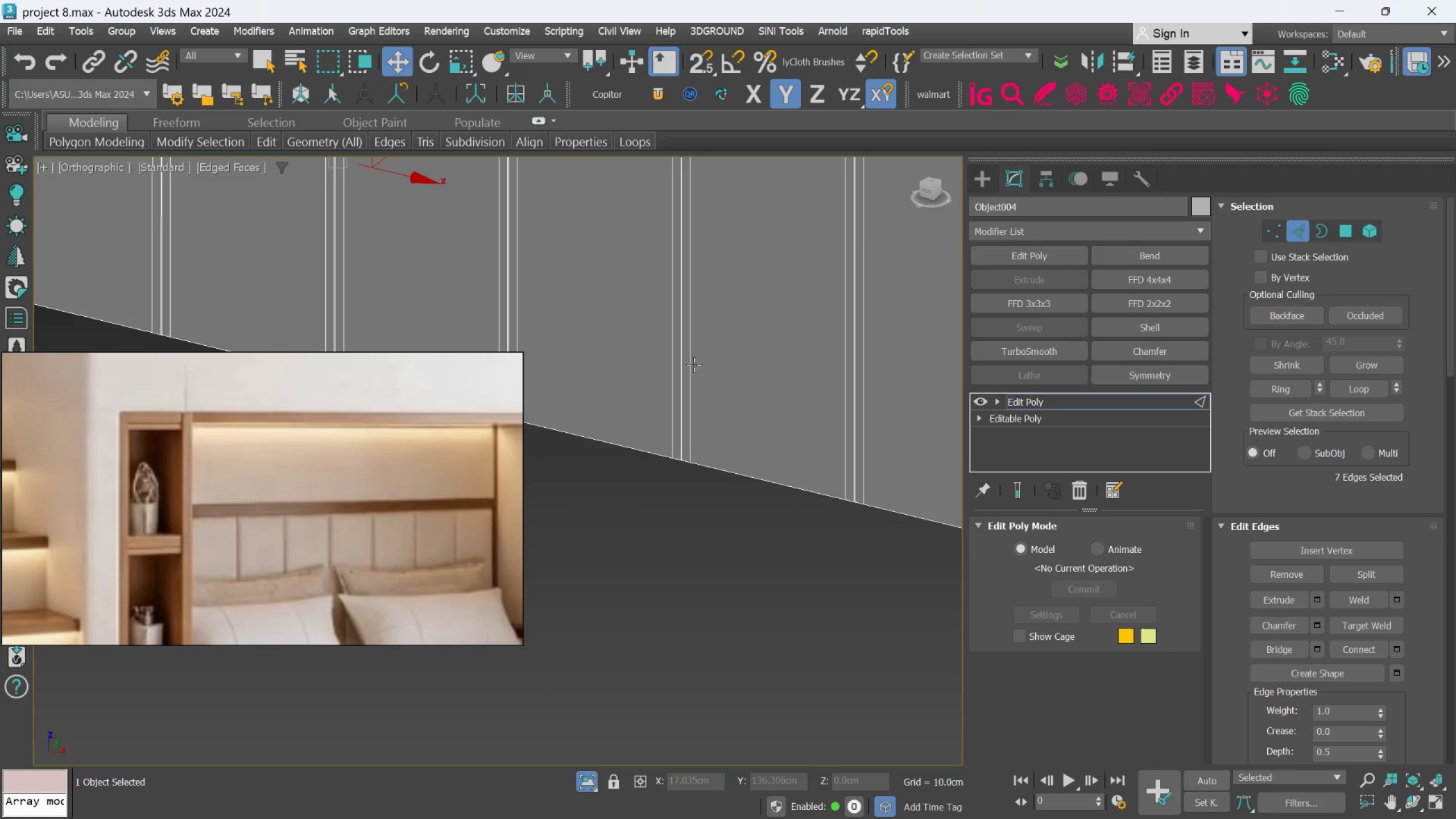 
scroll: coordinate [631, 371], scroll_direction: up, amount: 2.0
 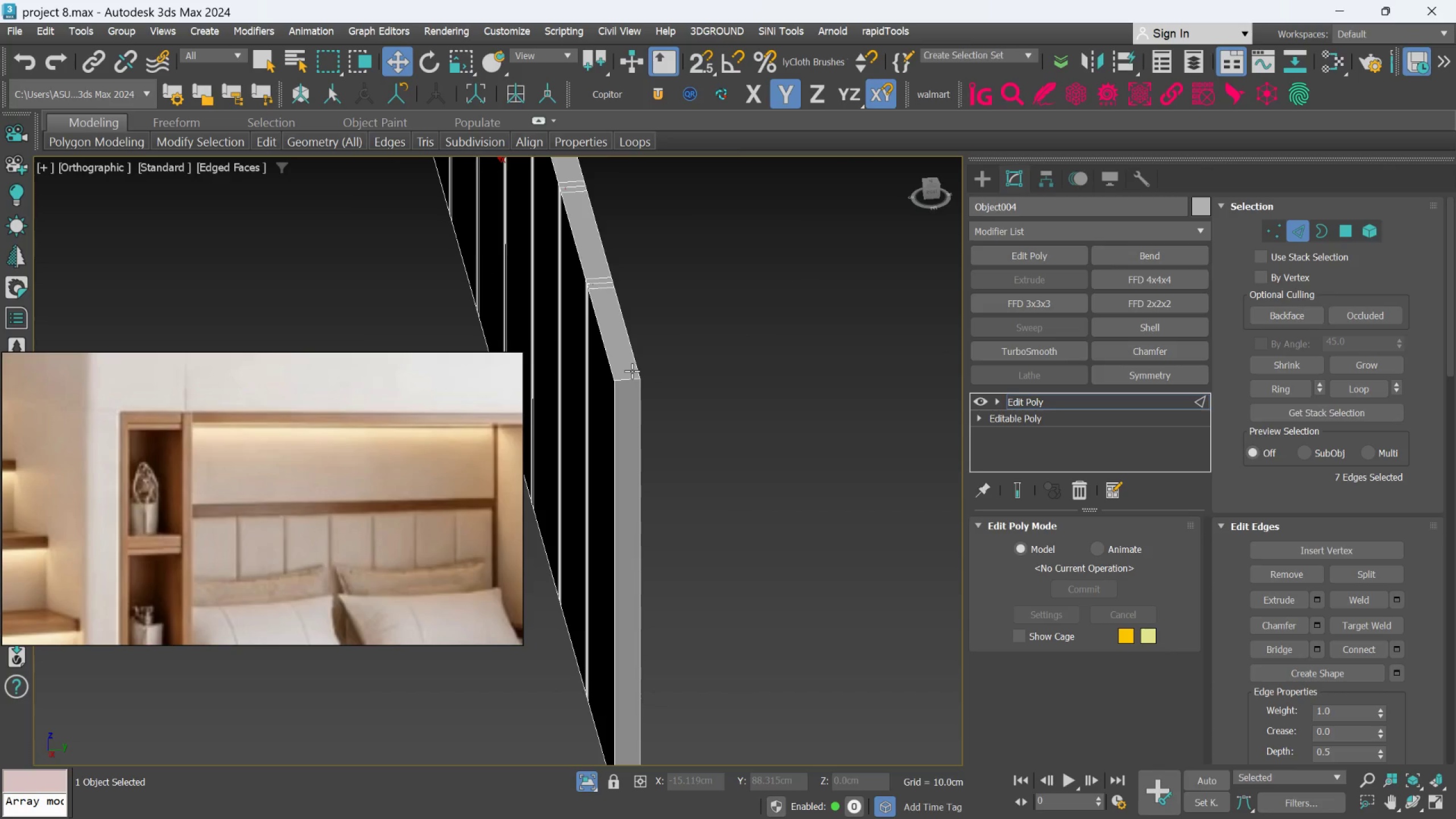 
key(Alt+AltLeft)
 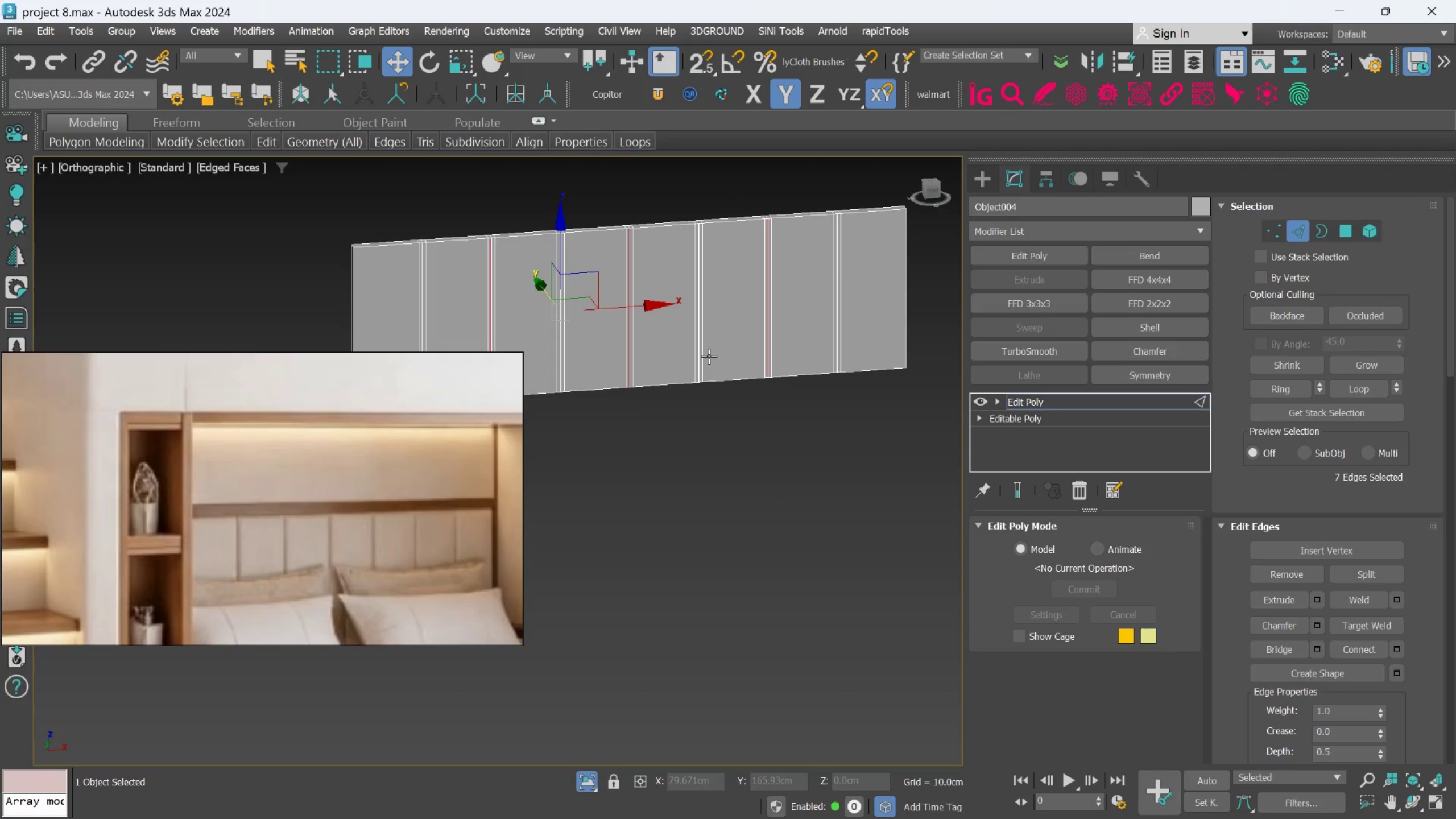 
scroll: coordinate [694, 365], scroll_direction: down, amount: 3.0
 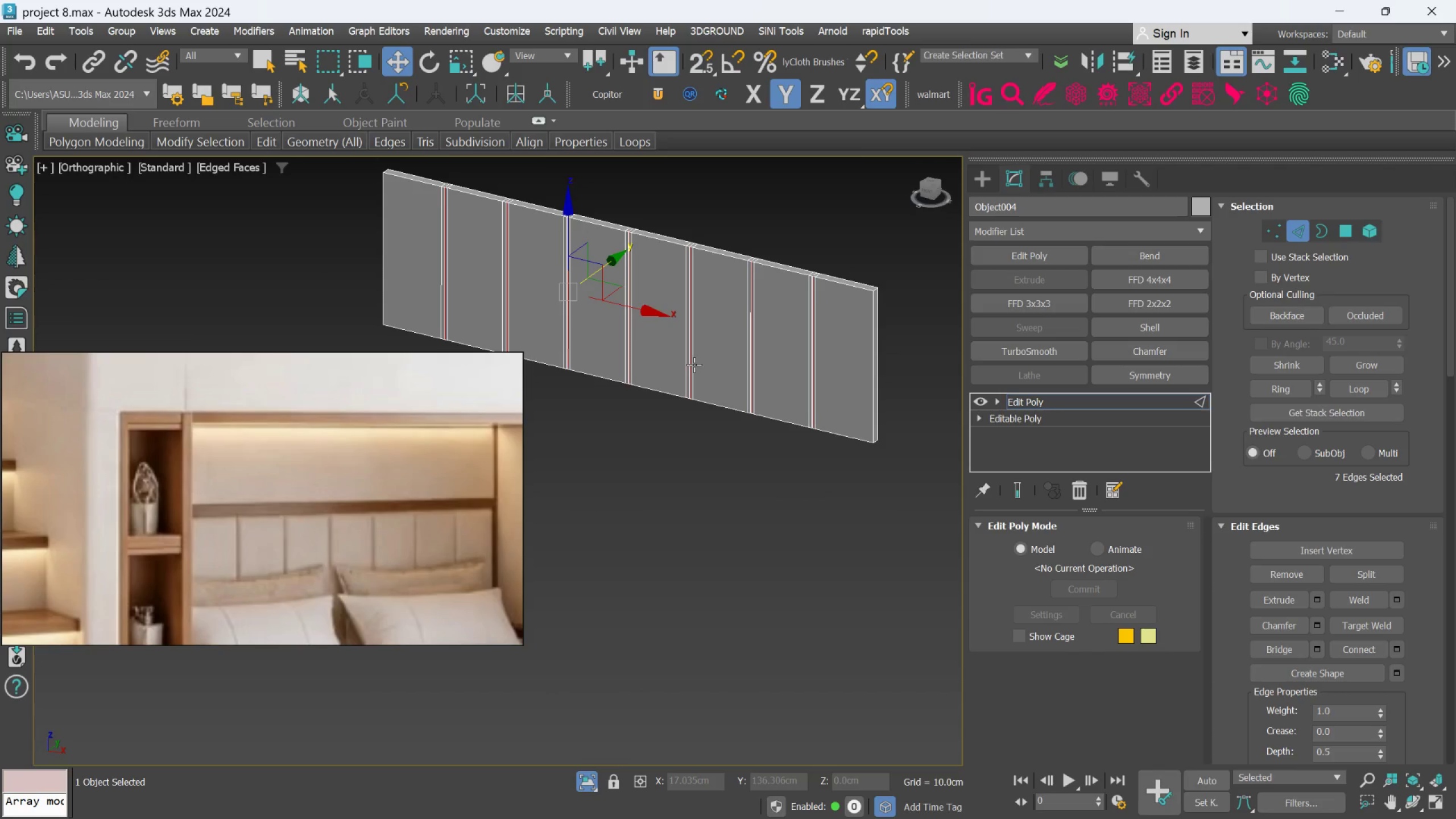 
key(Alt+1)
 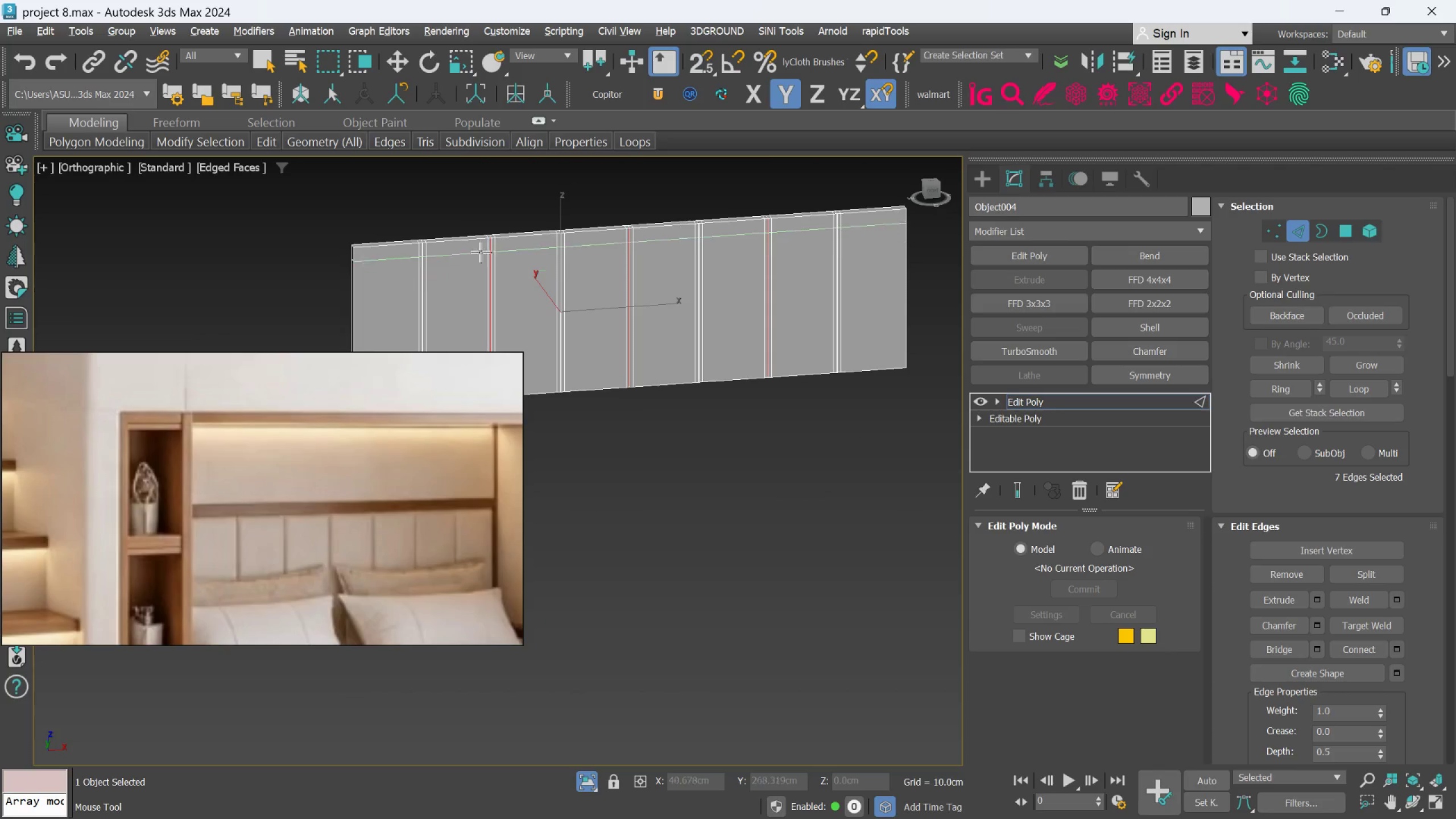 
scroll: coordinate [469, 251], scroll_direction: up, amount: 2.0
 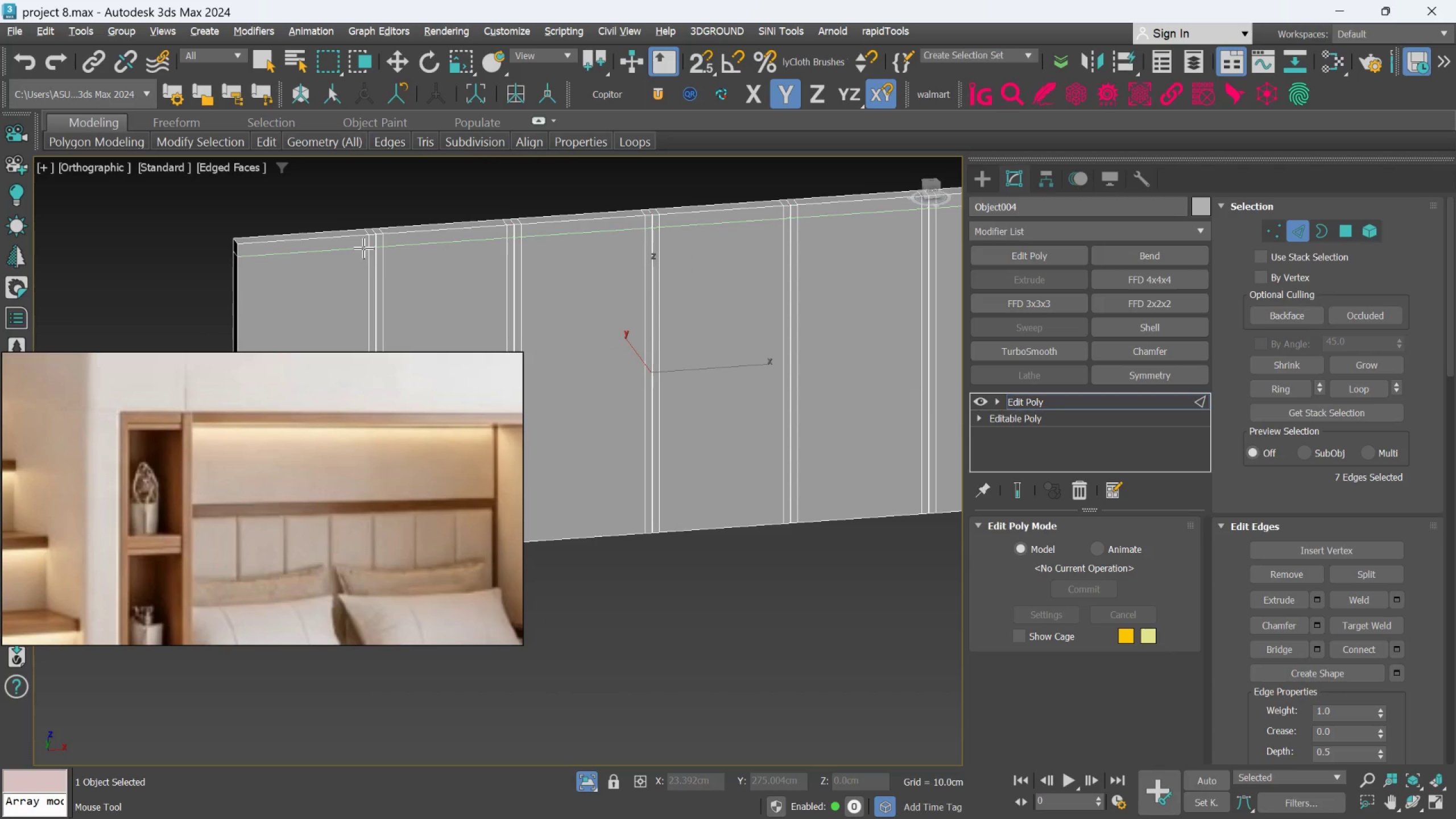 
left_click([363, 246])
 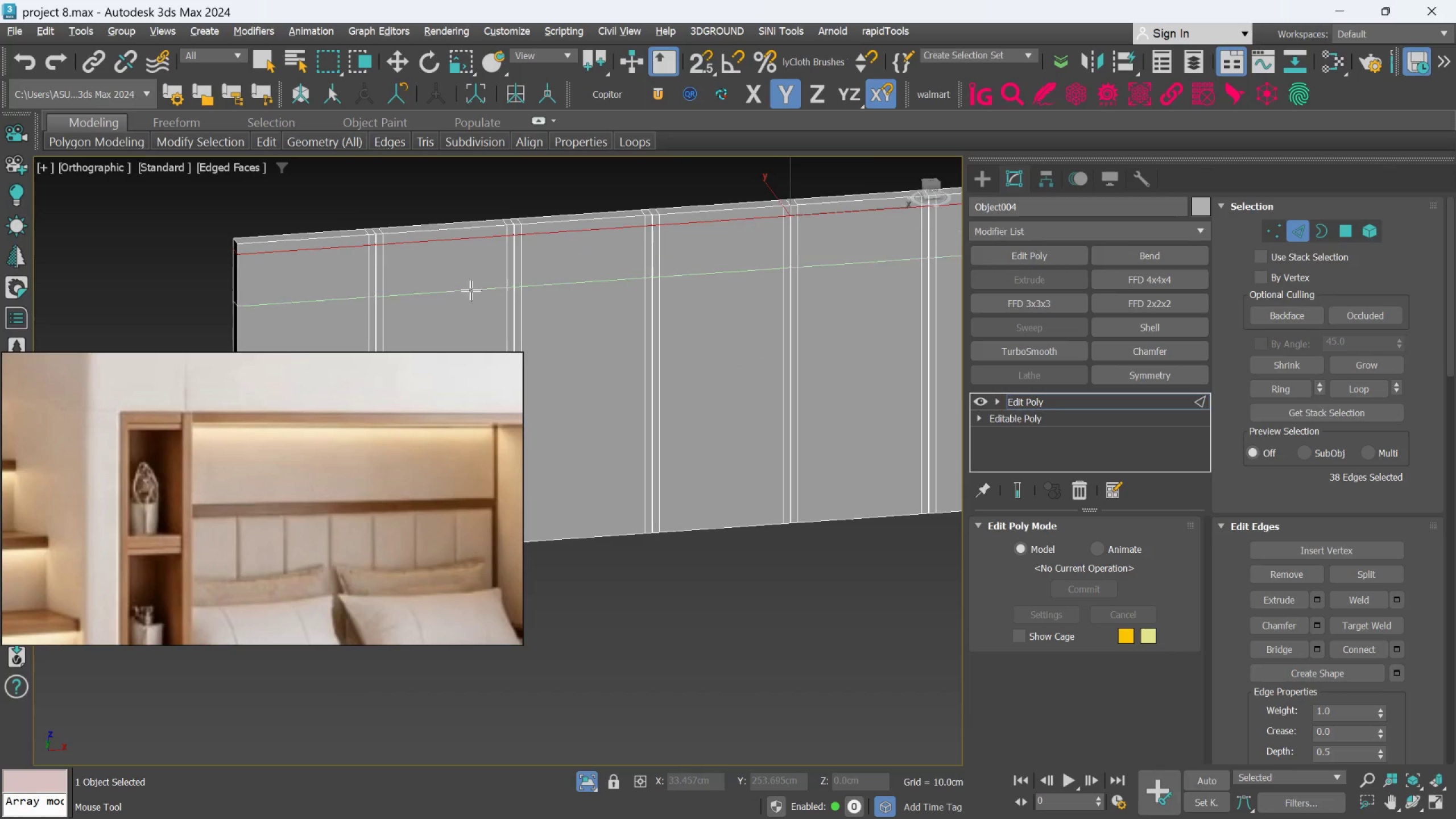 
scroll: coordinate [474, 297], scroll_direction: down, amount: 3.0
 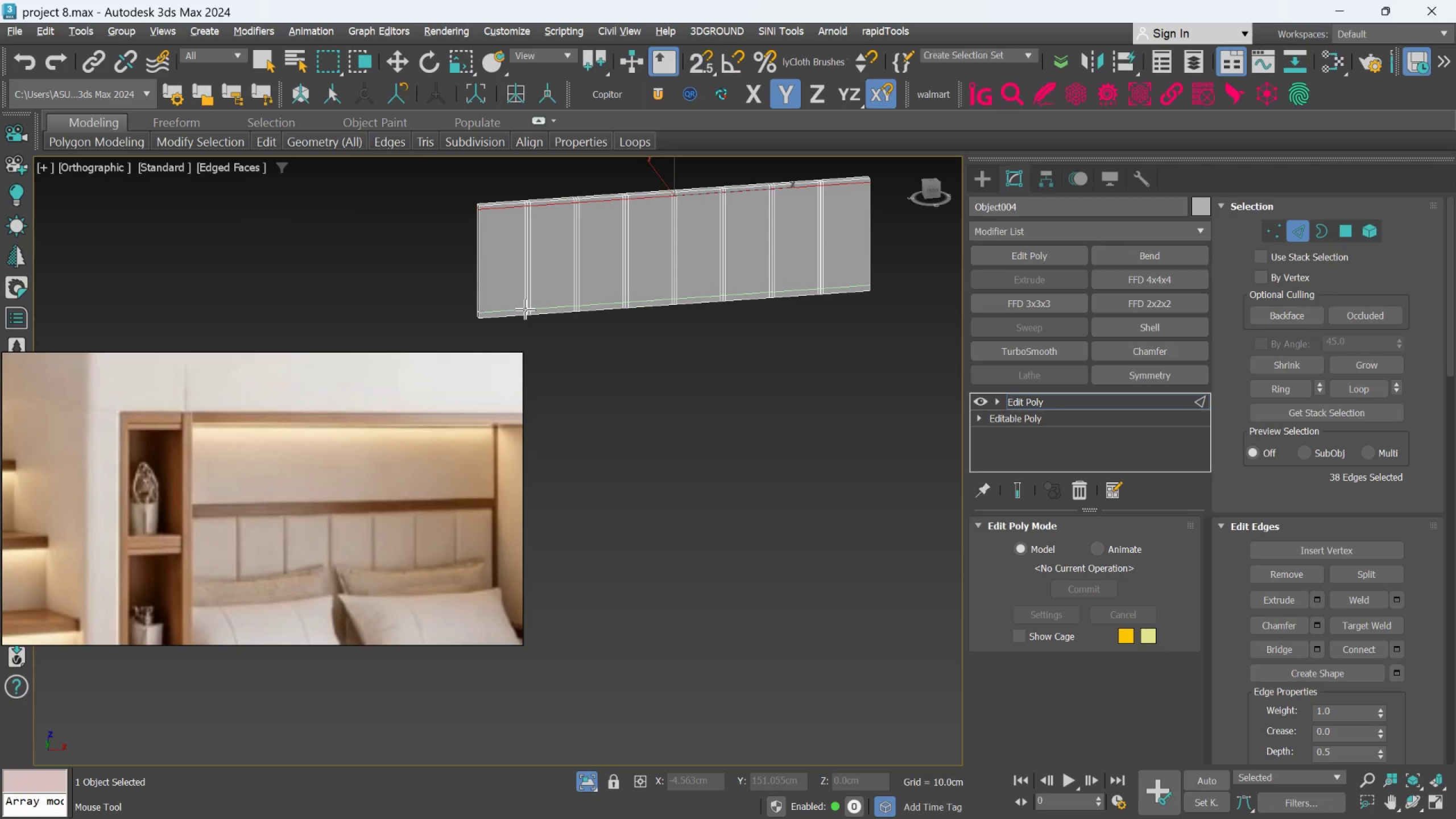 
left_click([524, 311])
 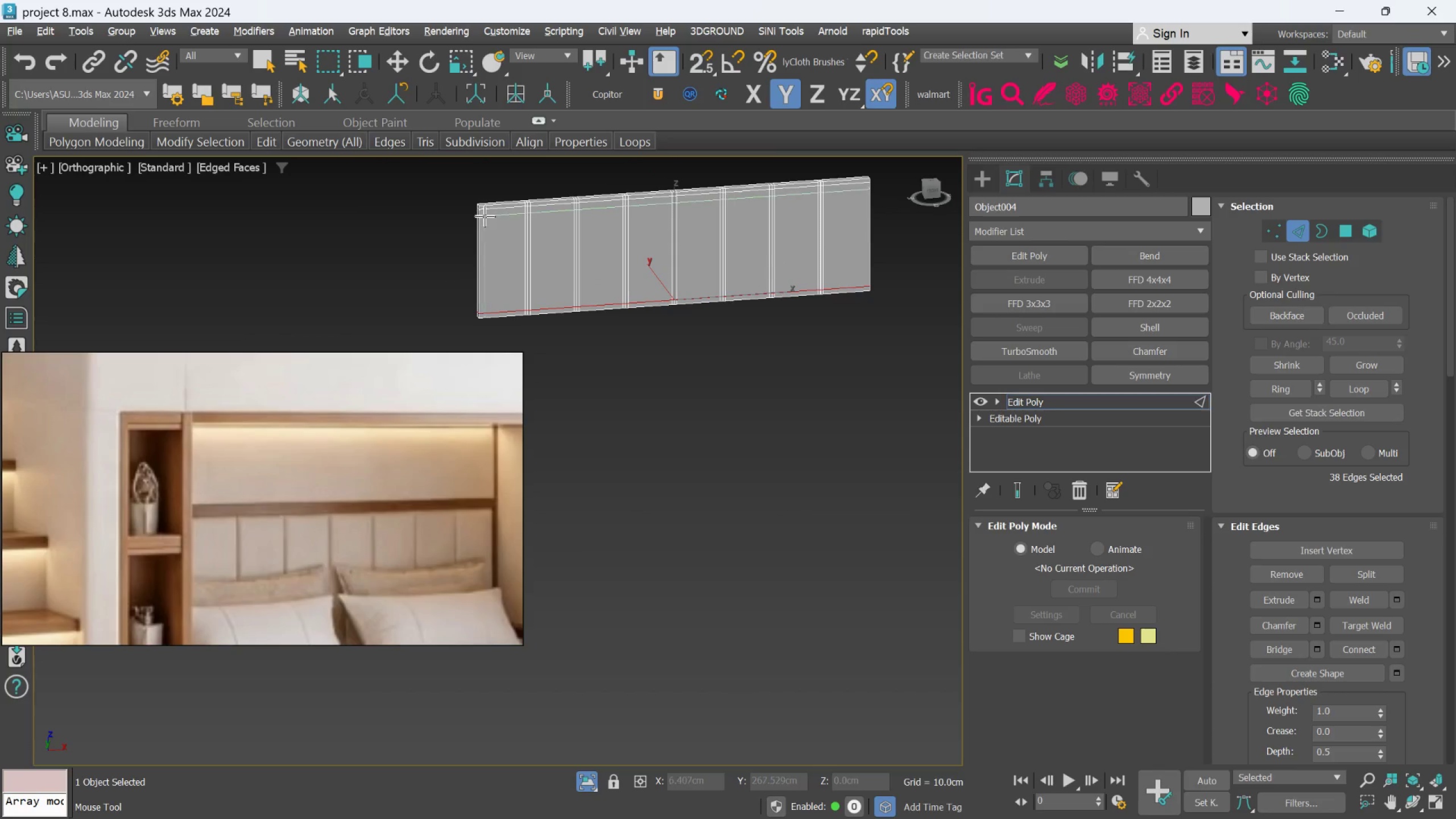 
left_click([485, 213])
 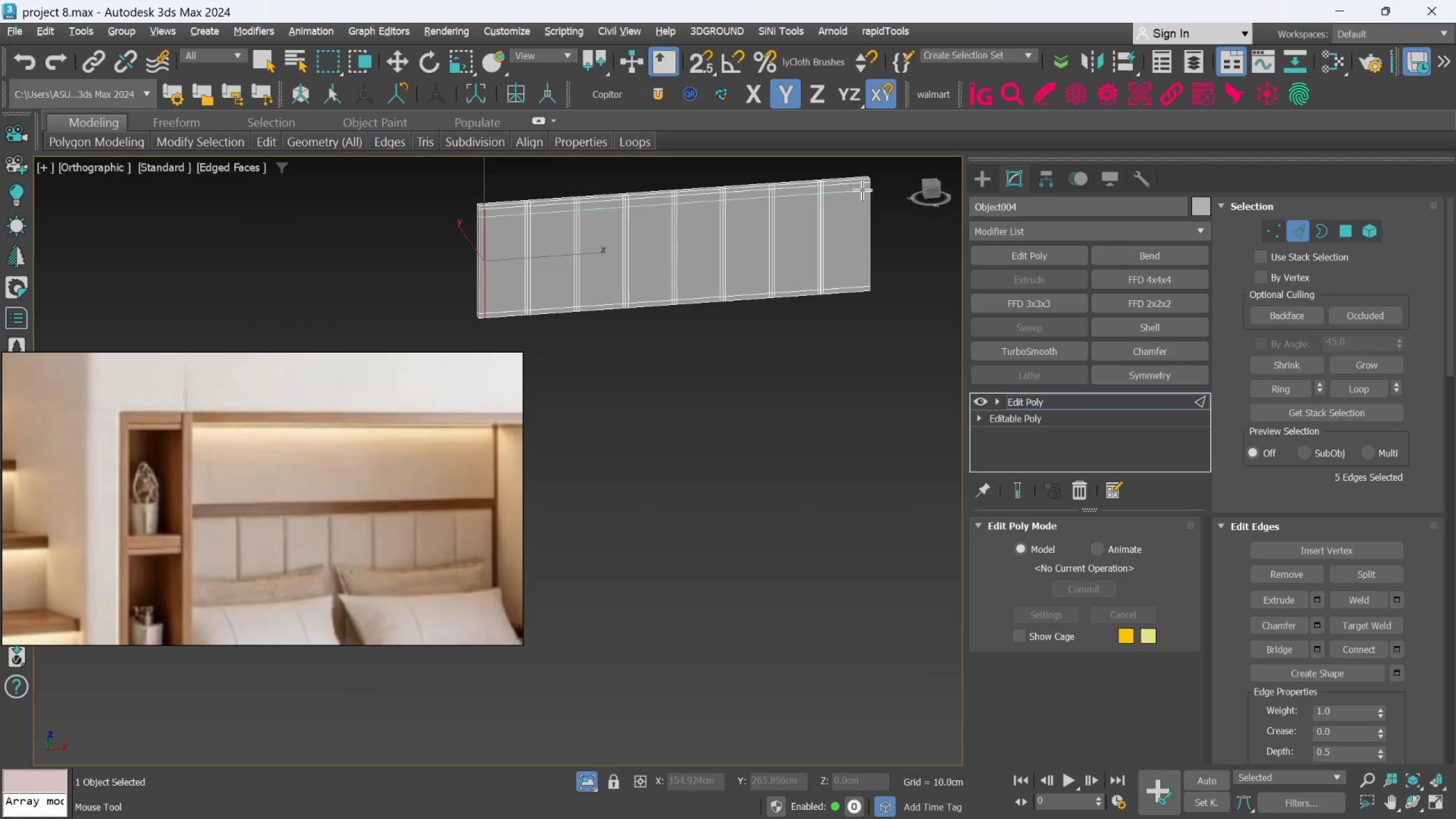 
left_click_drag(start_coordinate=[863, 184], to_coordinate=[866, 185])
 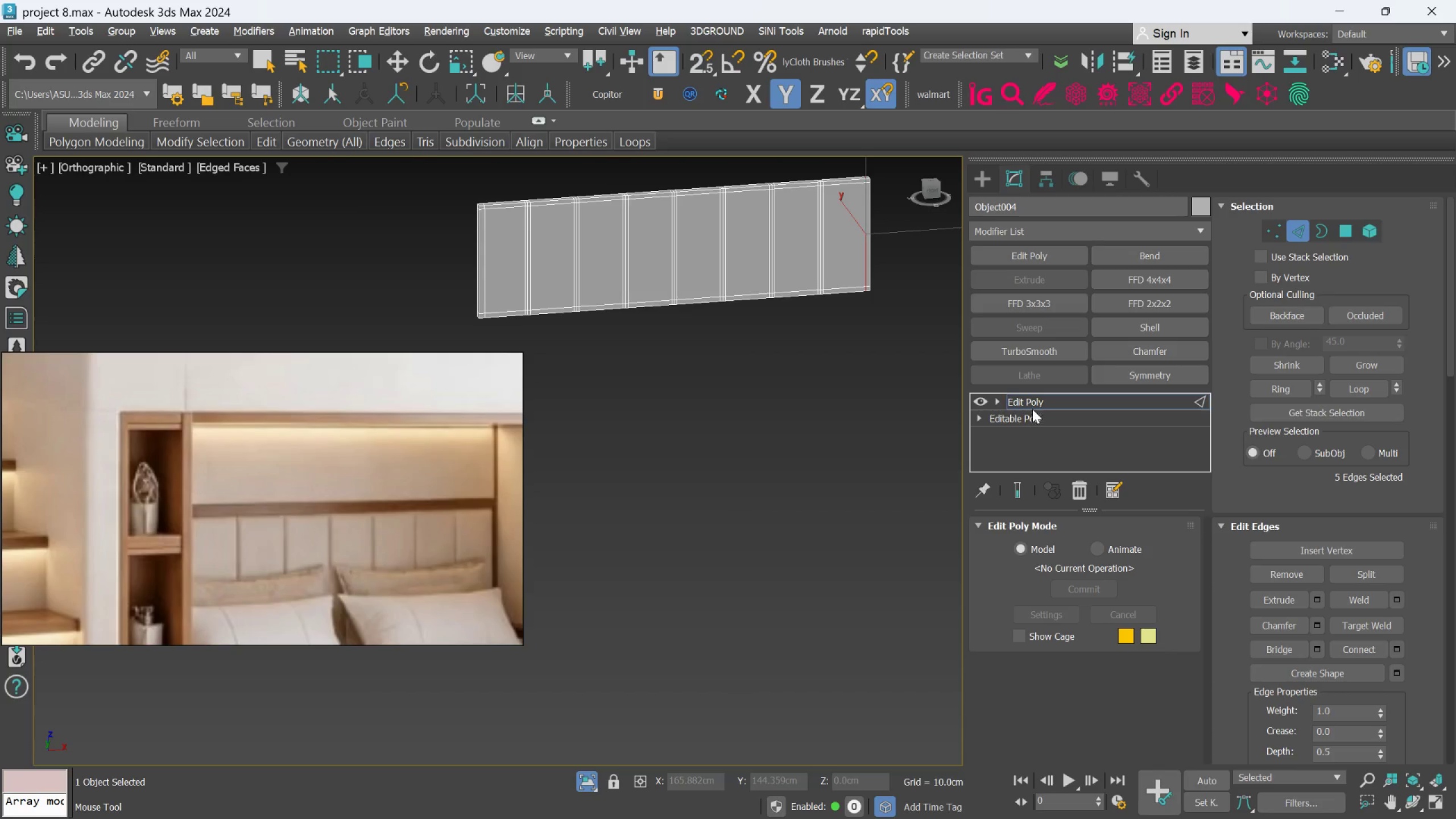 
left_click([1033, 402])
 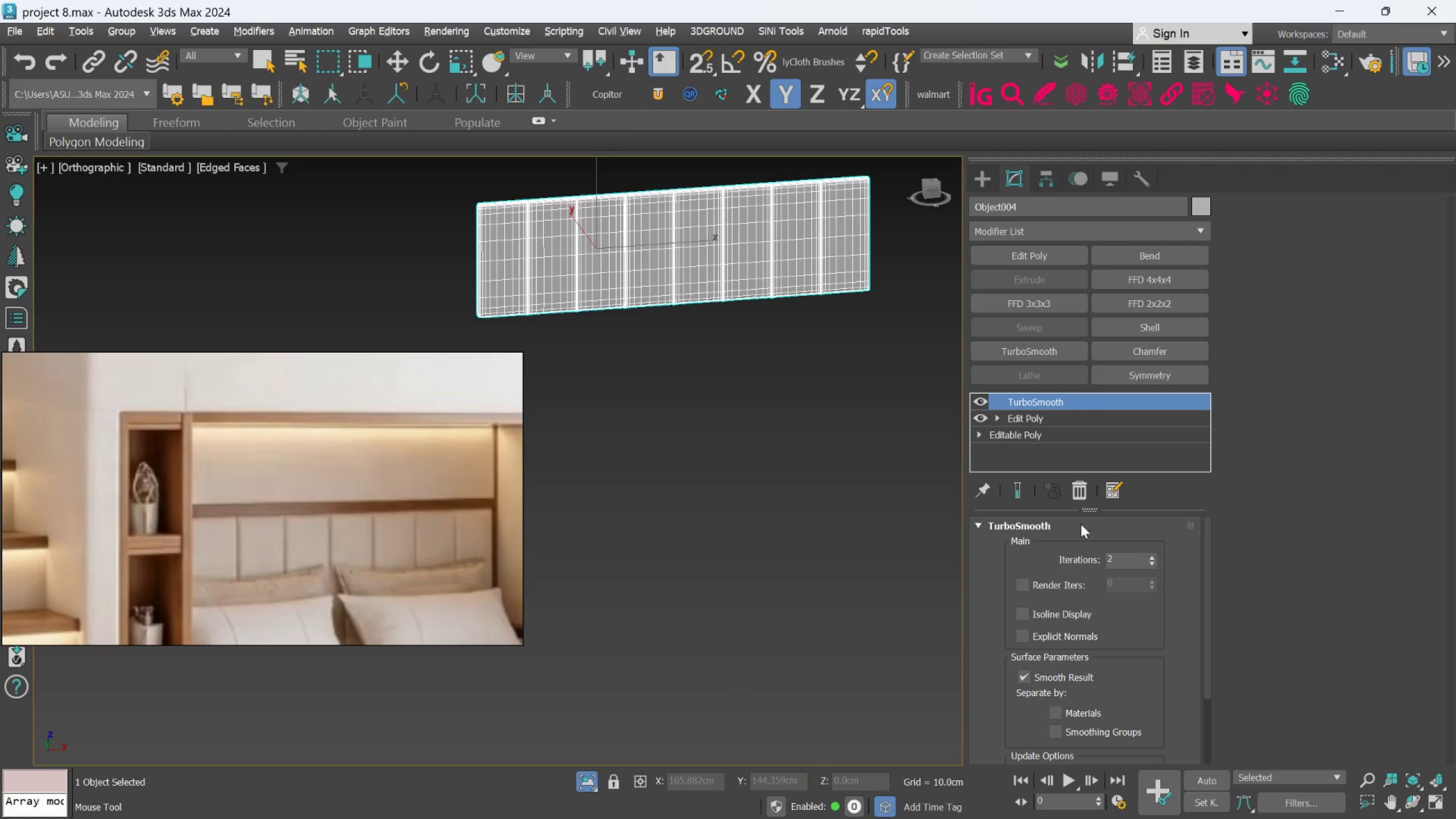 
key(F4)
 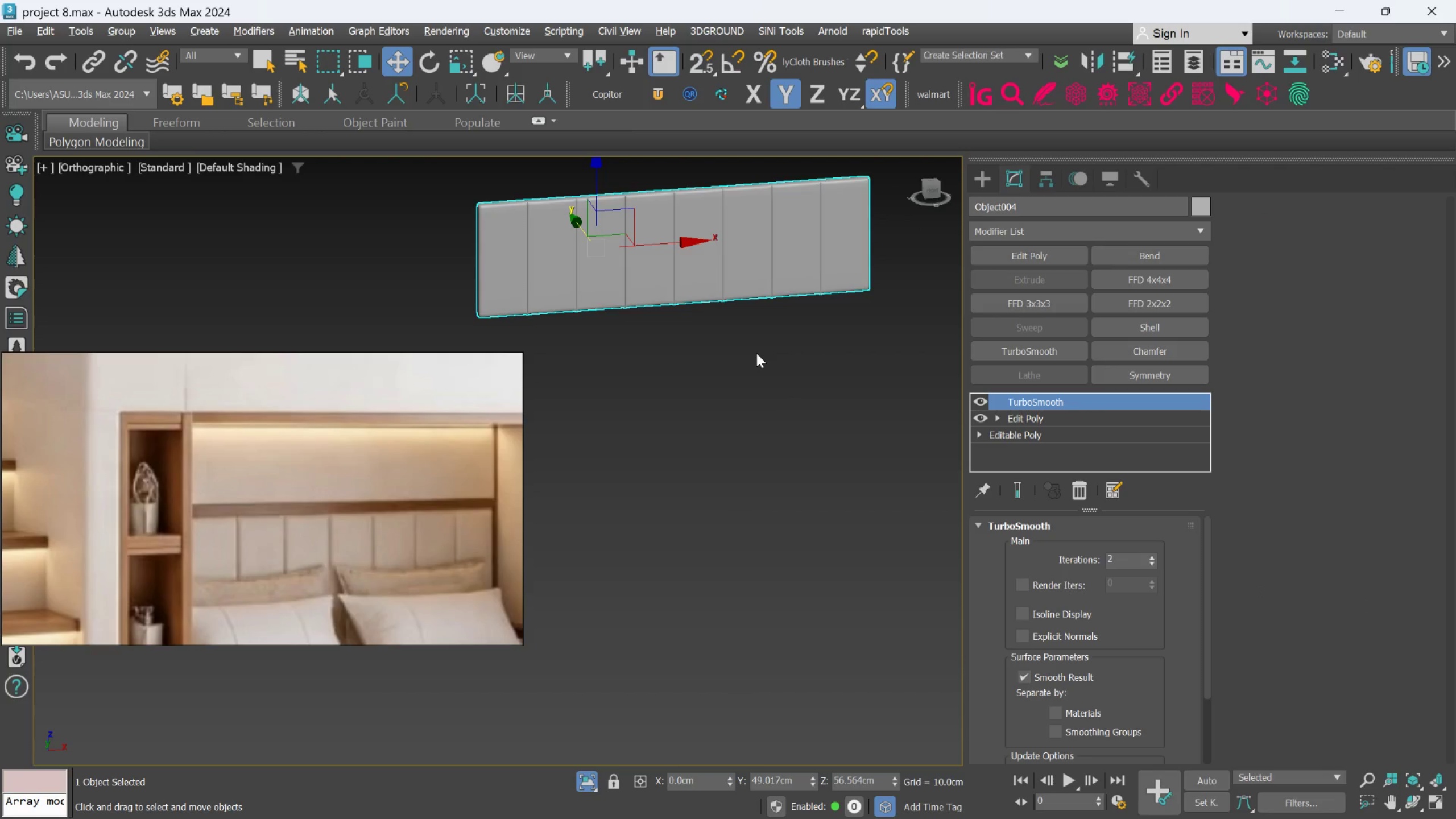 
scroll: coordinate [756, 353], scroll_direction: none, amount: 0.0
 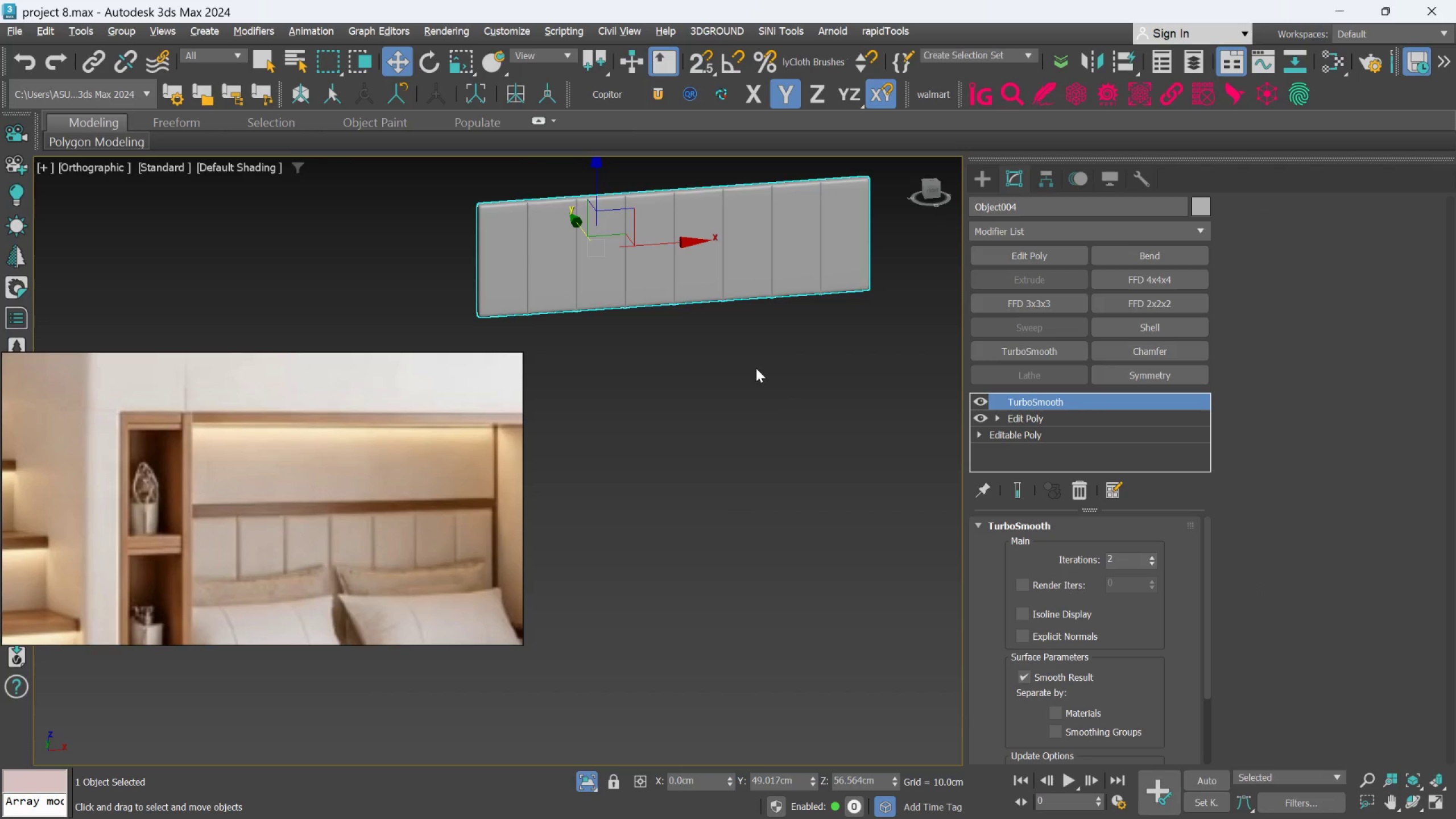 
hold_key(key=AltLeft, duration=1.9)
 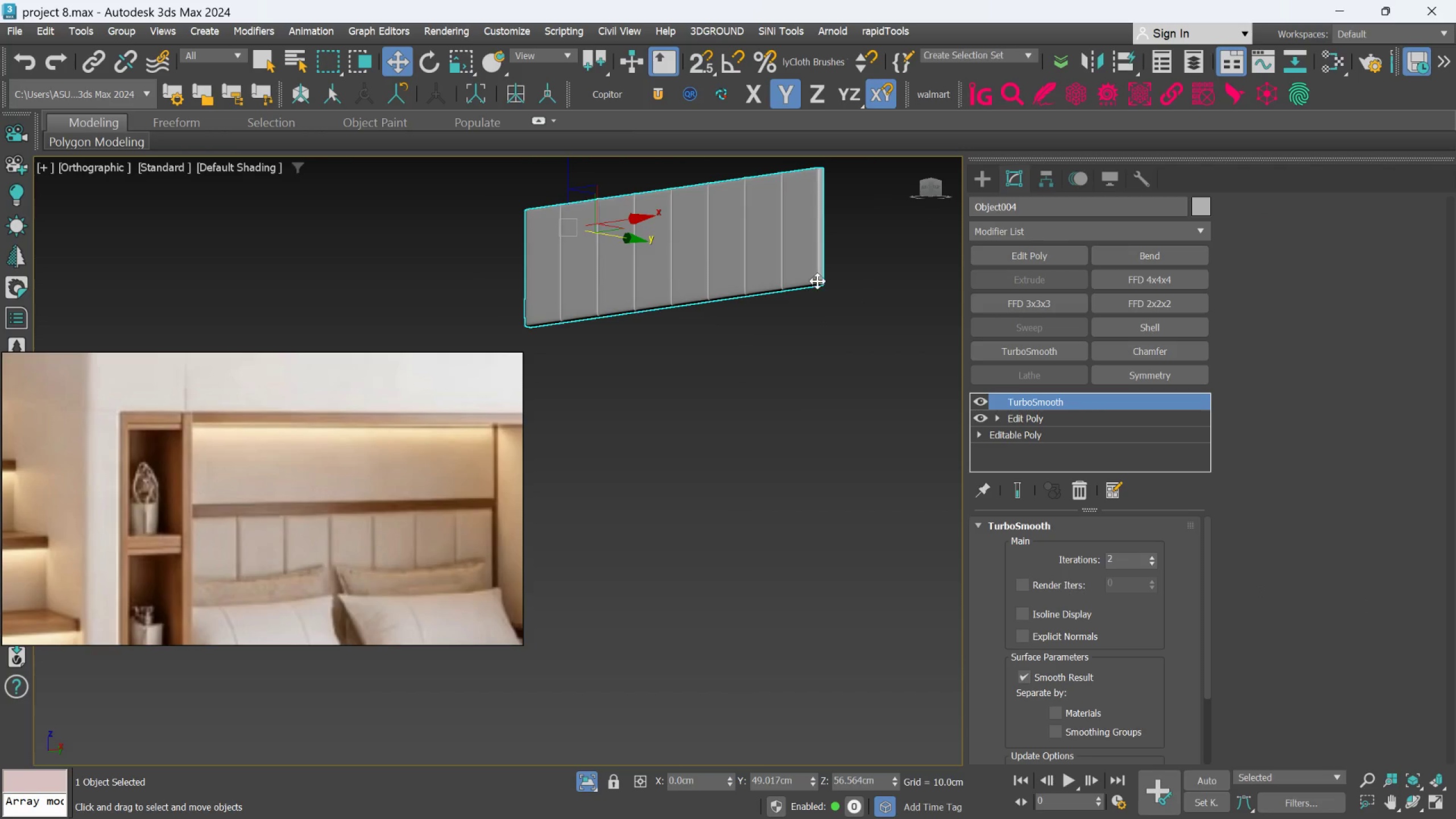 
hold_key(key=AltLeft, duration=0.62)
 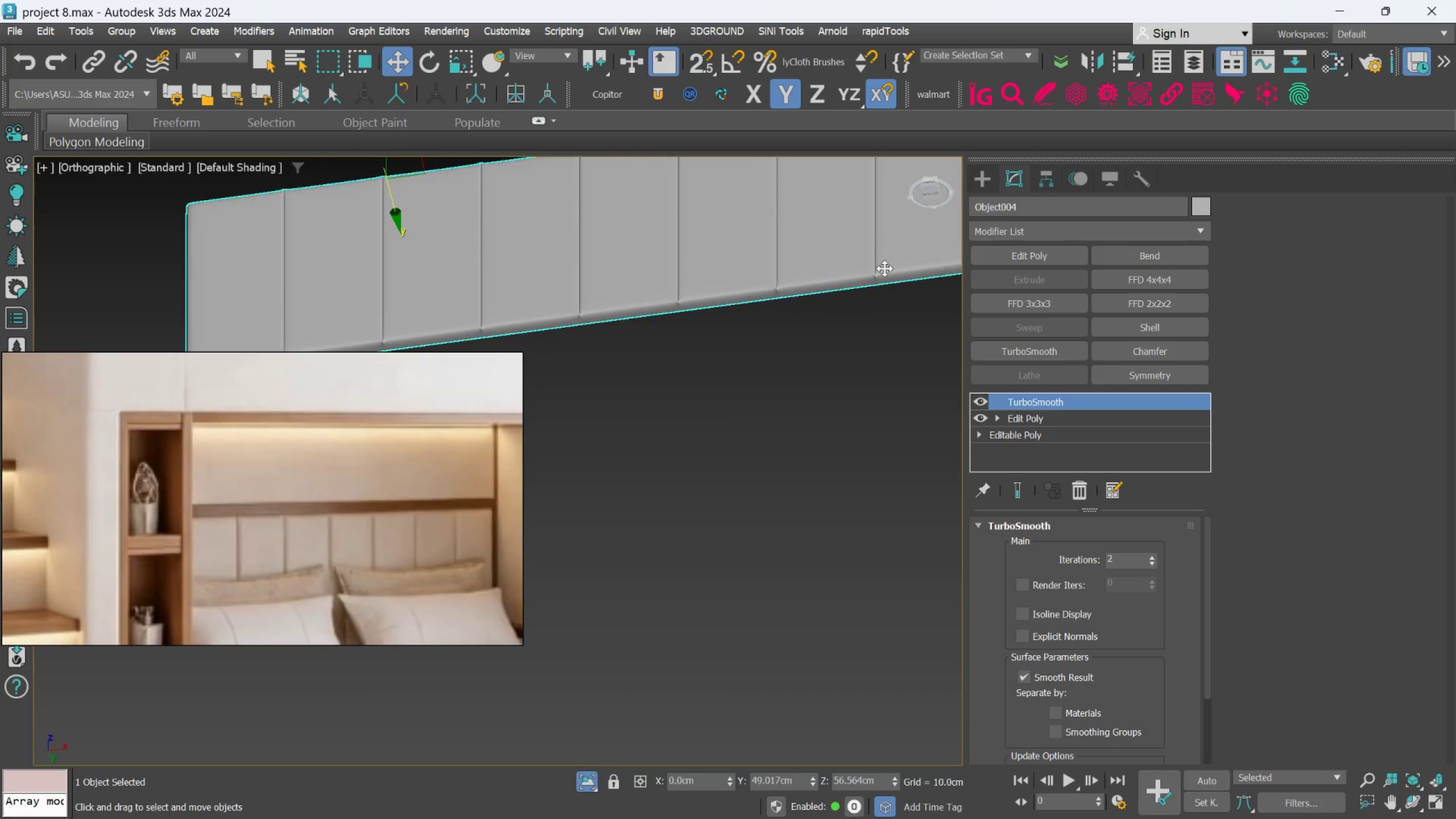 
scroll: coordinate [886, 270], scroll_direction: up, amount: 5.0
 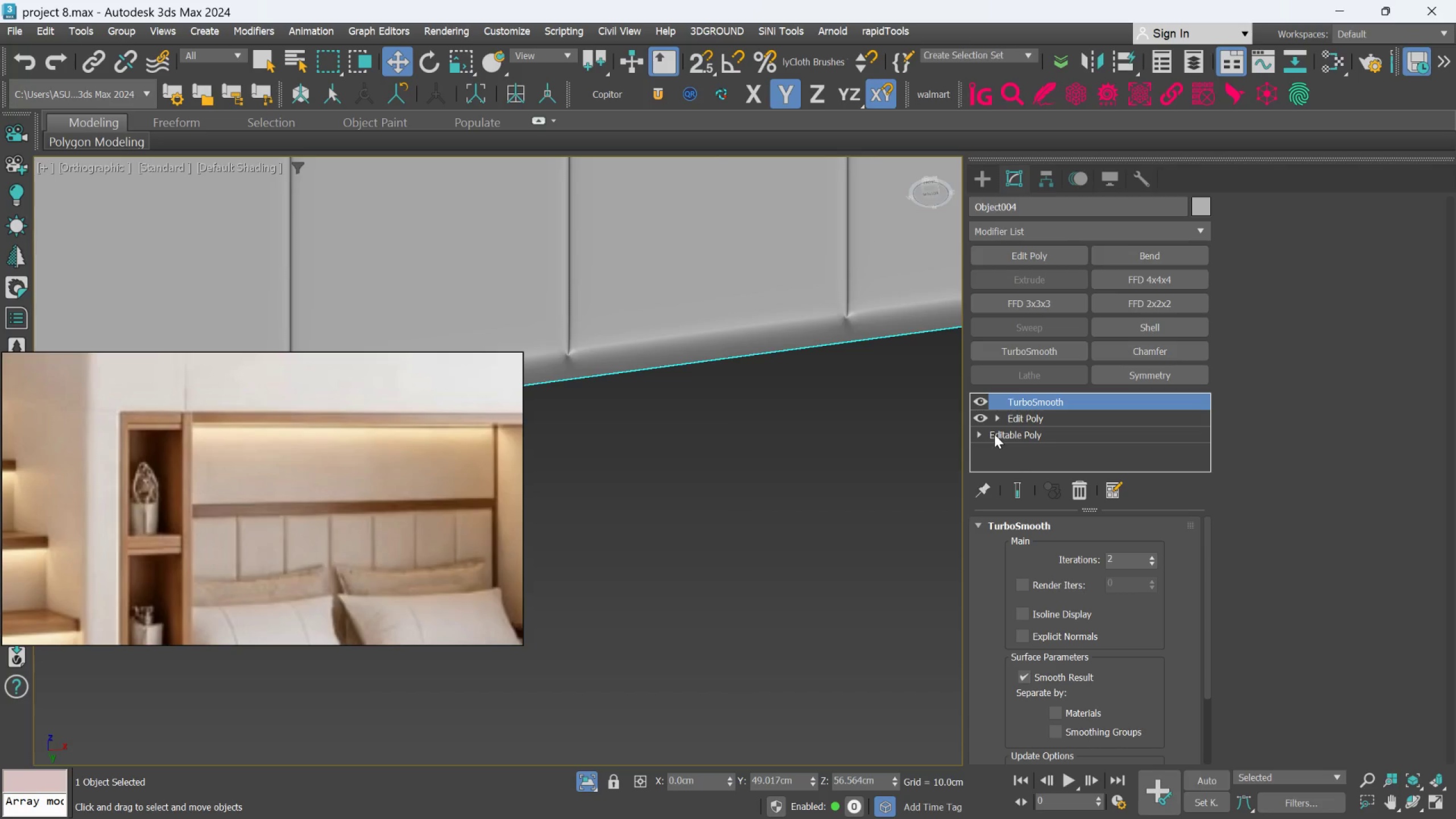 
mouse_move([1011, 487])
 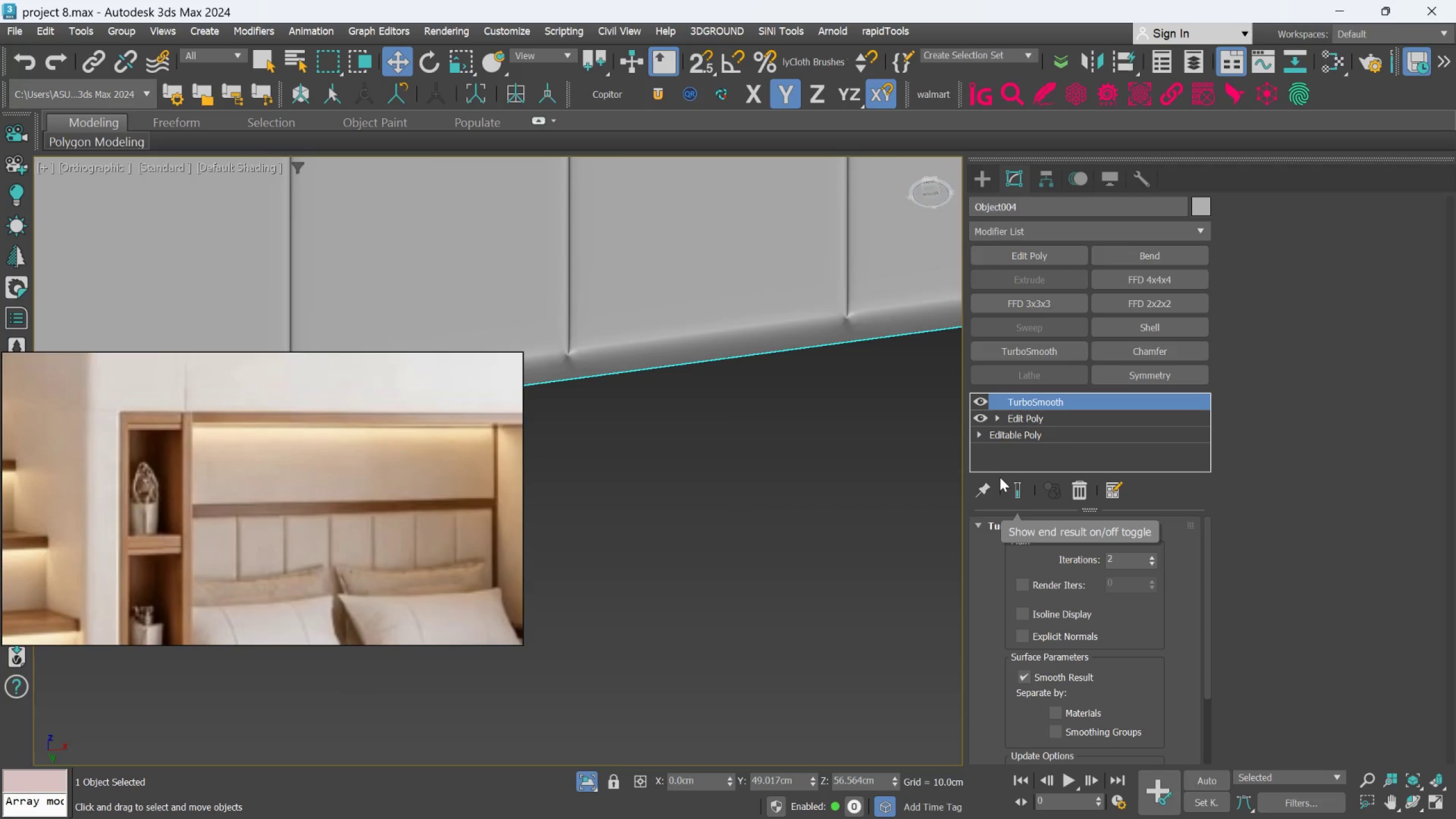 
key(F4)
 